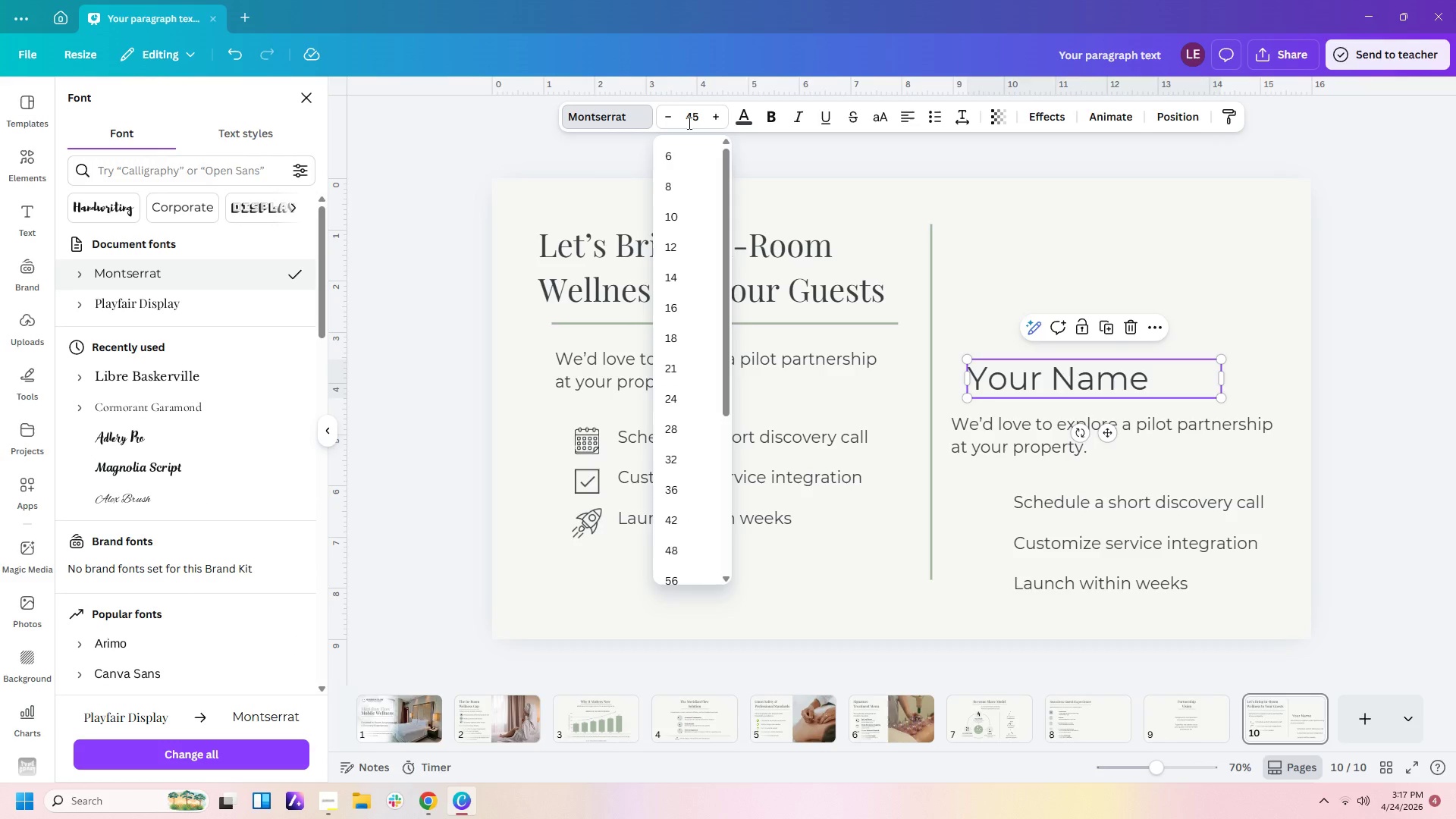 
key(Delete)
 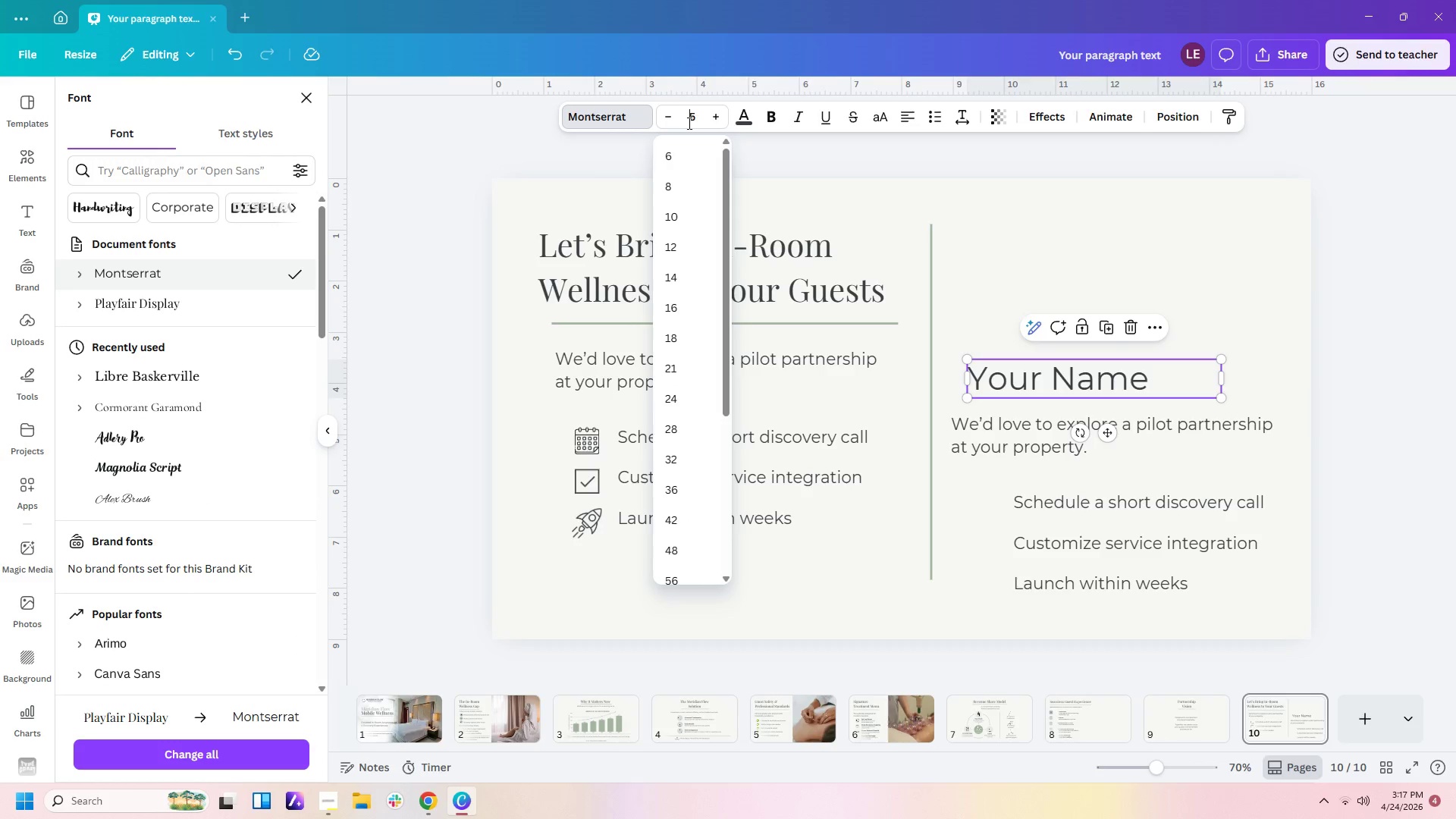 
key(Delete)
 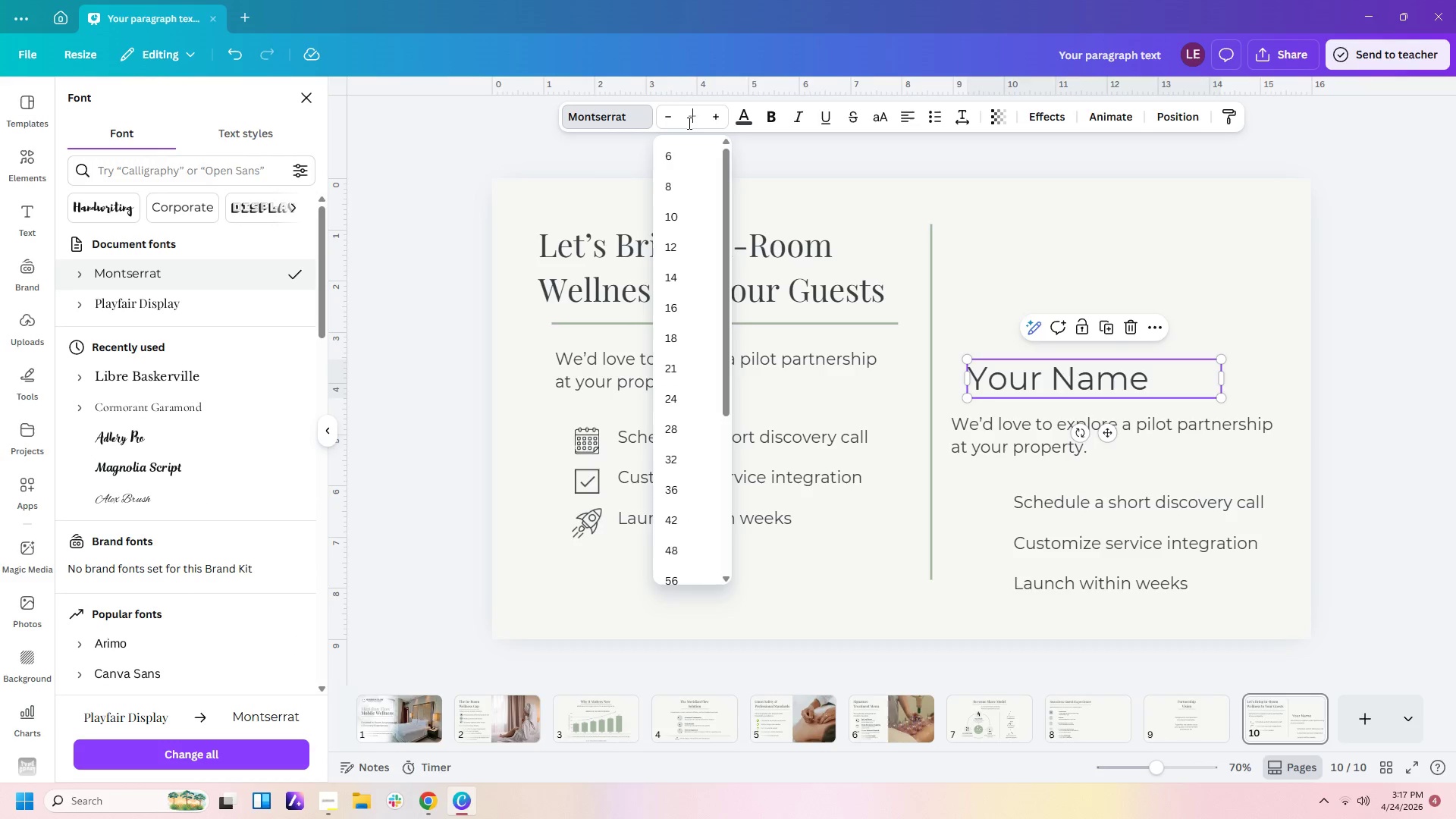 
key(Numpad3)
 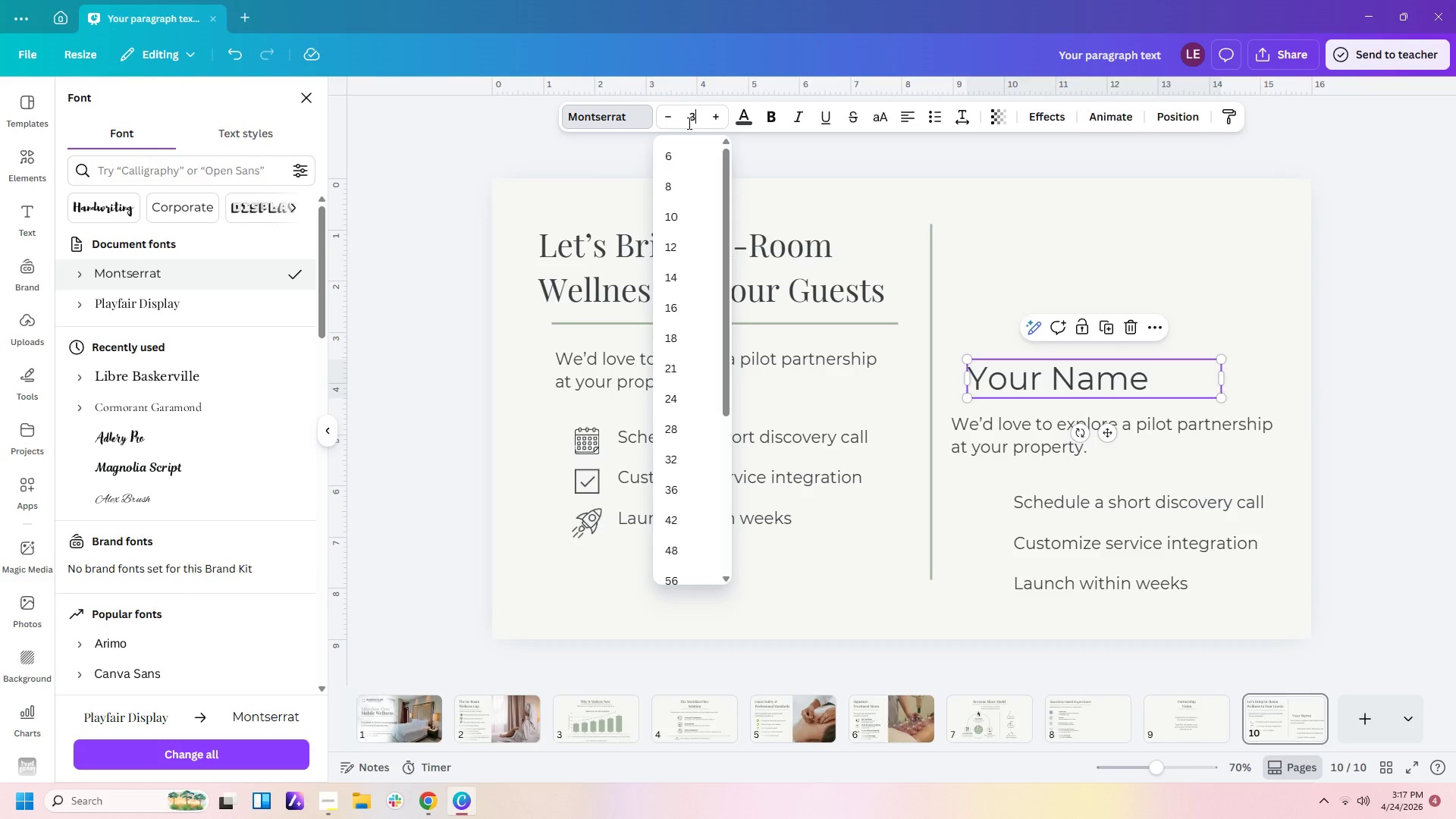 
key(Numpad0)
 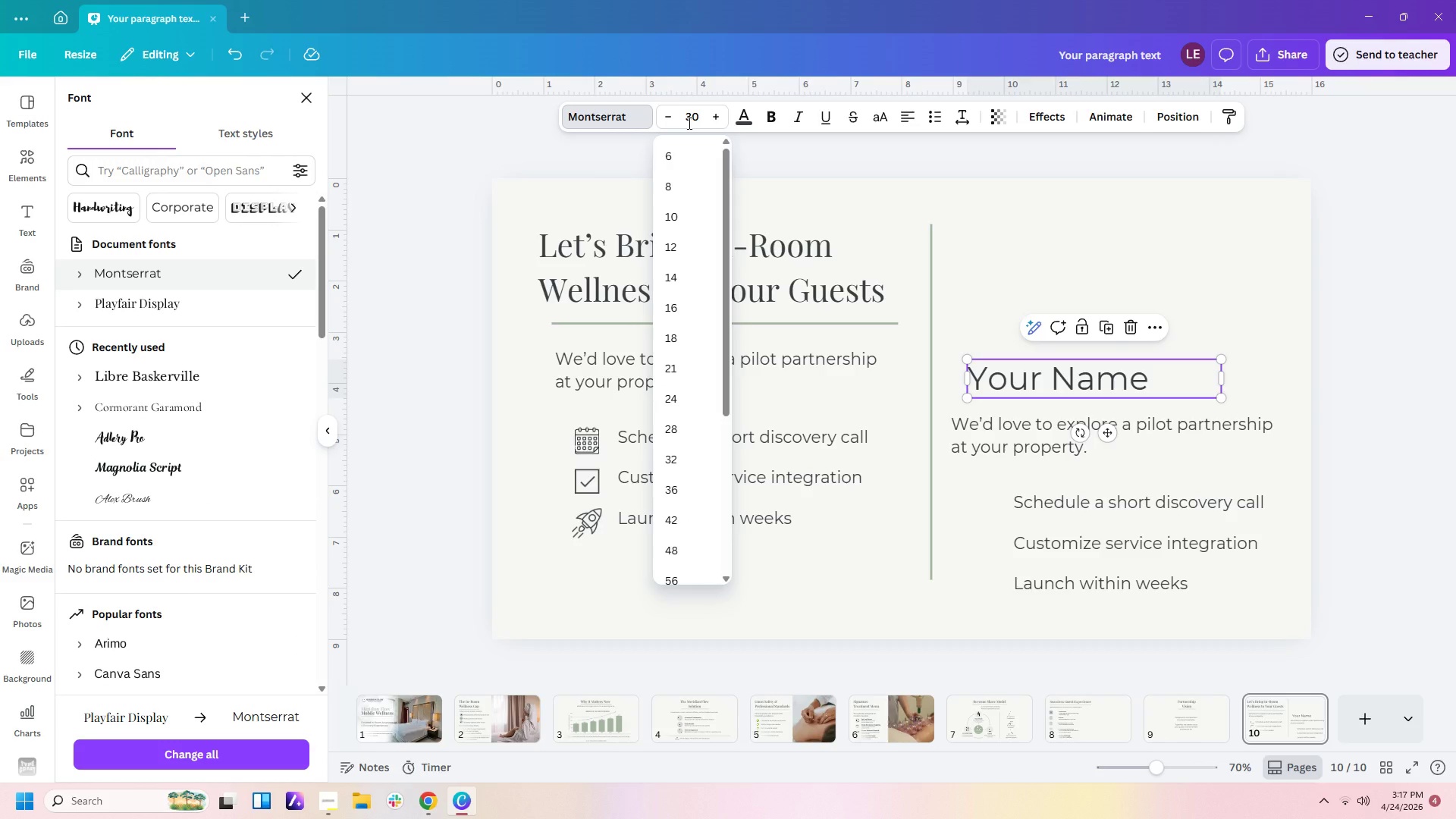 
key(NumpadEnter)
 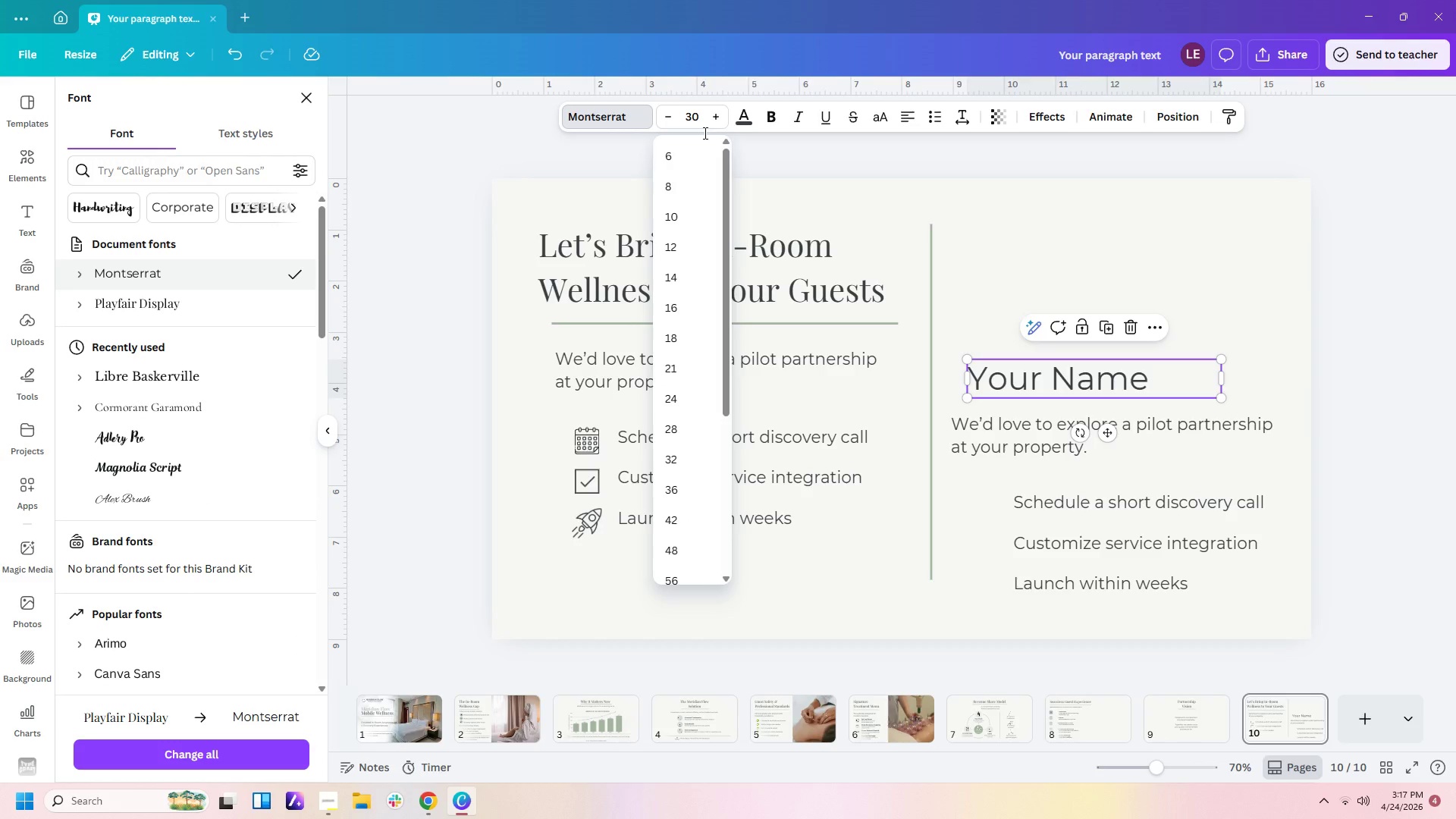 
left_click([1095, 268])
 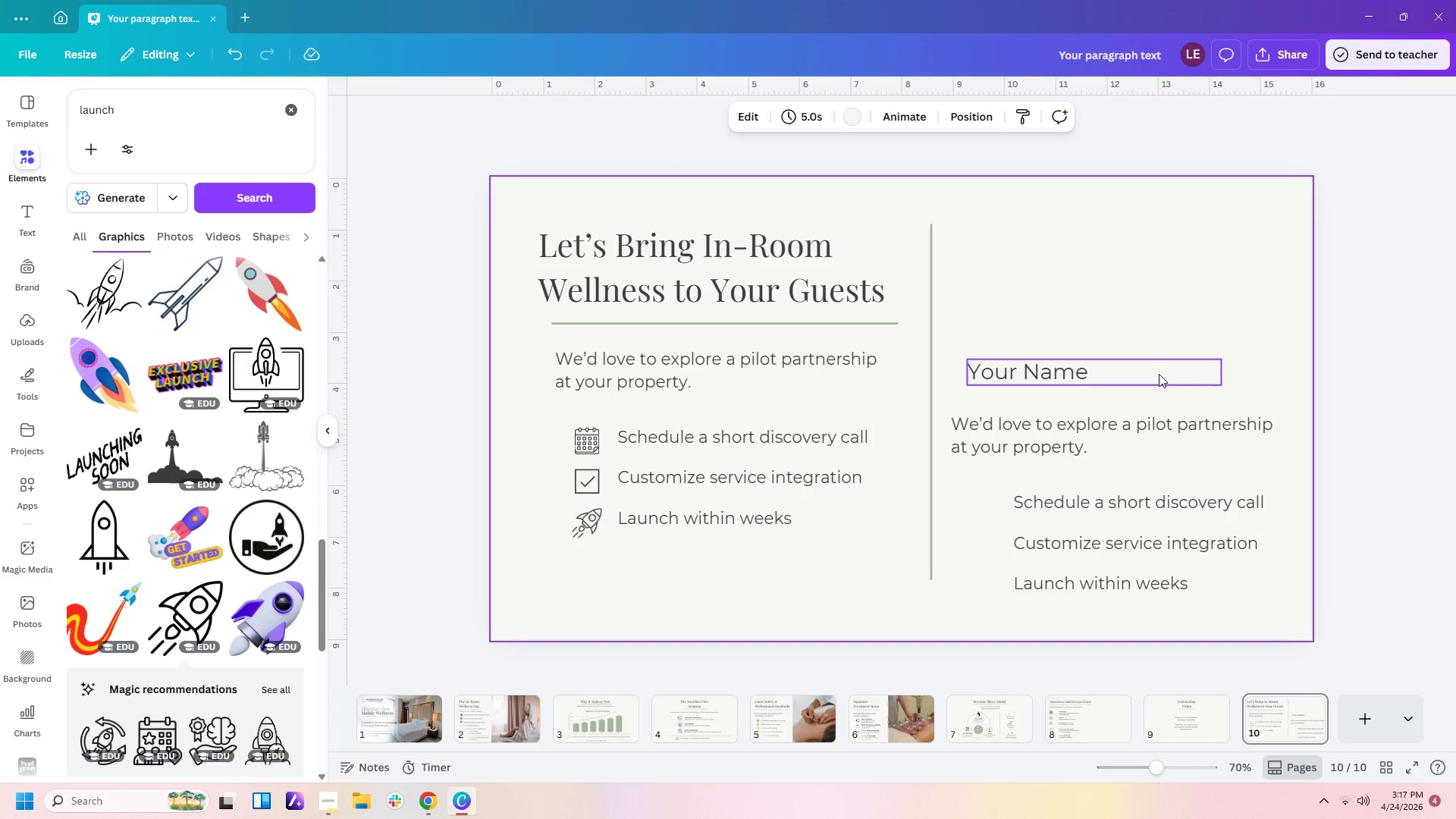 
left_click([1196, 373])
 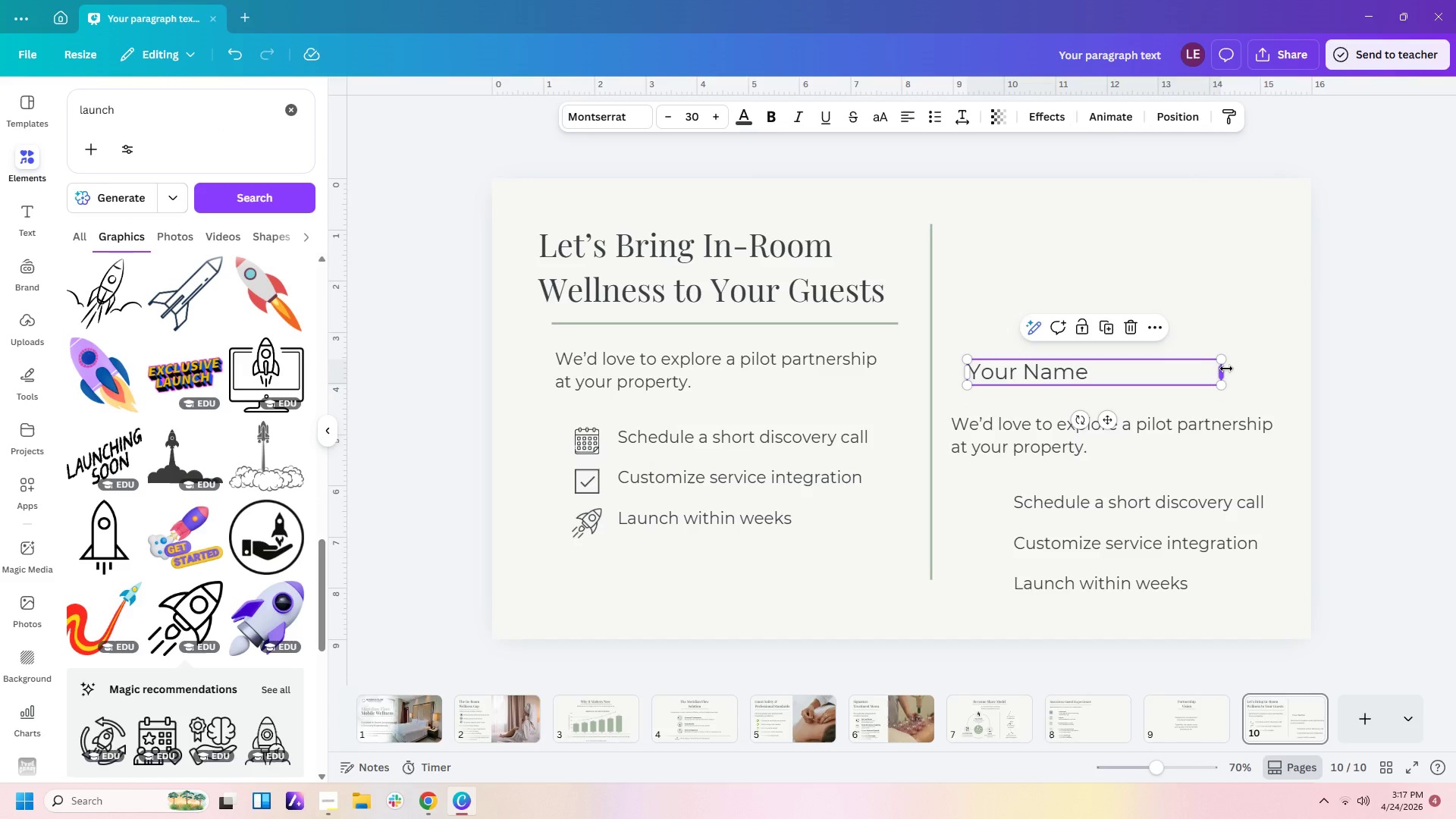 
left_click_drag(start_coordinate=[1226, 369], to_coordinate=[1116, 369])
 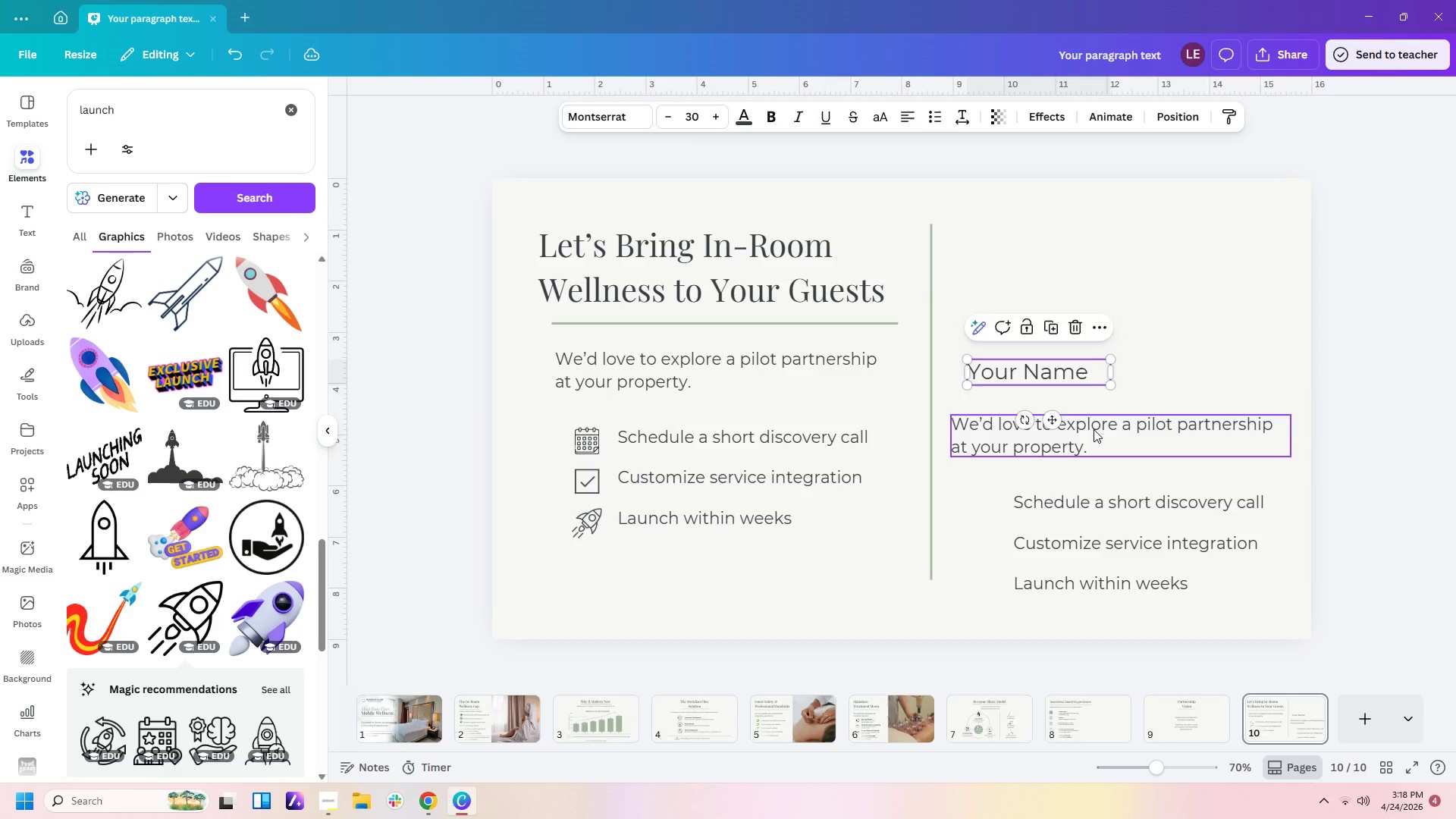 
double_click([1094, 429])
 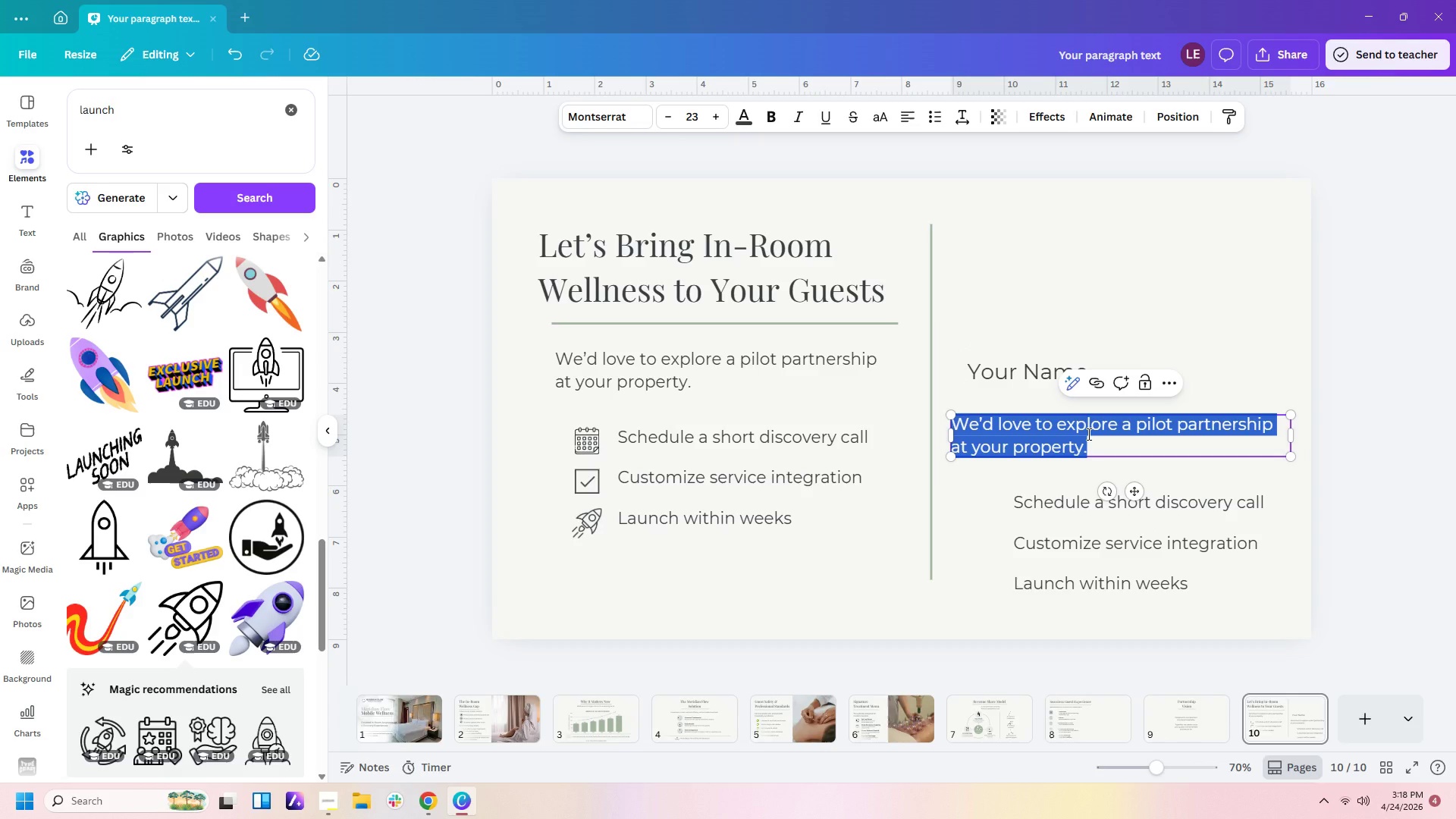 
type(Sales Manager)
 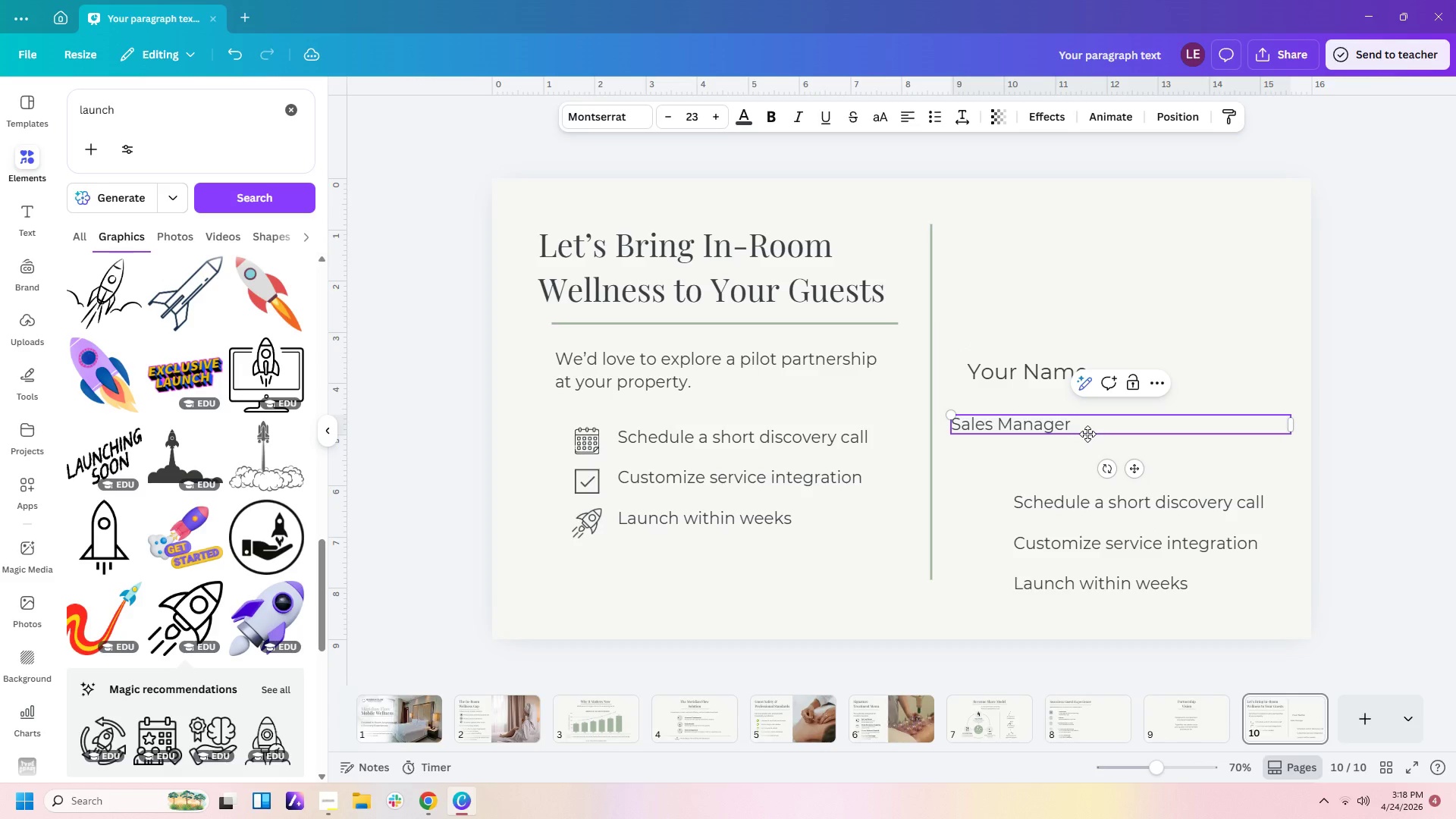 
left_click_drag(start_coordinate=[1293, 431], to_coordinate=[1094, 403])
 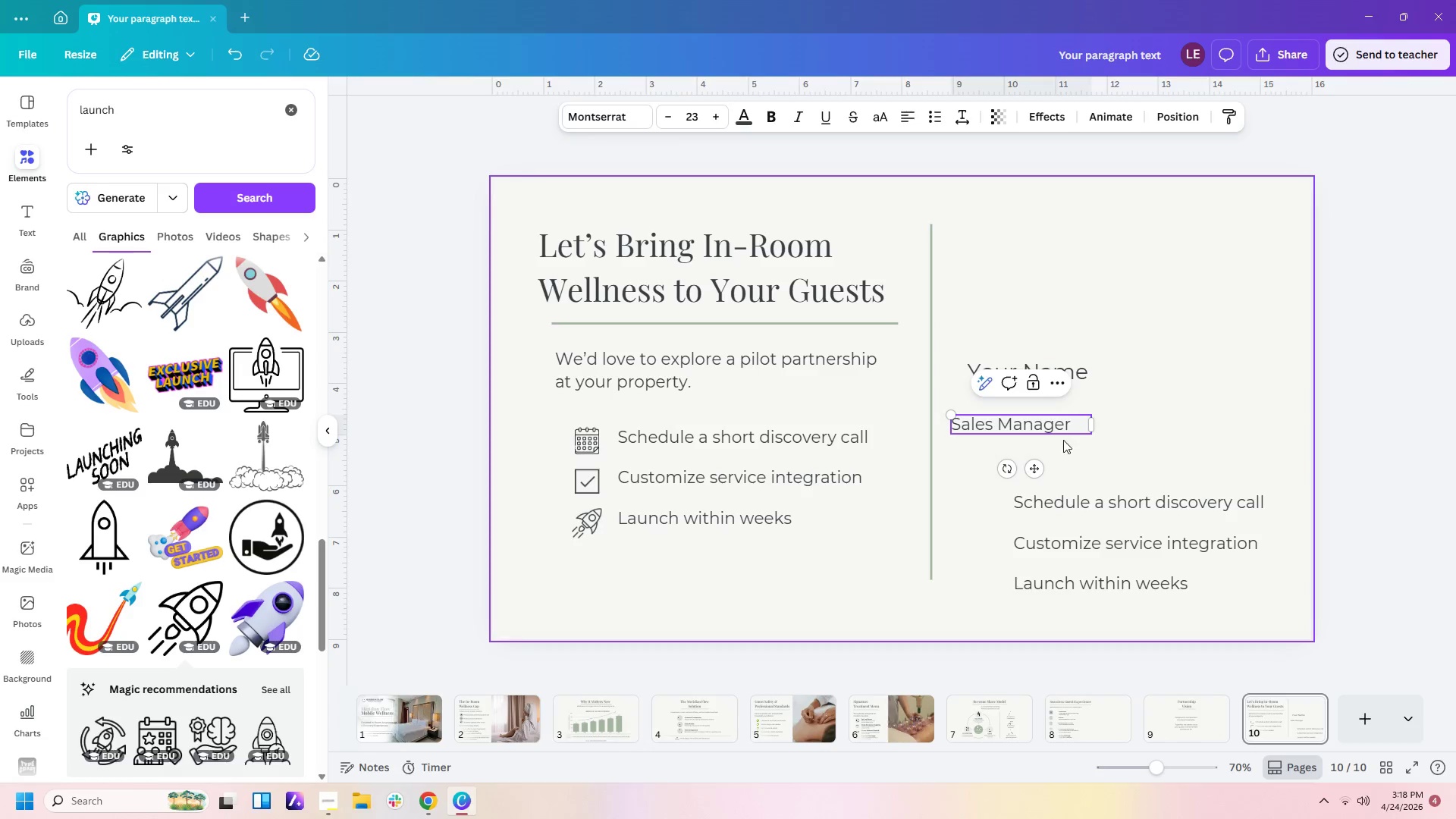 
left_click_drag(start_coordinate=[1063, 425], to_coordinate=[1080, 395])
 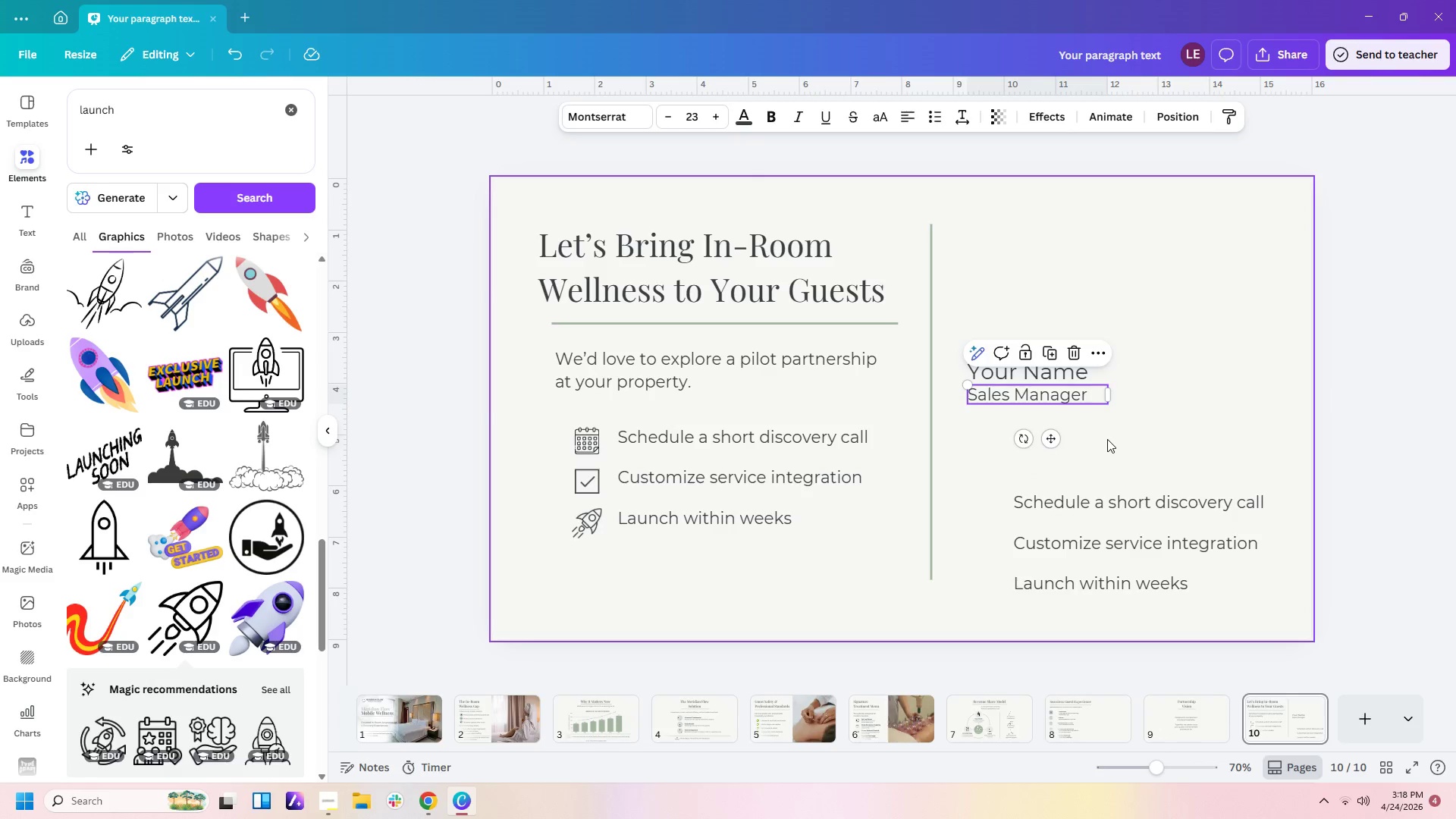 
left_click([1107, 439])
 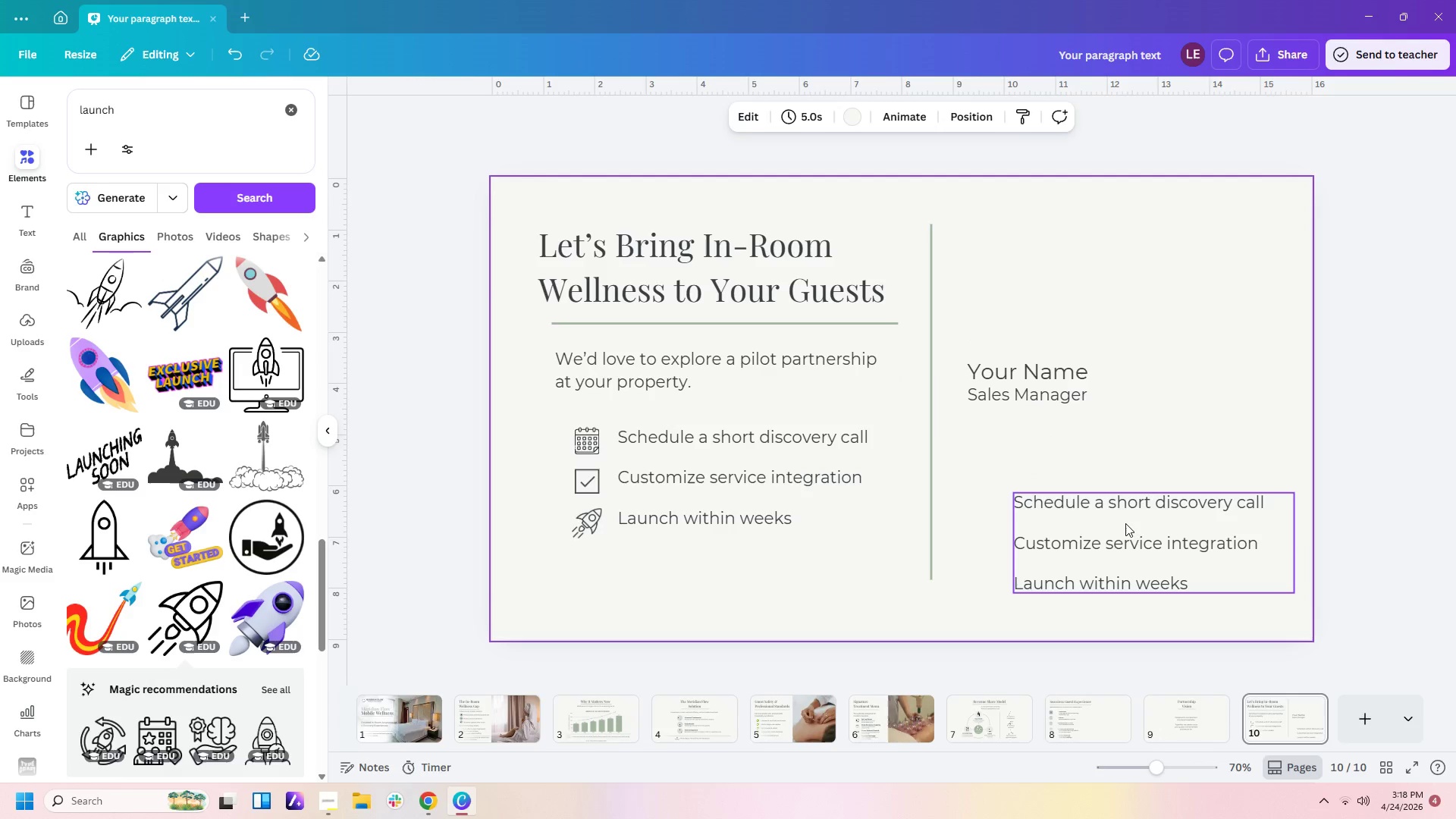 
left_click_drag(start_coordinate=[1125, 532], to_coordinate=[1115, 479])
 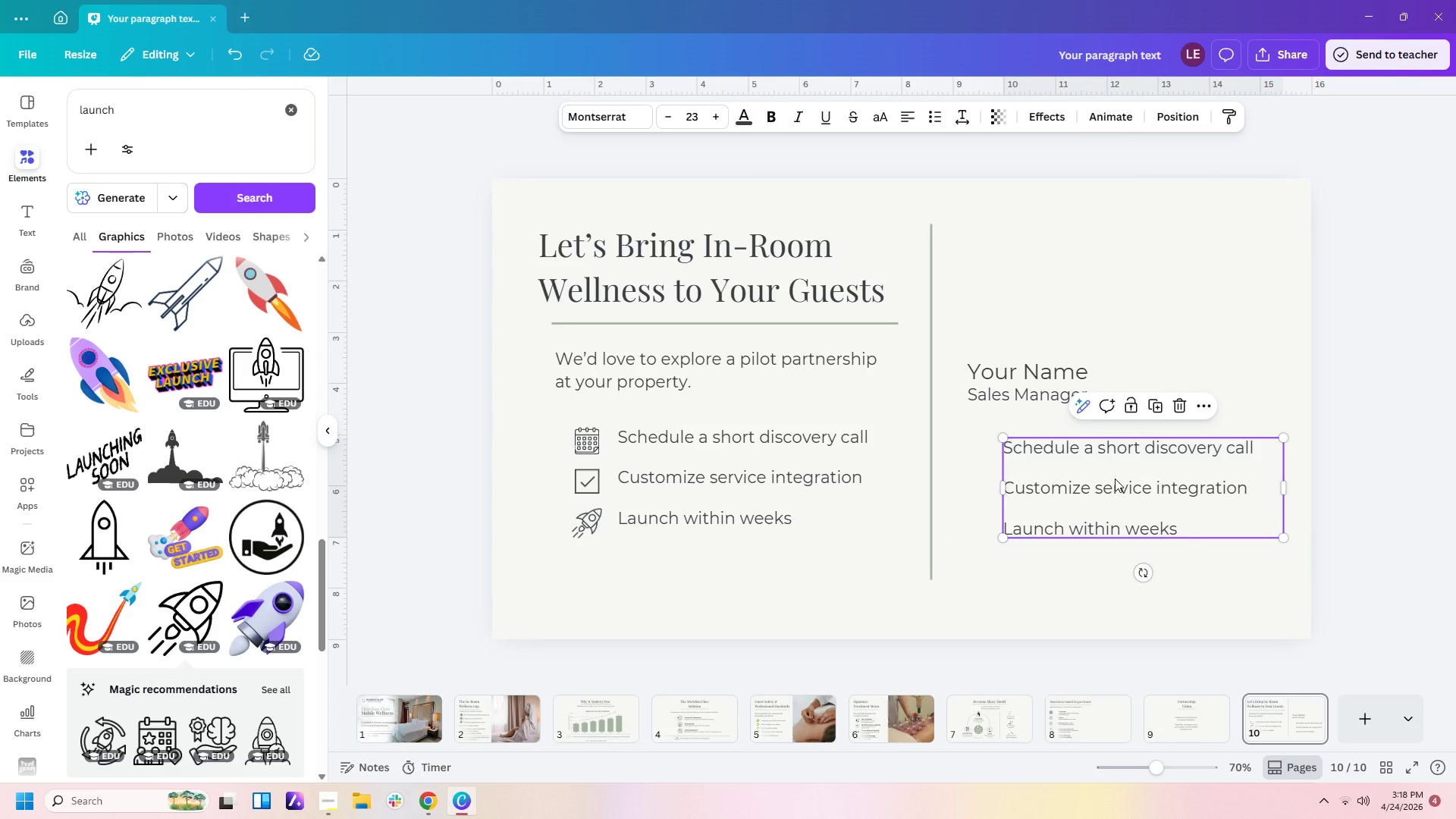 
left_click([1115, 479])
 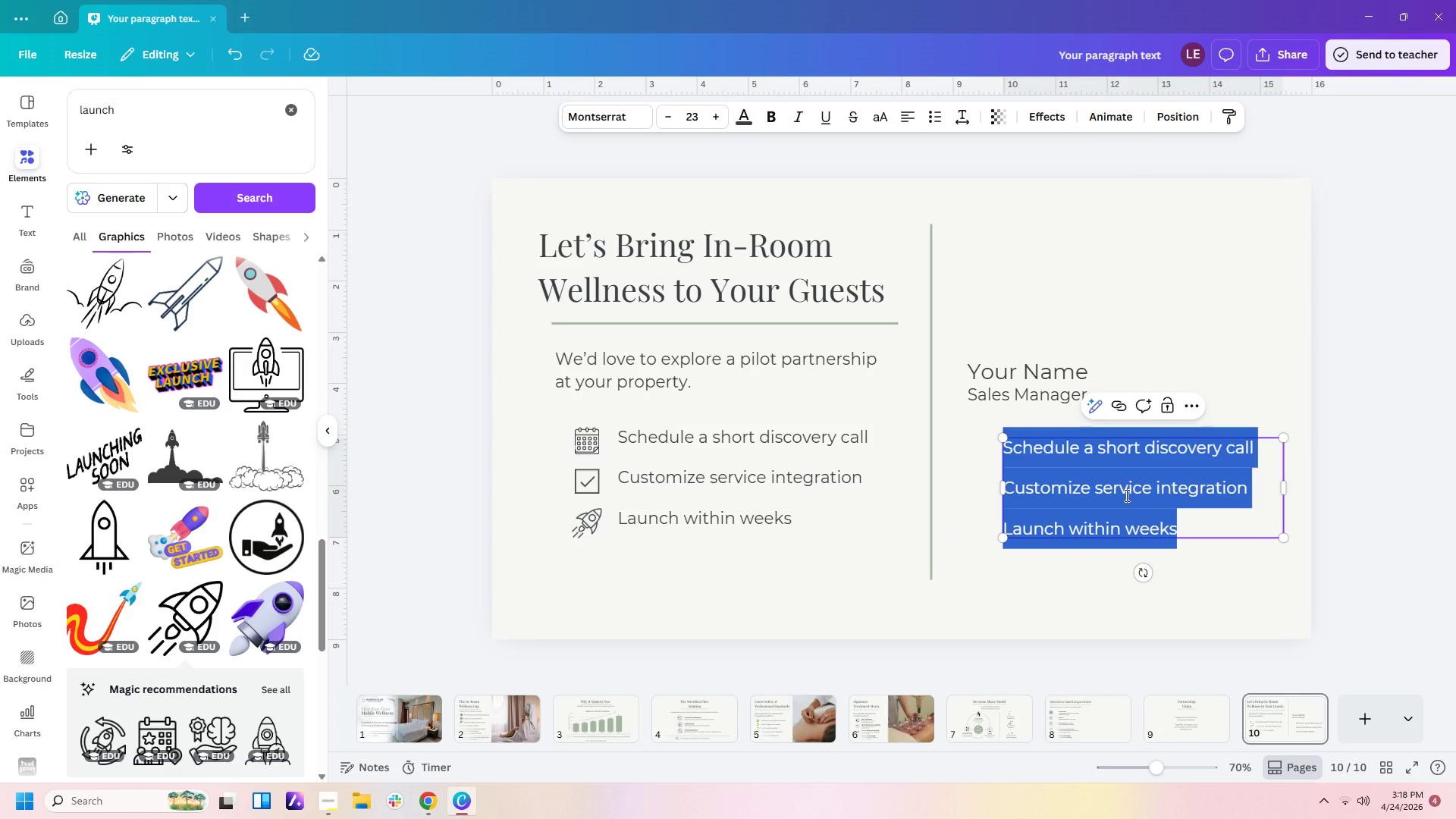 
type(hello@)
 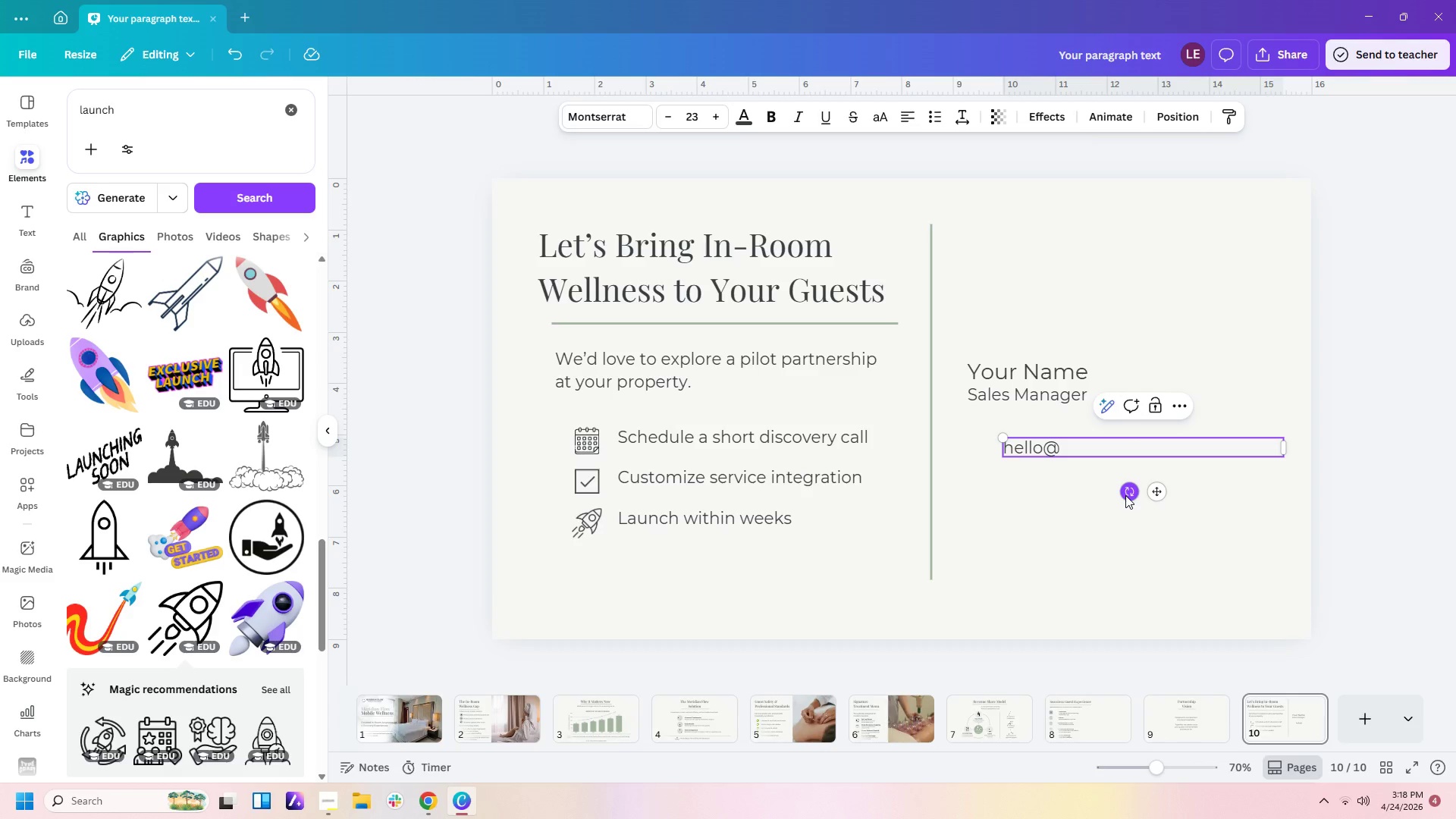 
wait(5.83)
 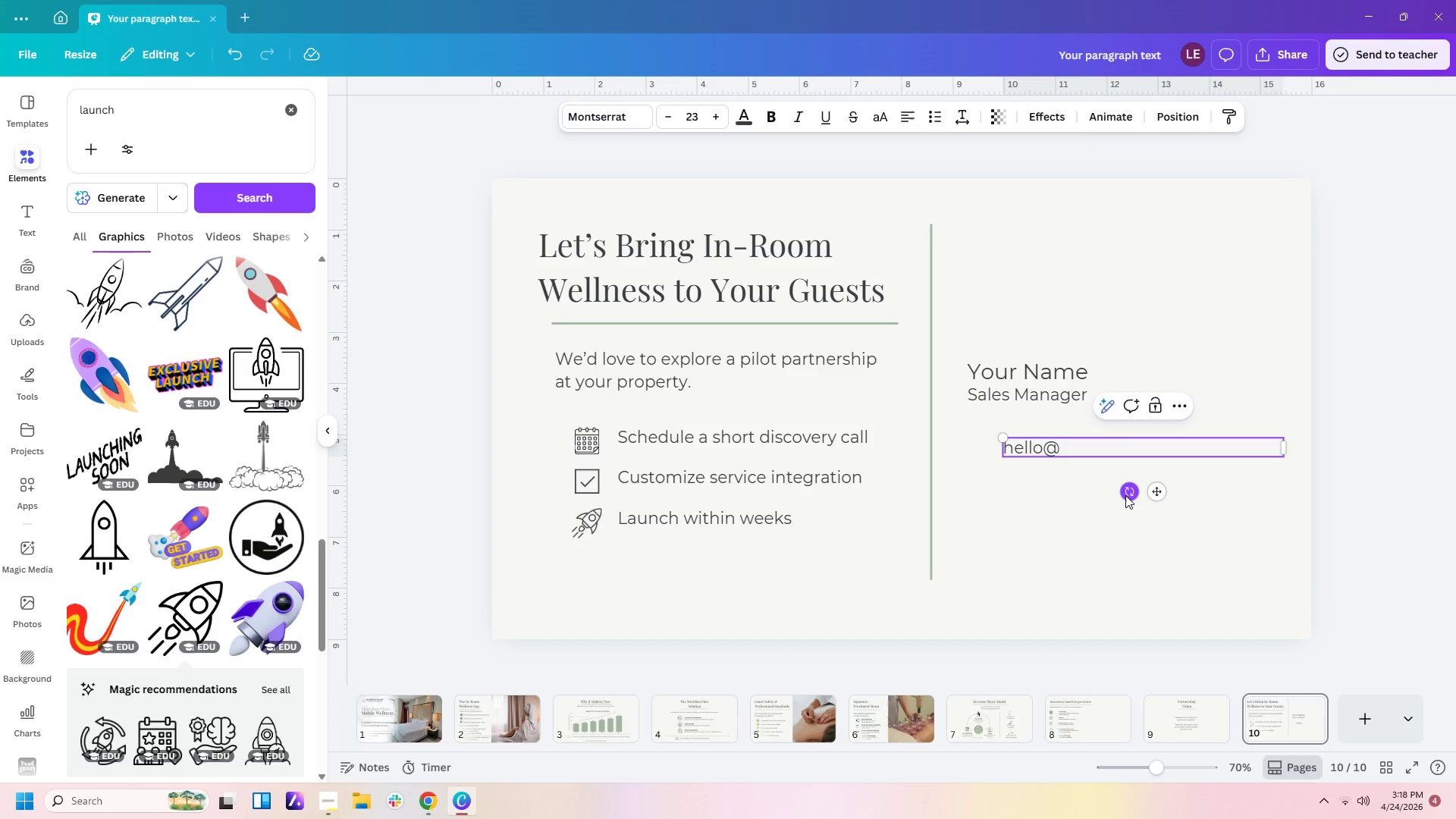 
type(me)
 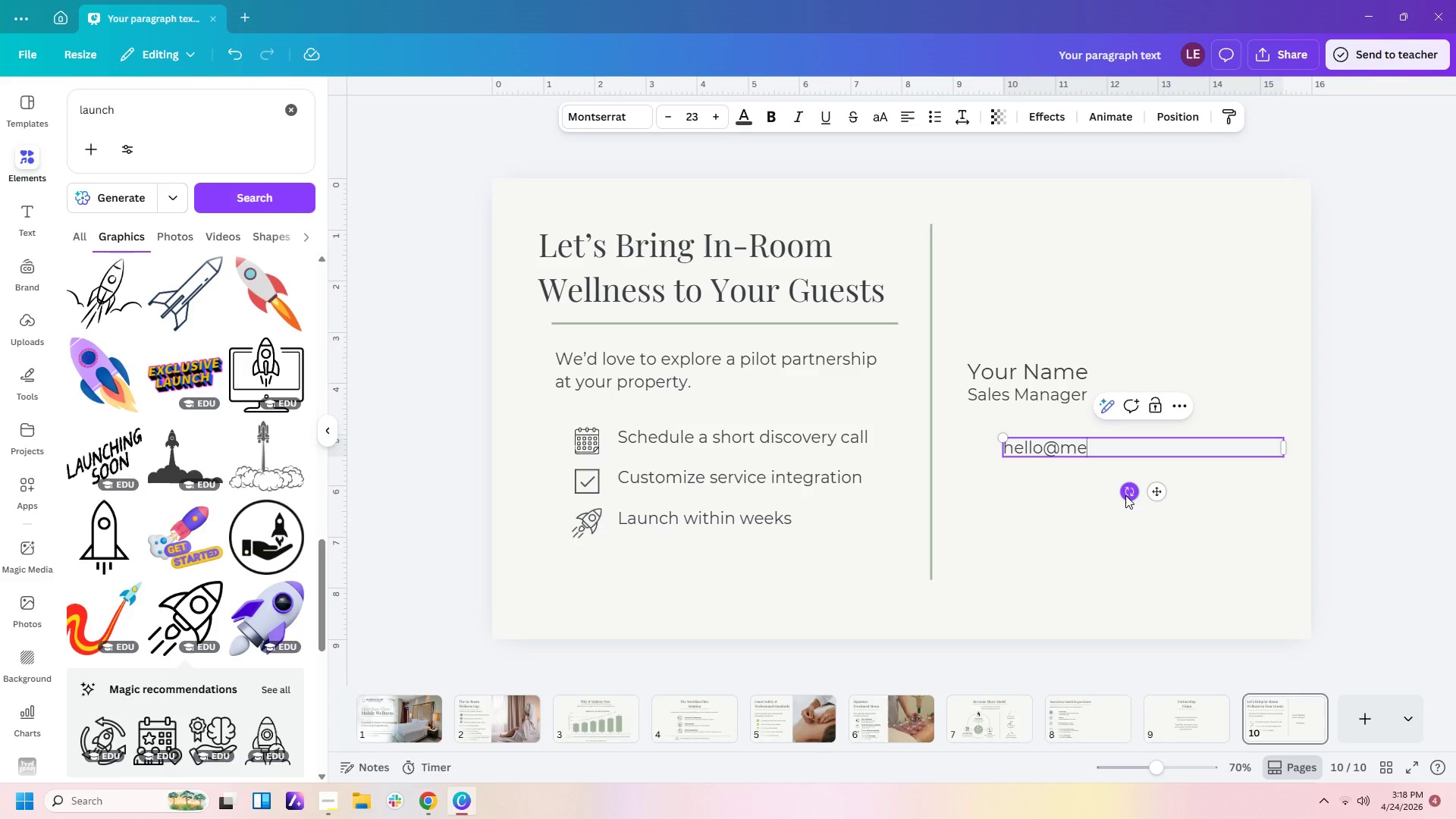 
type(ridianflow)
 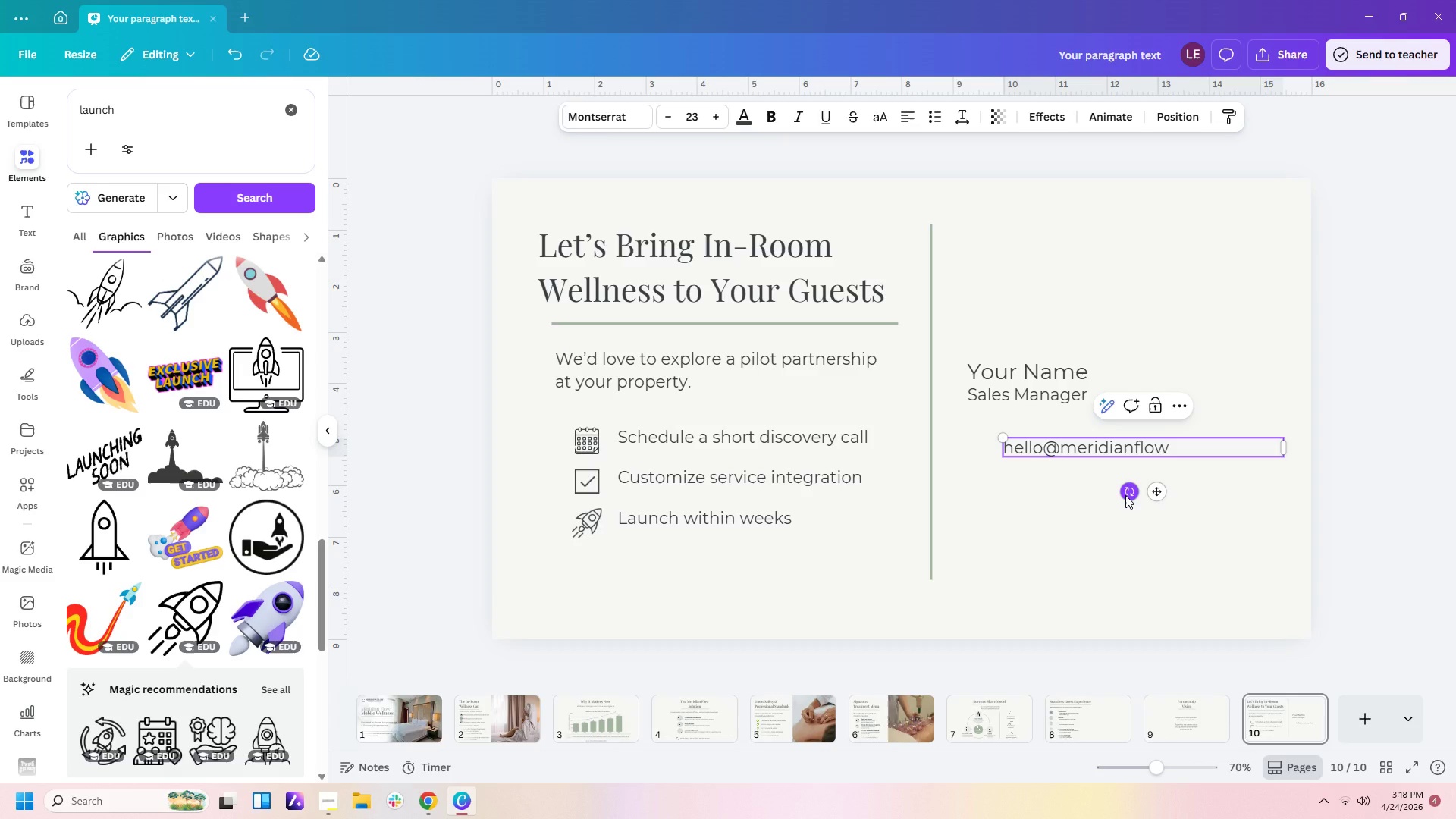 
type(.com)
 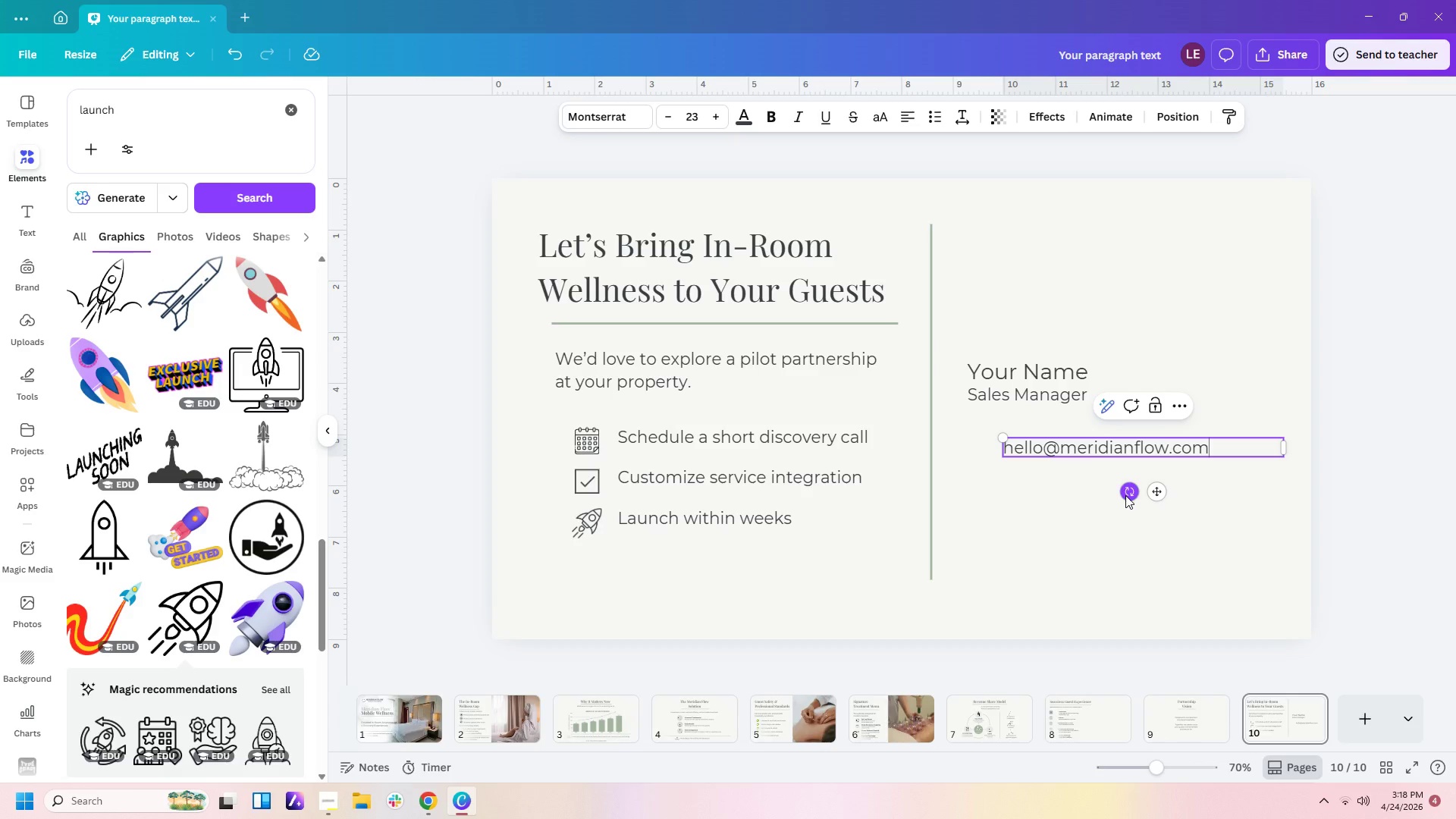 
key(Enter)
 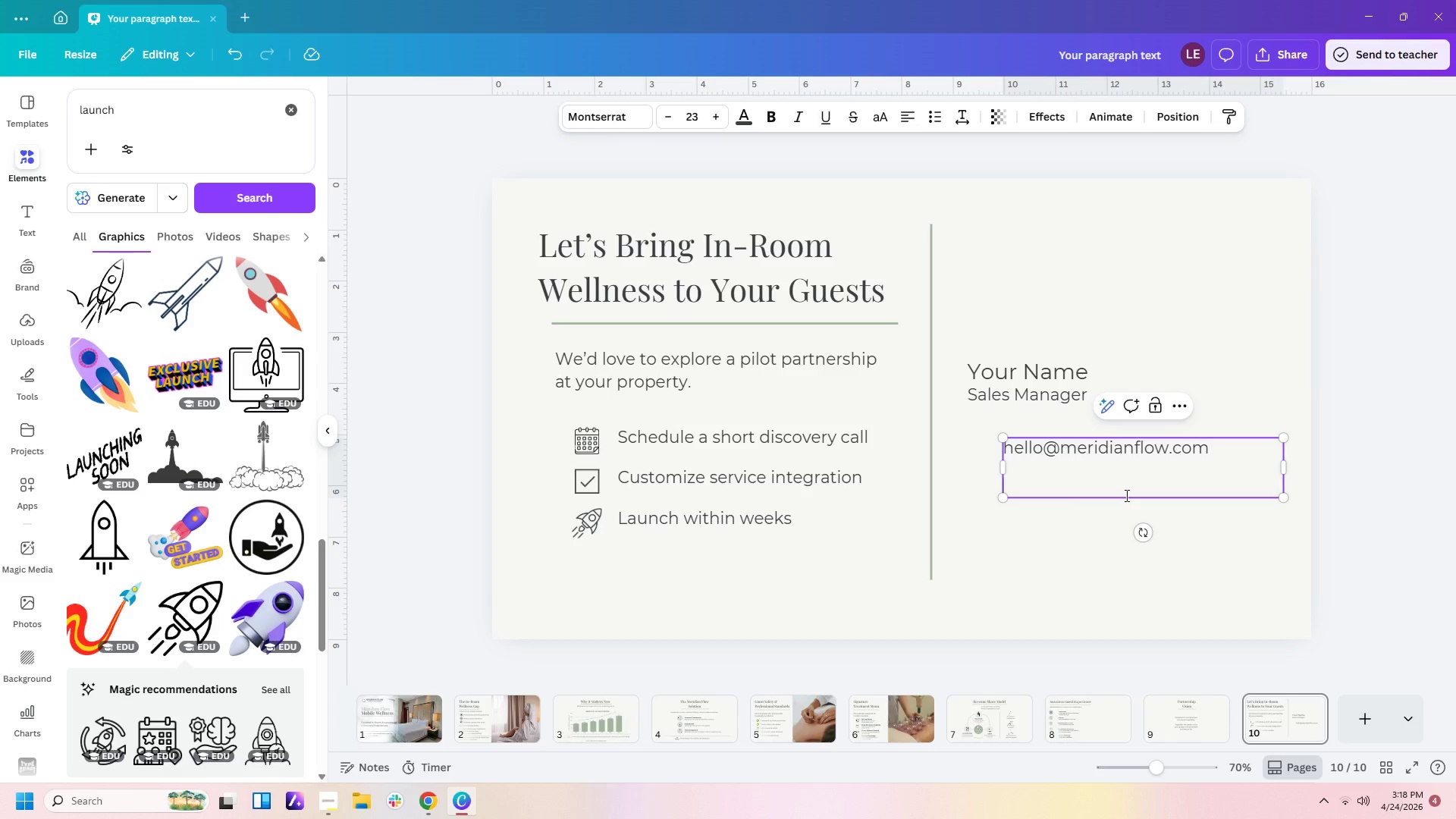 
type((123) 456=)
key(Backspace)
type(-789-)
key(Backspace)
type(0)
 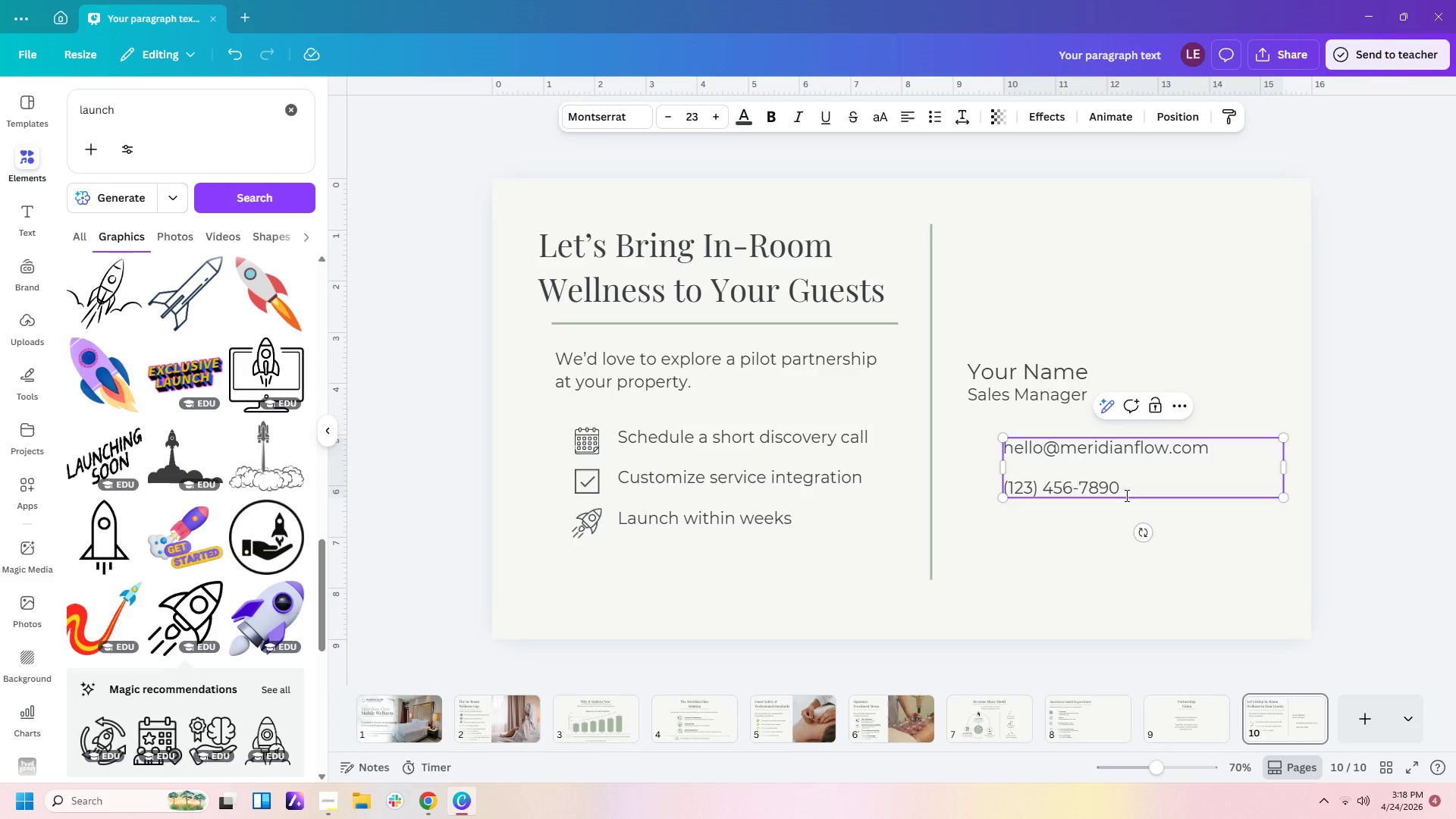 
key(Enter)
 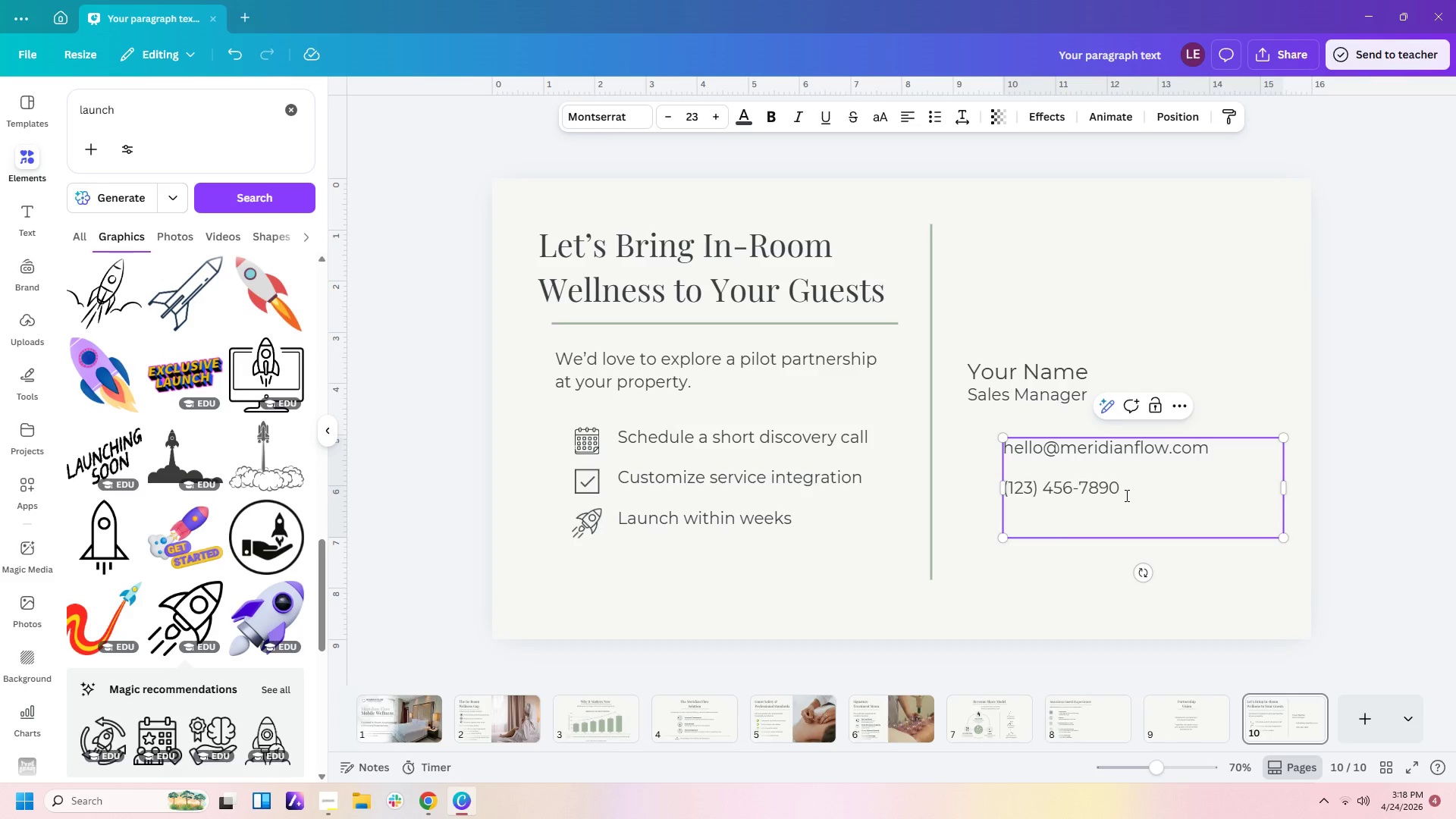 
type(medi)
key(Backspace)
key(Backspace)
type(ridianflow@)
key(Backspace)
type(.com)
 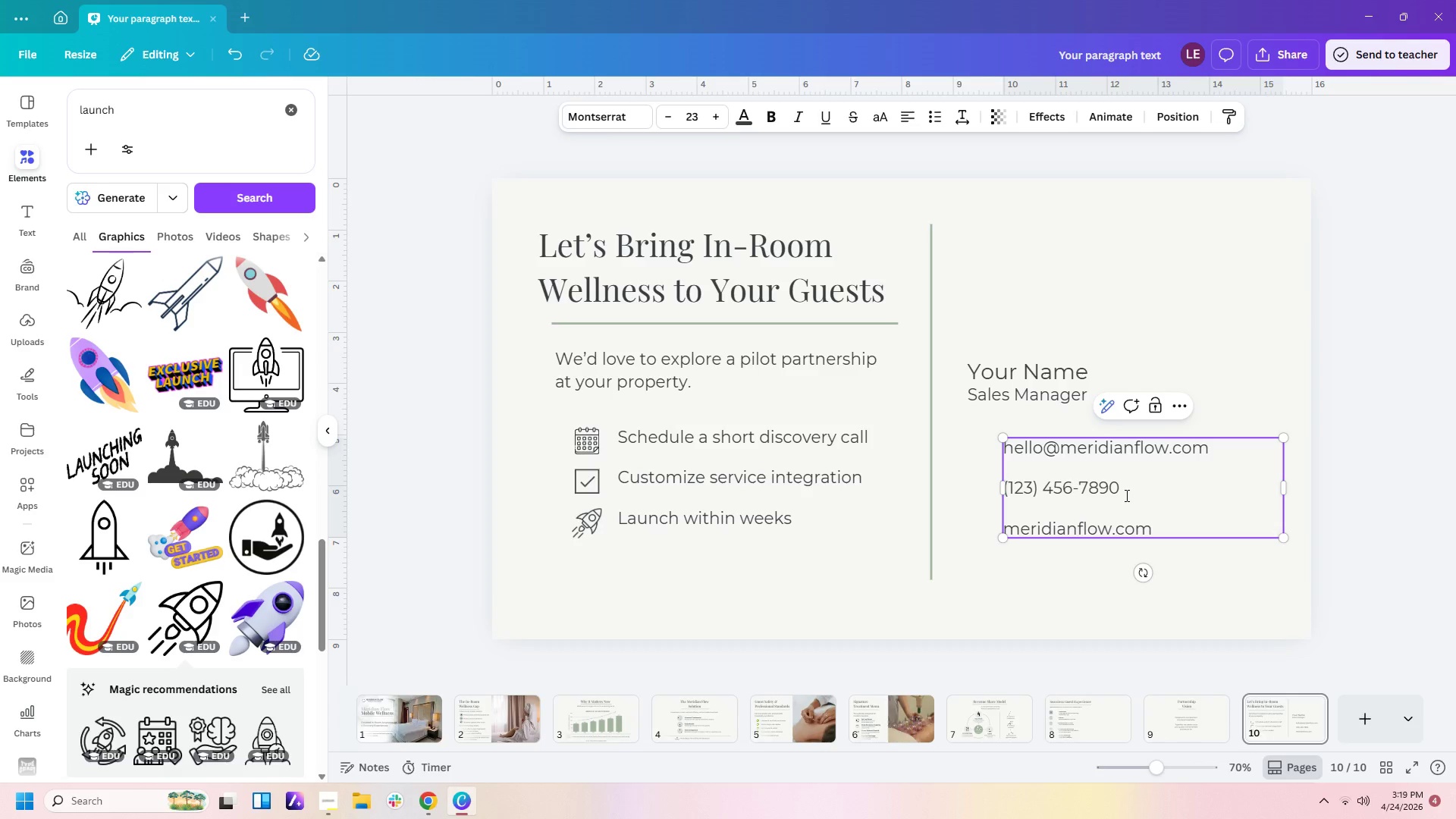 
left_click([1211, 595])
 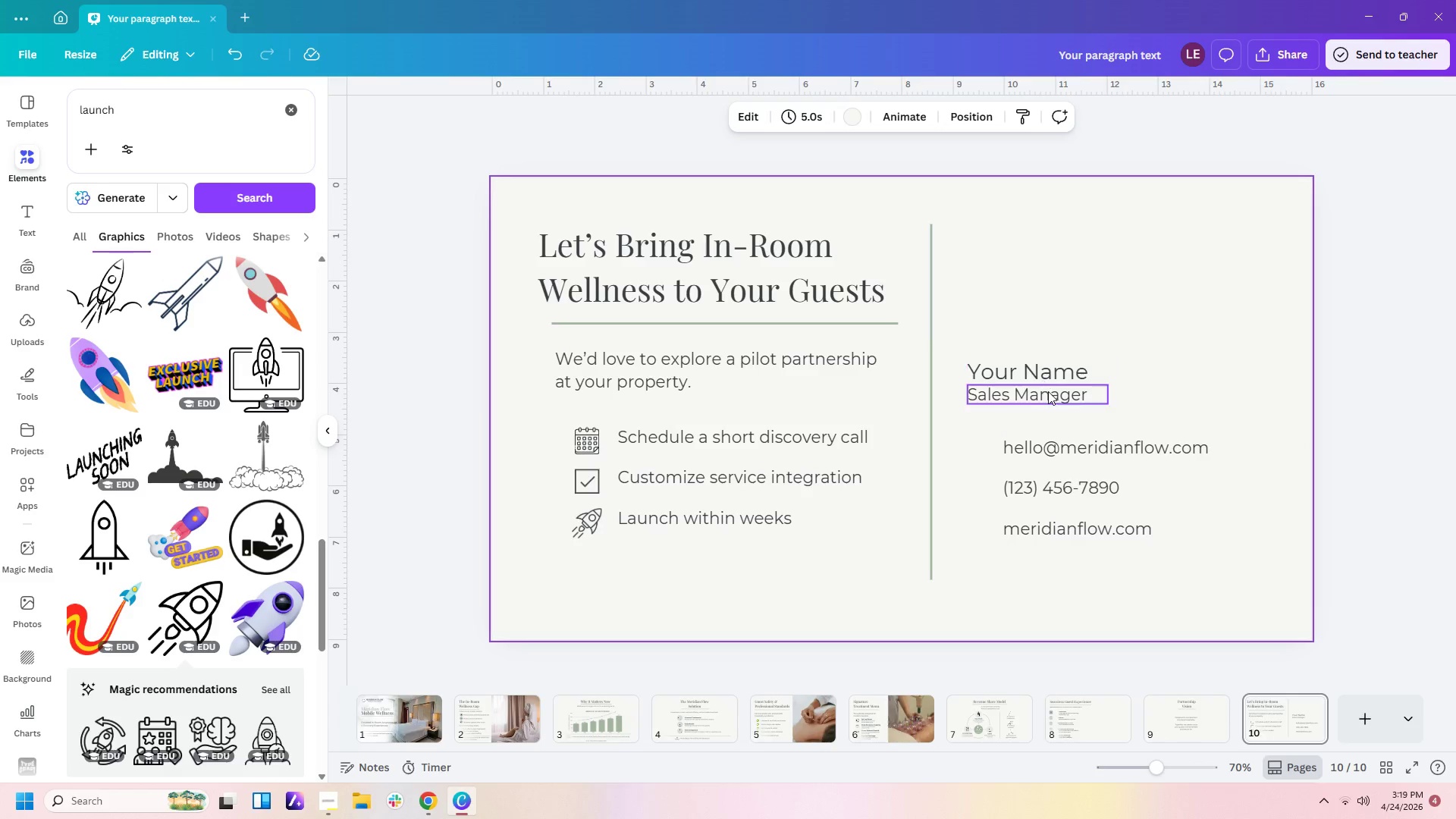 
left_click([1049, 393])
 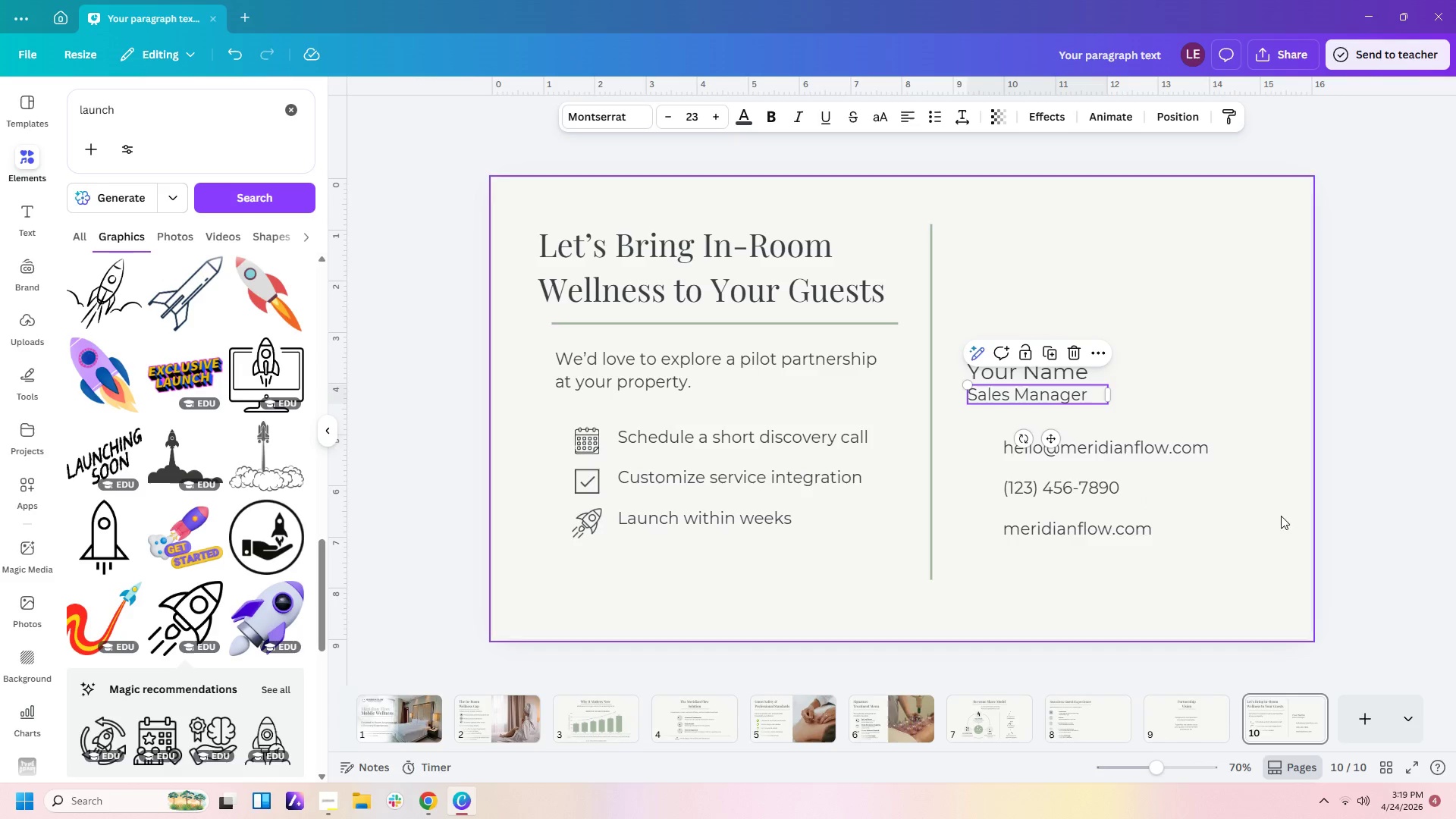 
left_click_drag(start_coordinate=[1286, 486], to_coordinate=[1219, 484])
 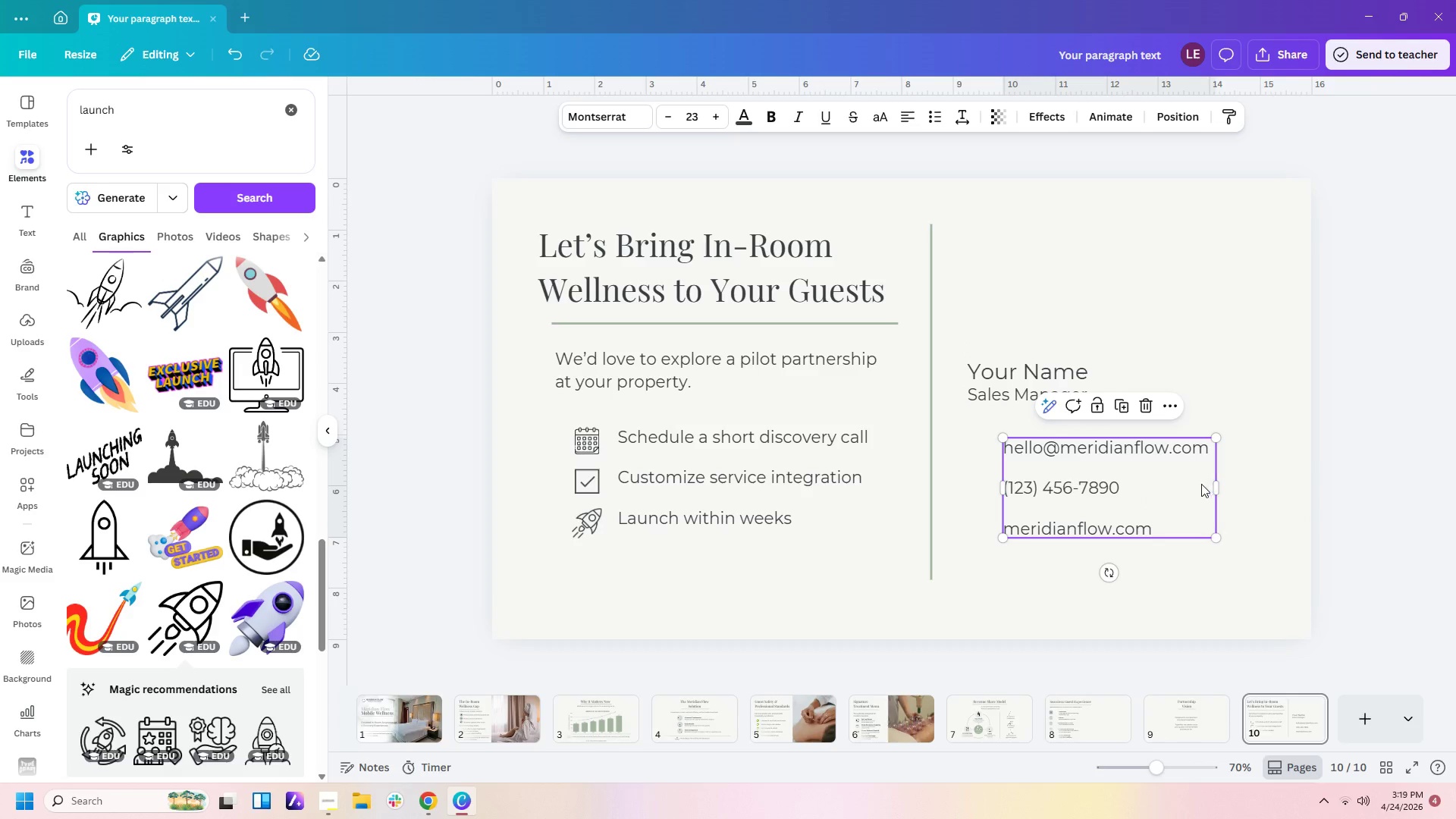 
left_click_drag(start_coordinate=[1194, 487], to_coordinate=[1217, 496])
 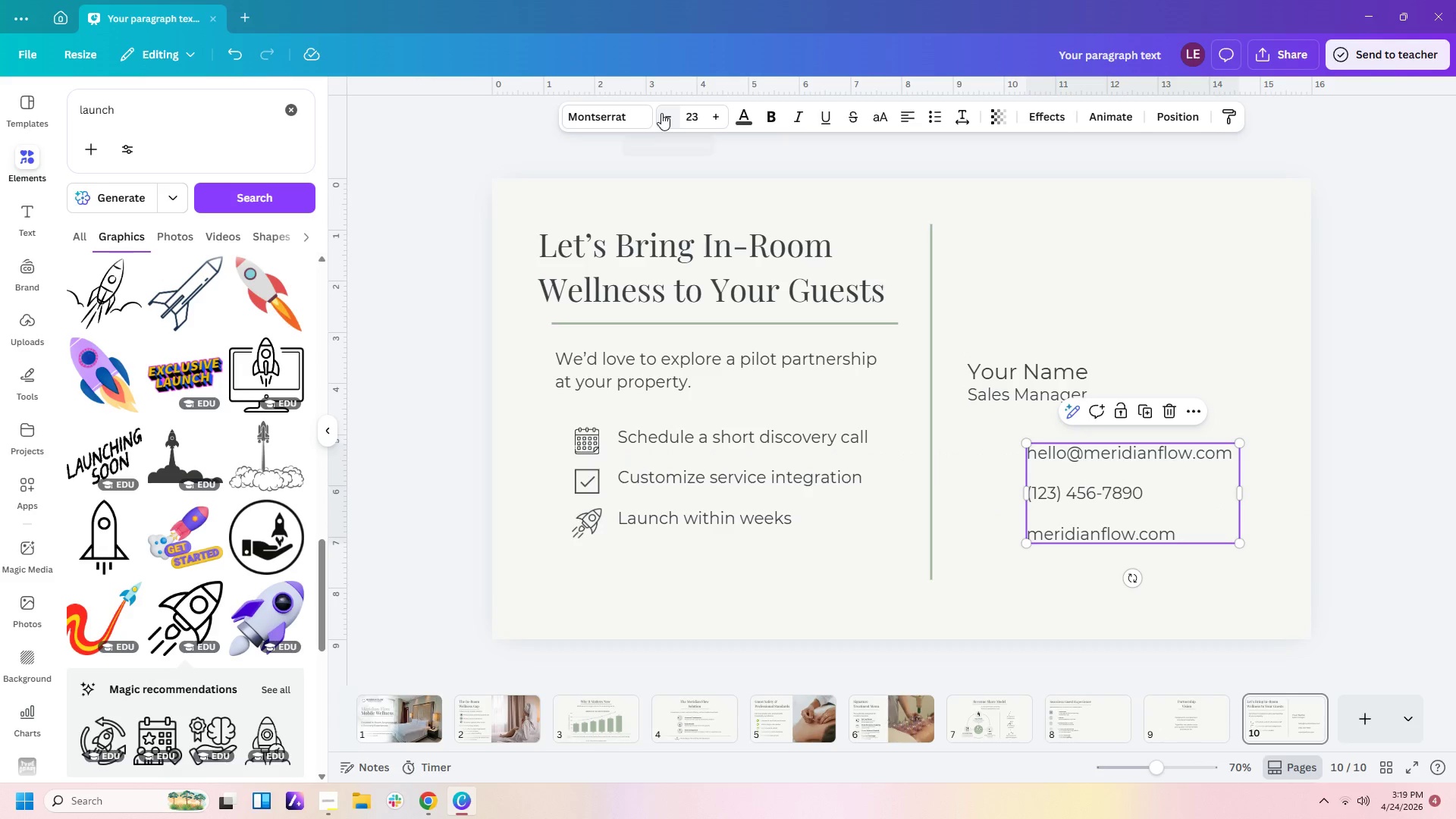 
double_click([660, 114])
 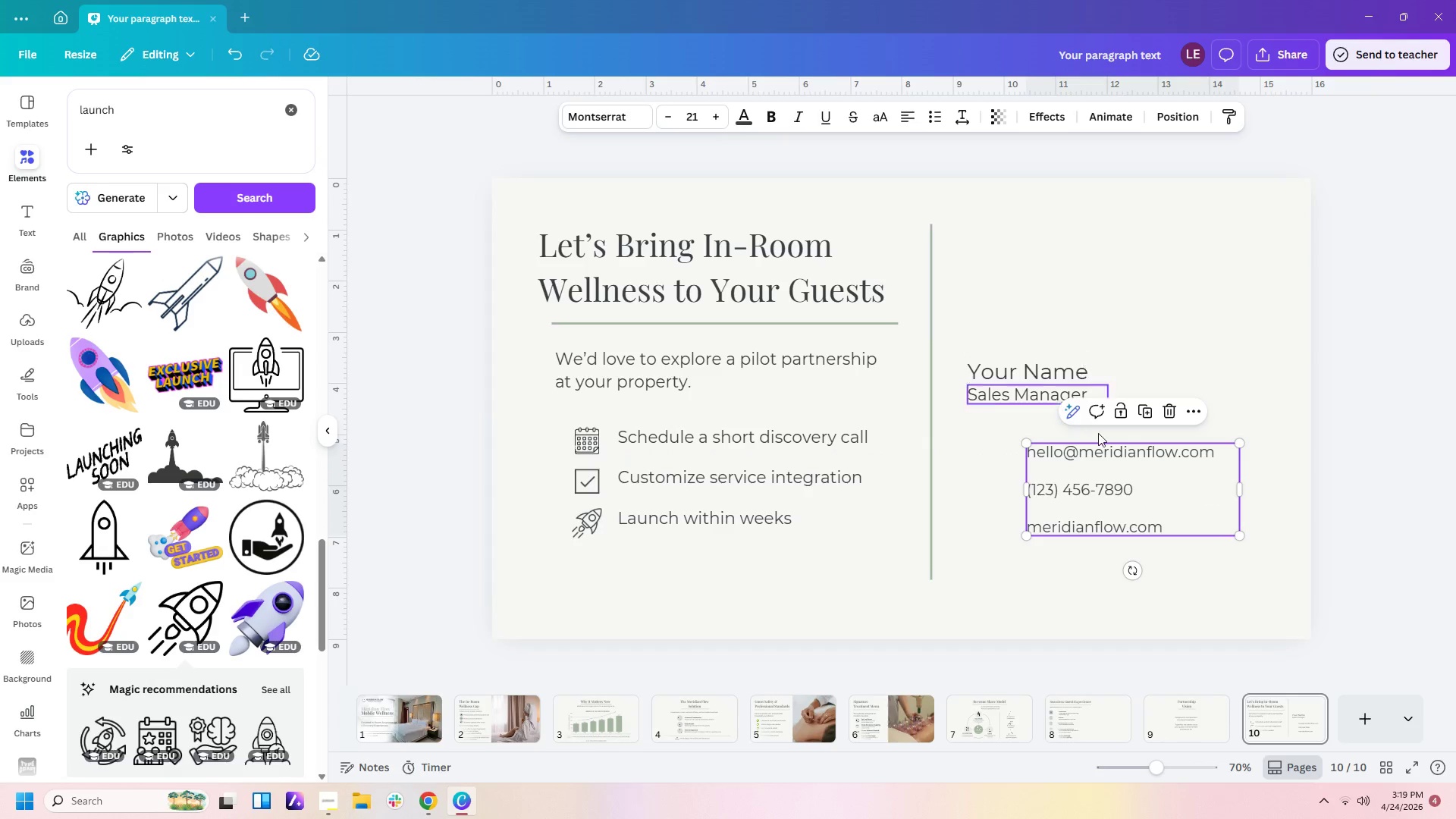 
left_click([1138, 583])
 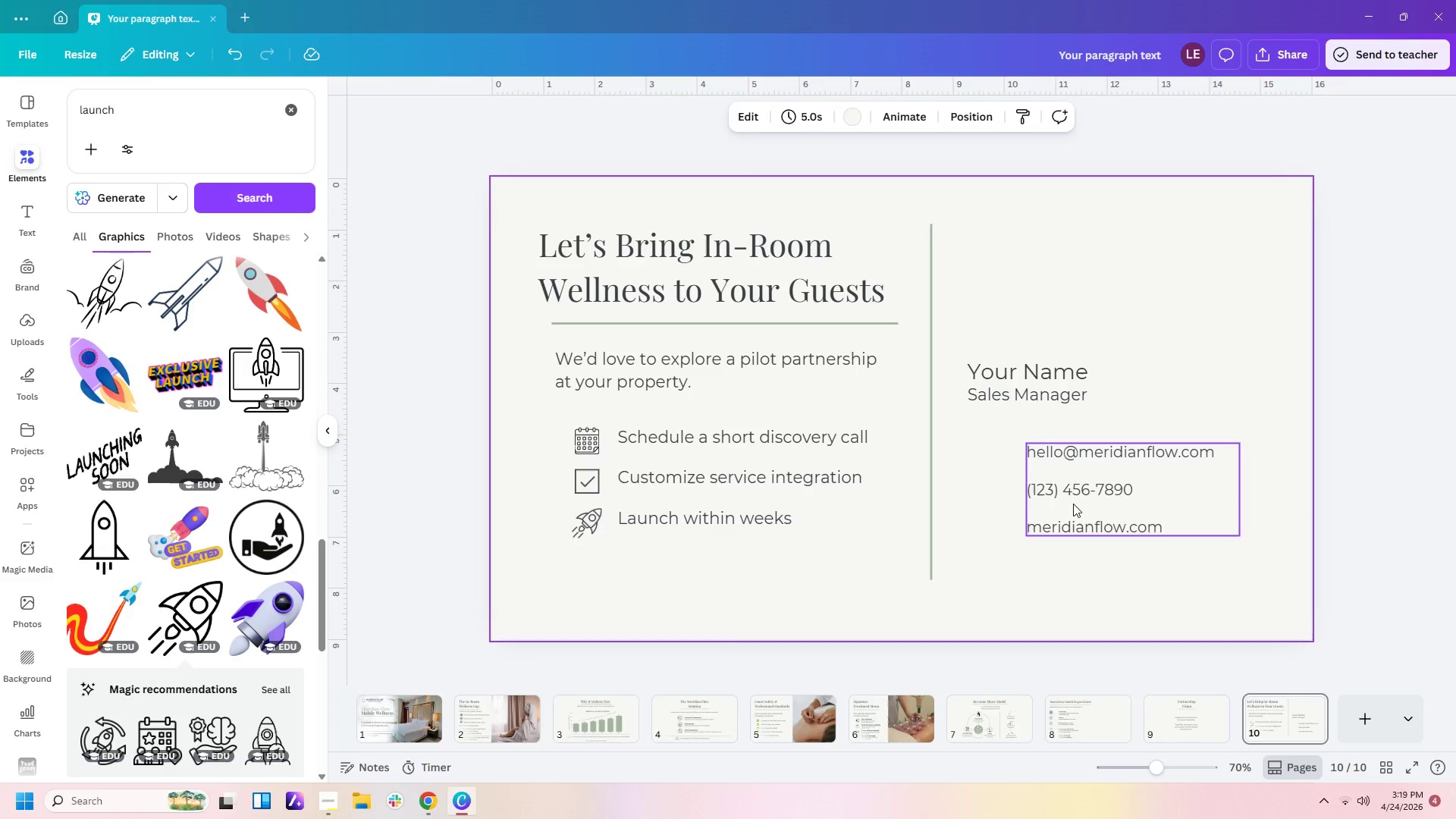 
left_click_drag(start_coordinate=[1073, 503], to_coordinate=[1073, 510])
 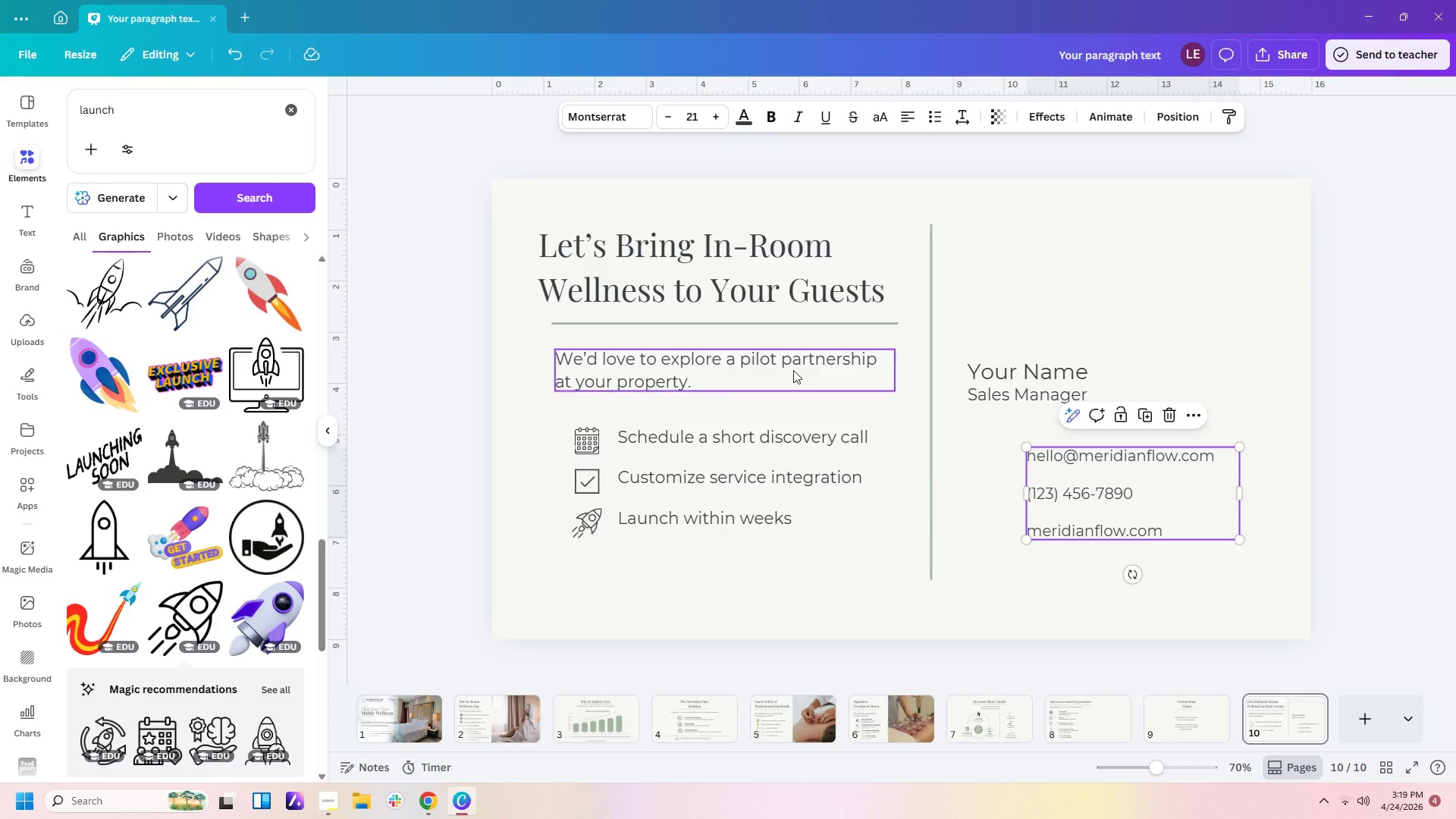 
left_click([814, 327])
 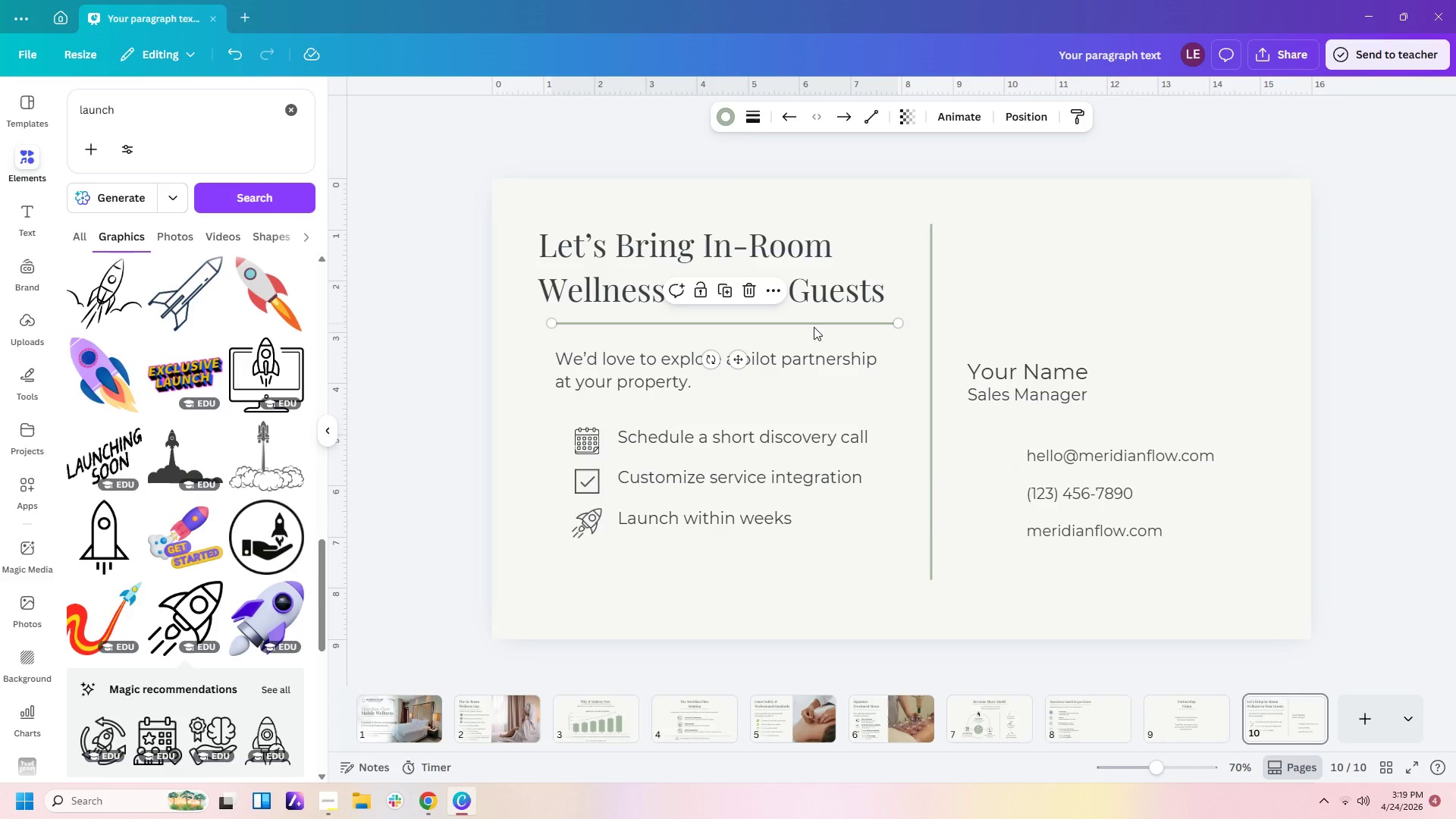 
key(Control+C)
 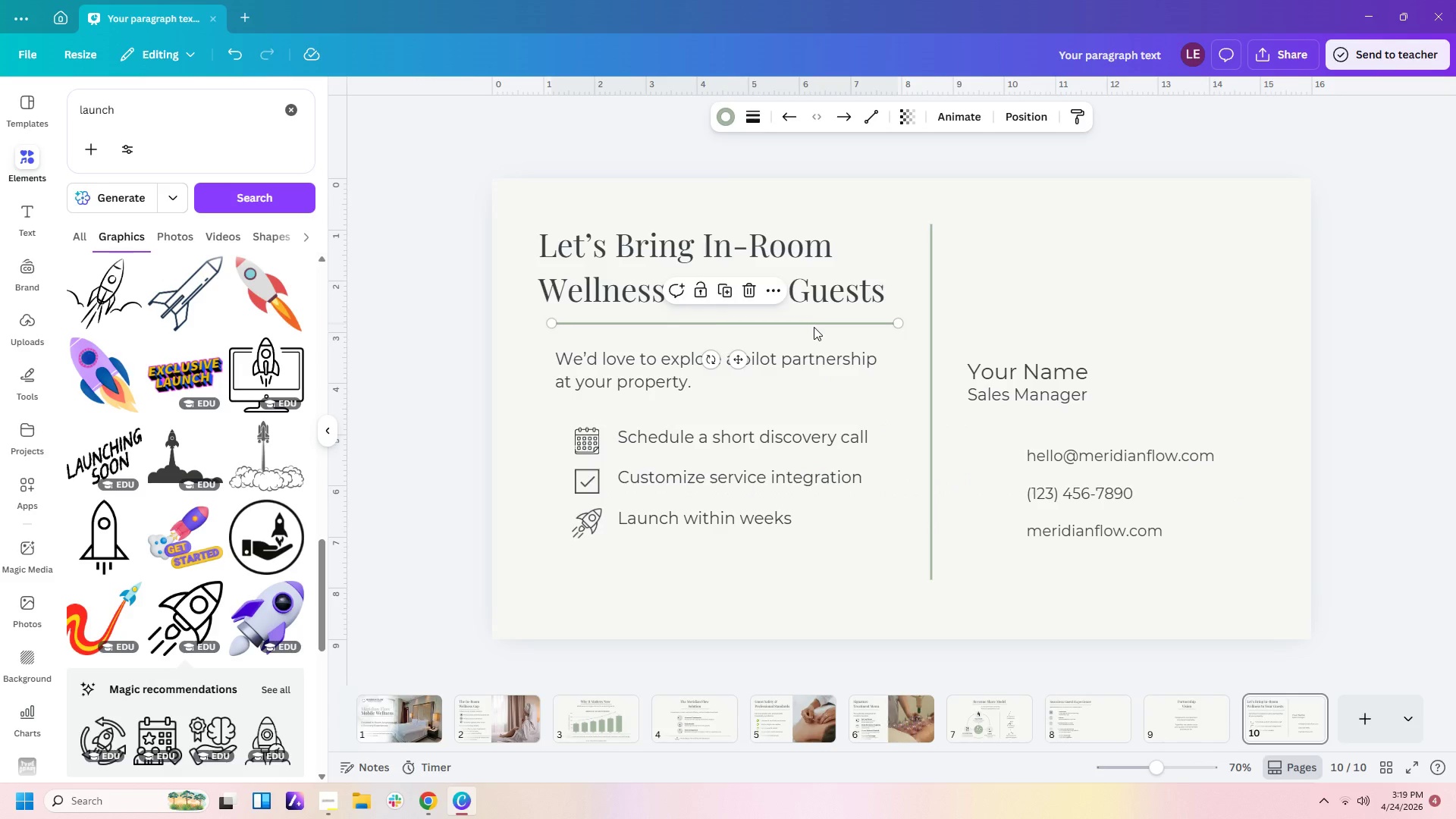 
key(Control+V)
 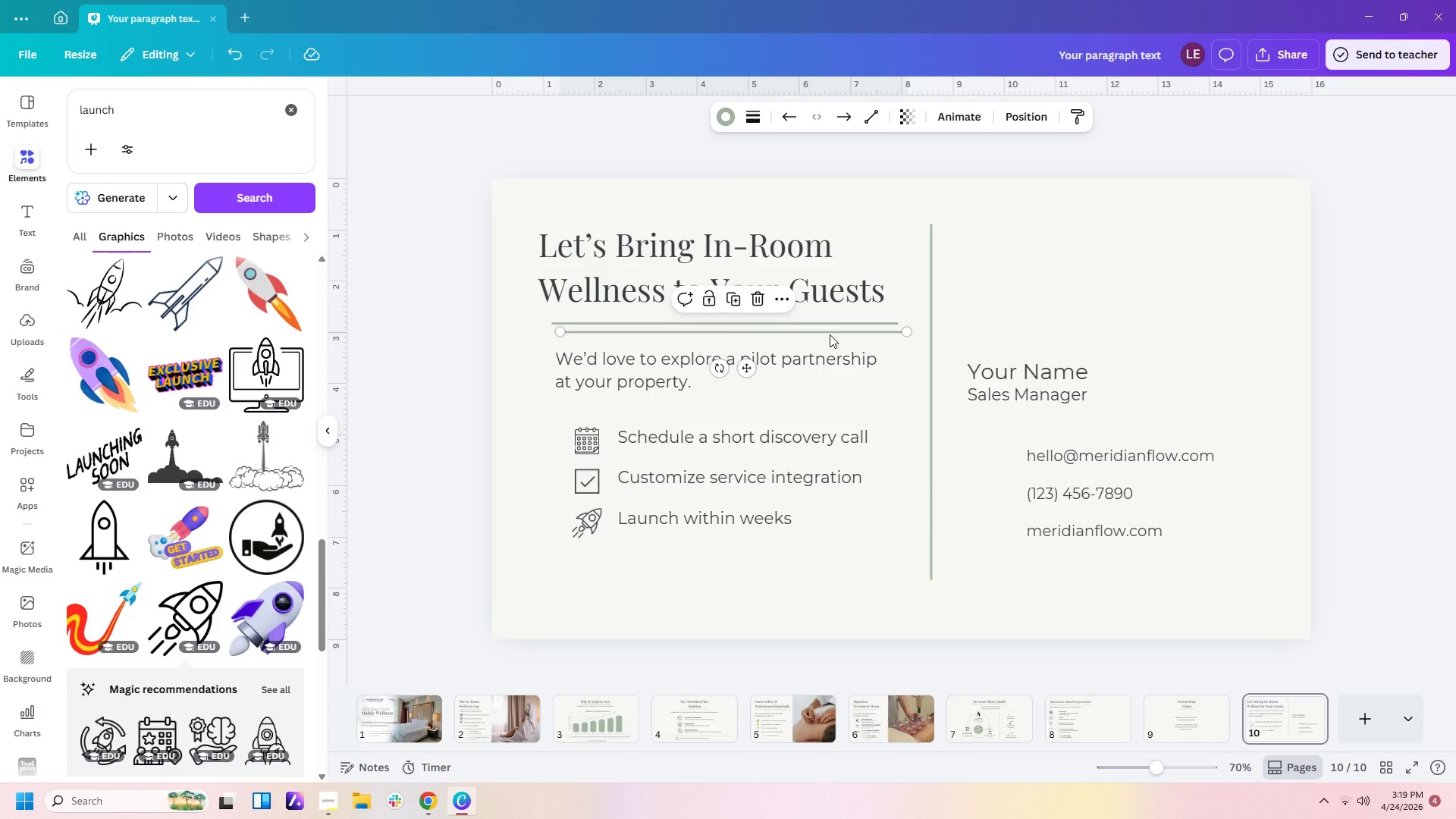 
left_click_drag(start_coordinate=[830, 332], to_coordinate=[1232, 323])
 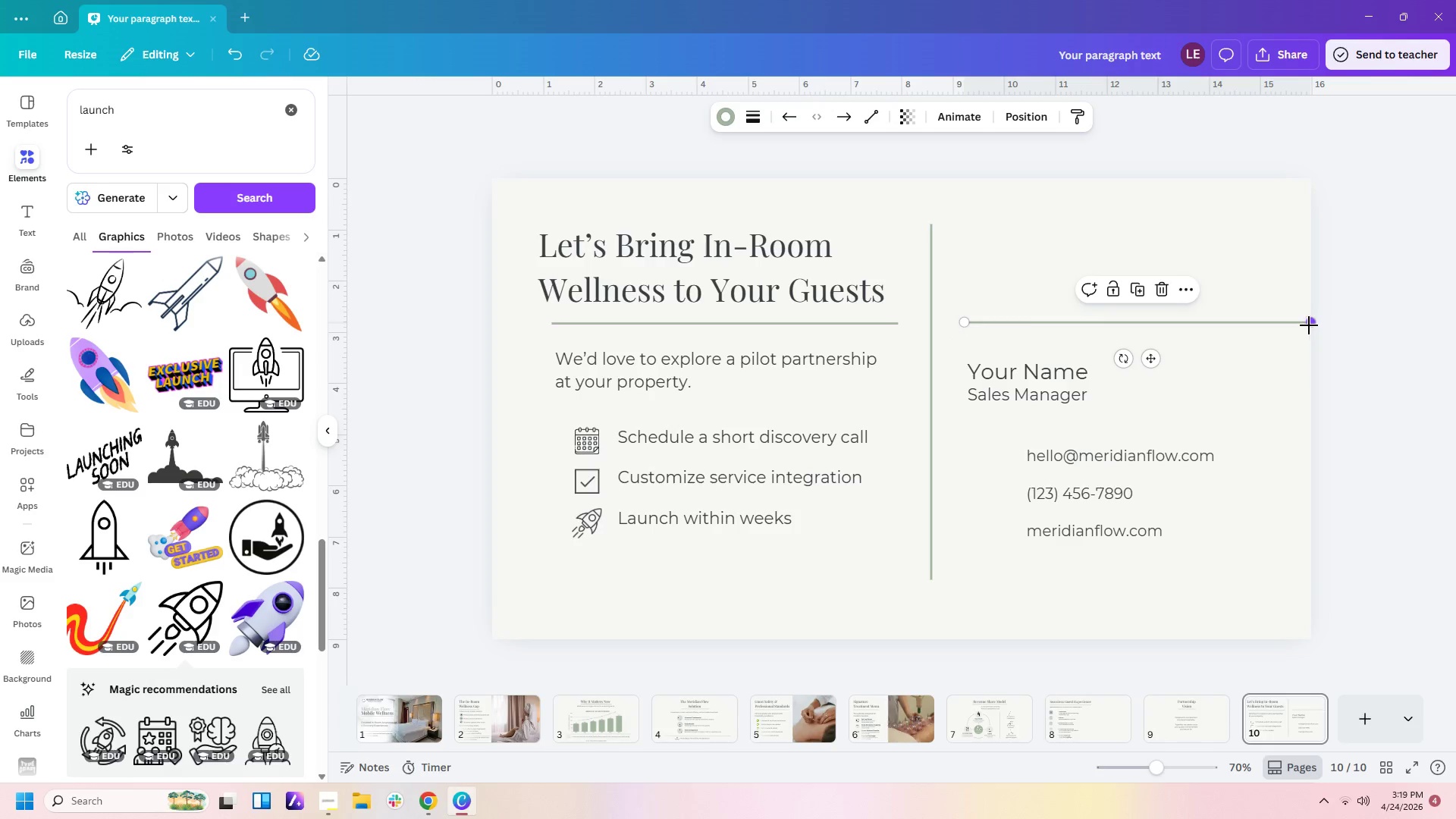 
left_click_drag(start_coordinate=[1309, 325], to_coordinate=[1263, 325])
 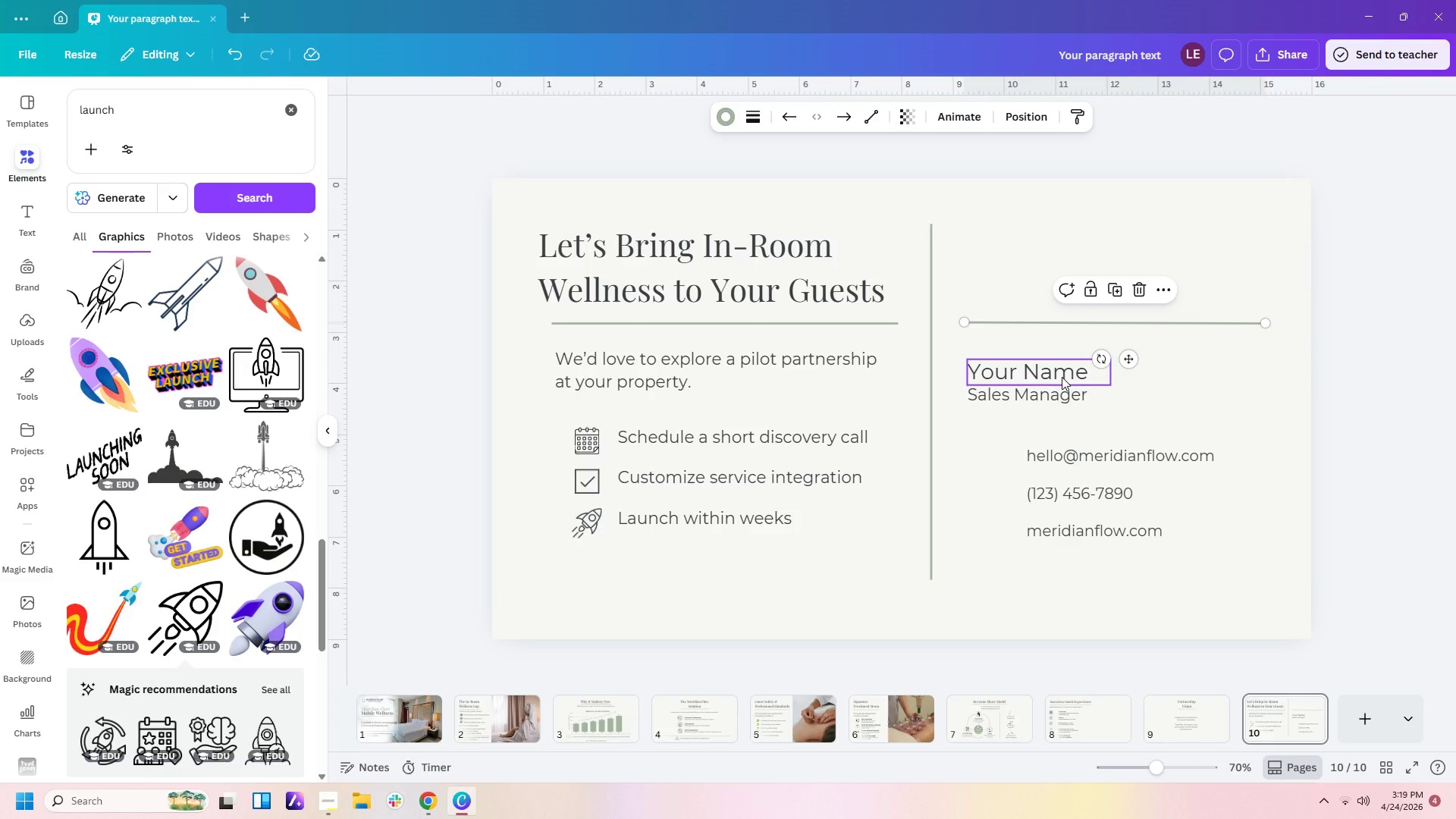 
left_click([1062, 377])
 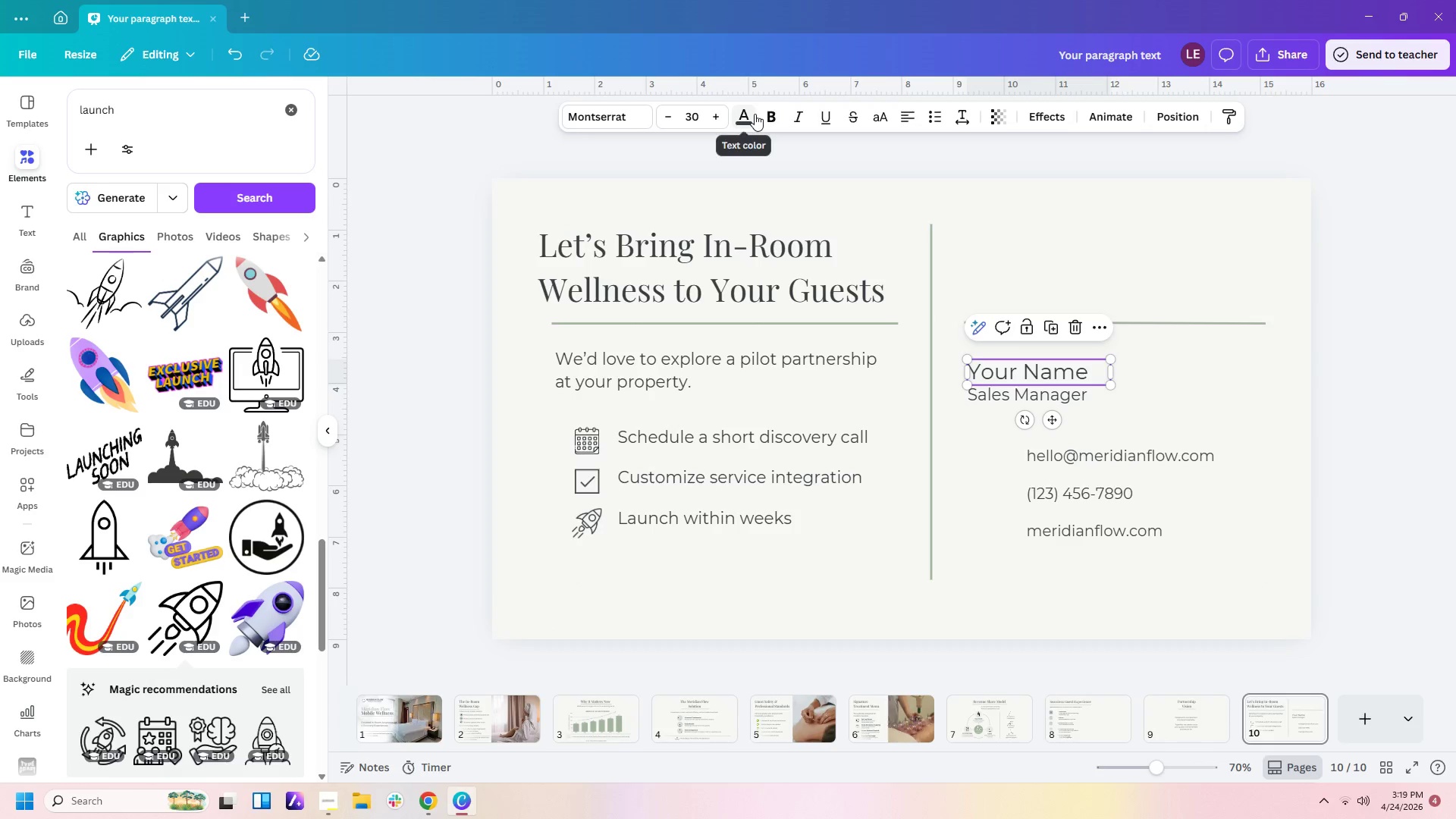 
left_click([771, 116])
 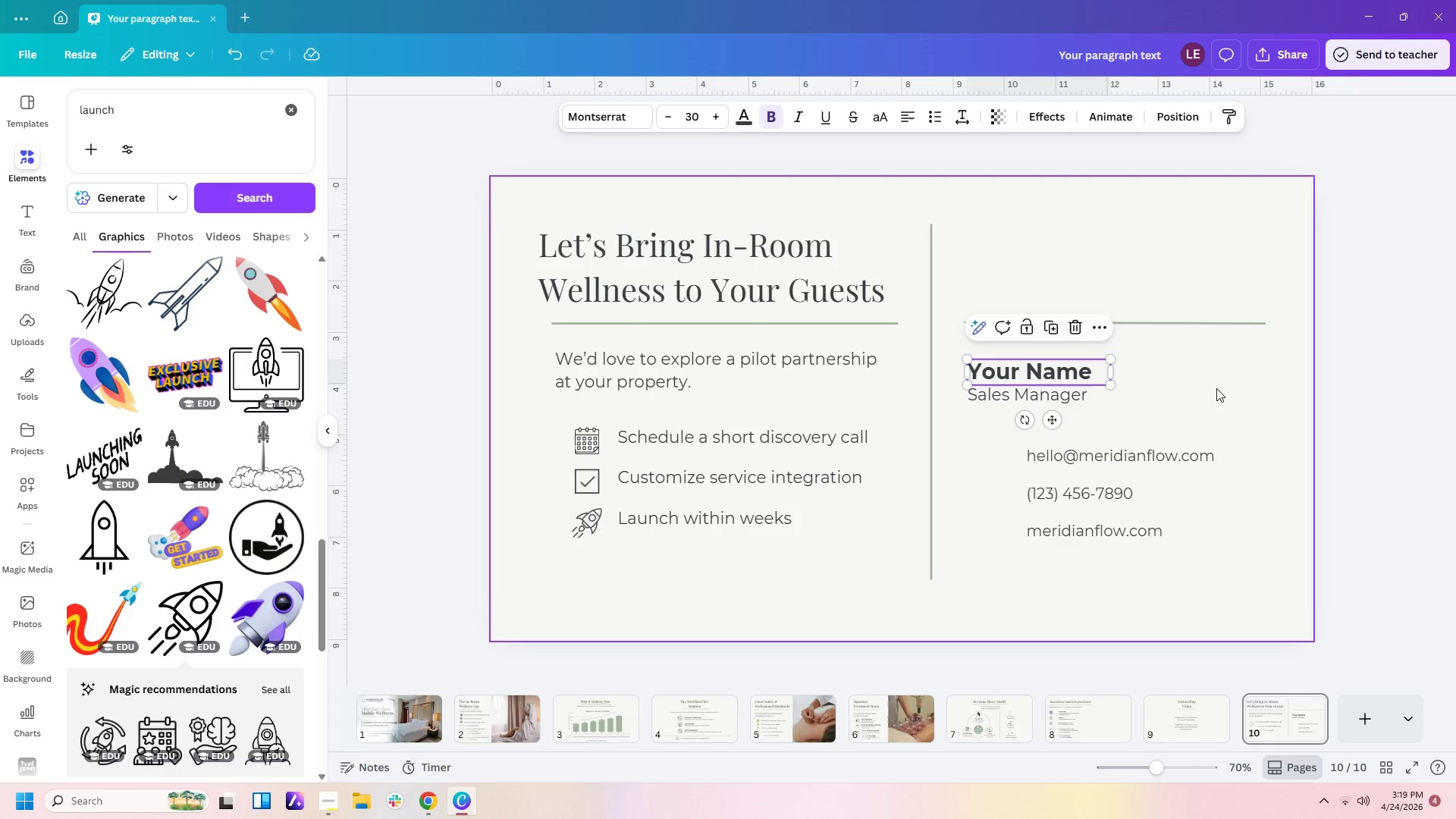 
left_click([1155, 394])
 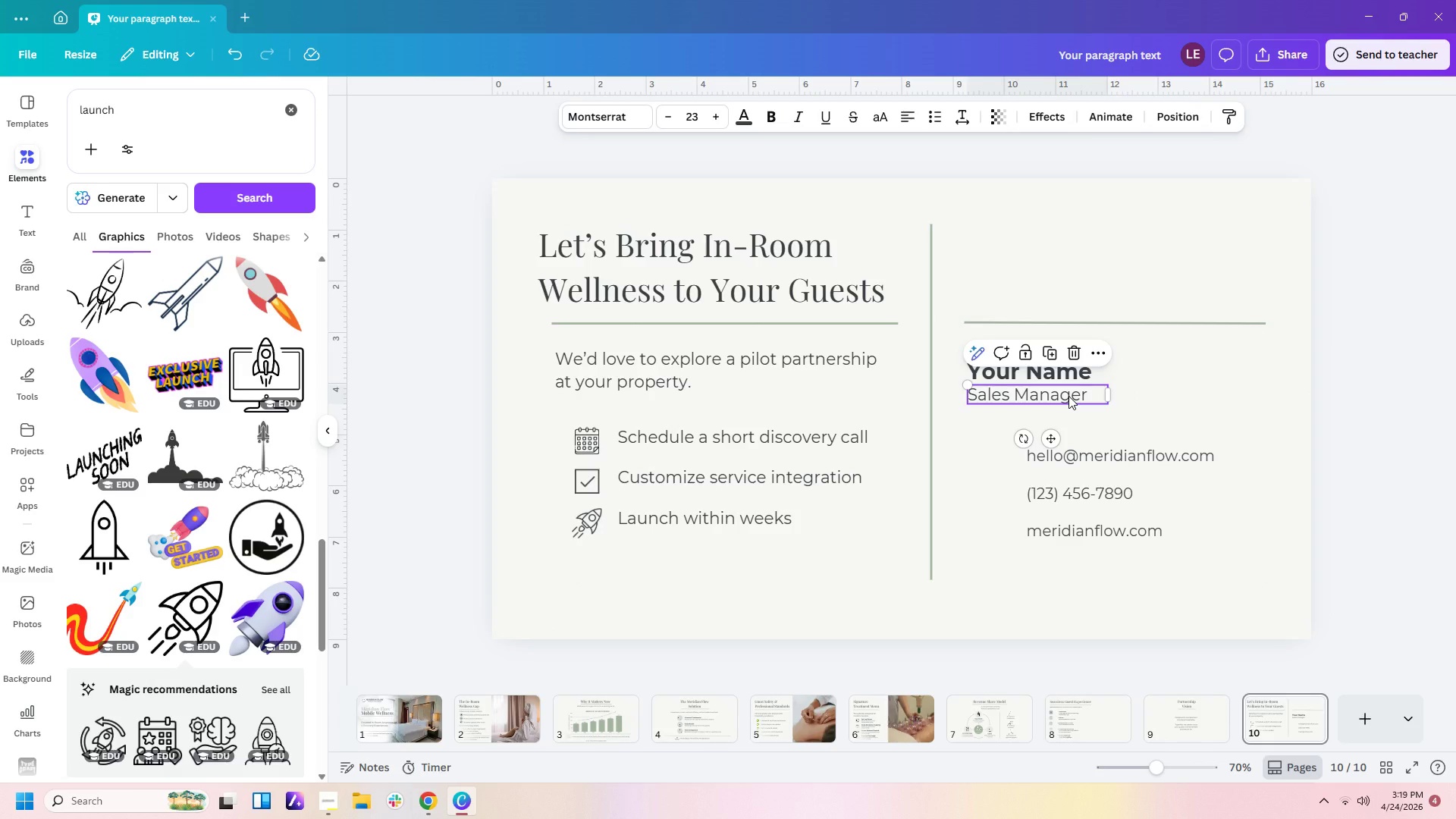 
left_click([1068, 396])
 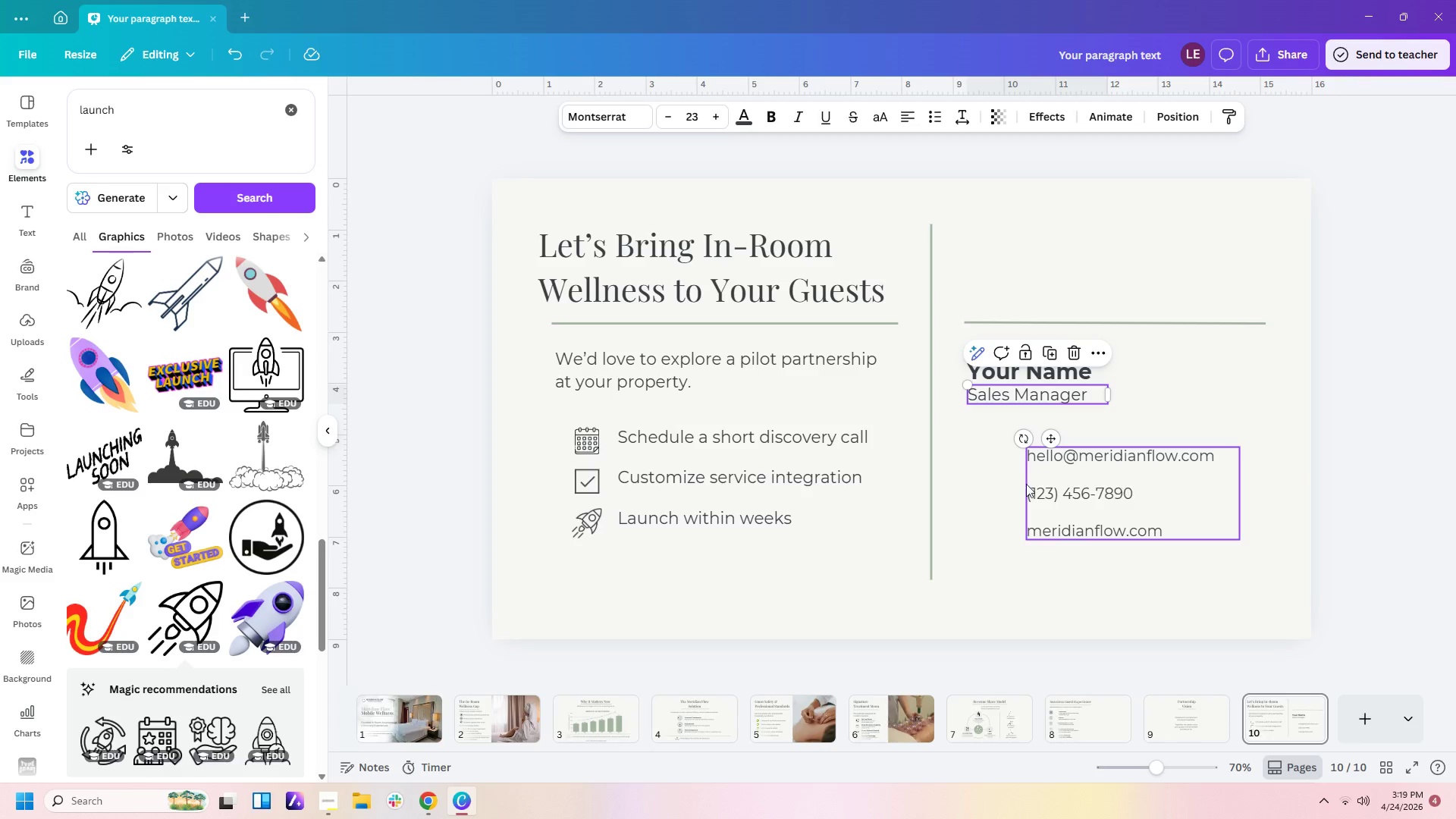 
left_click([1003, 482])
 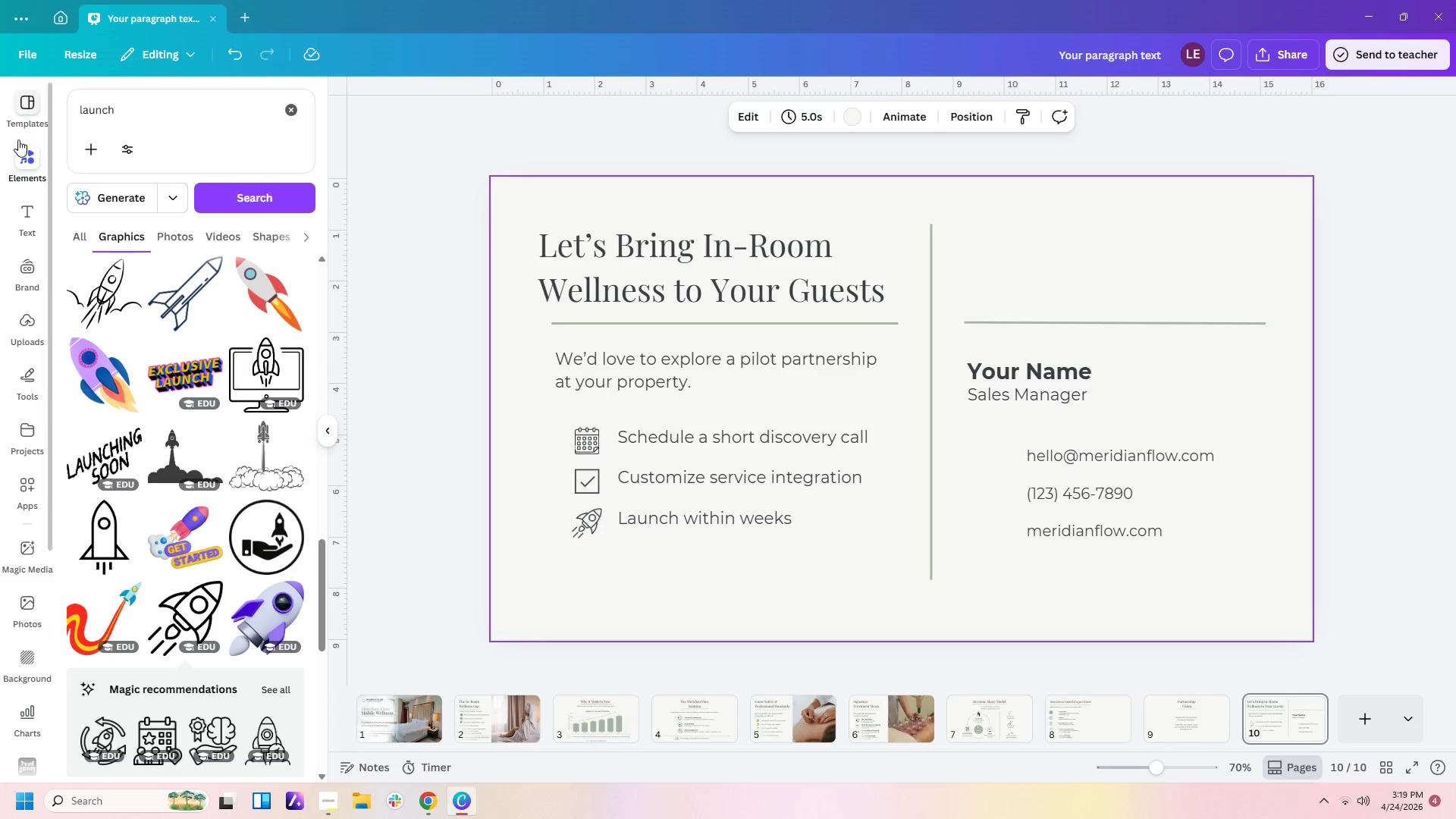 
left_click([20, 156])
 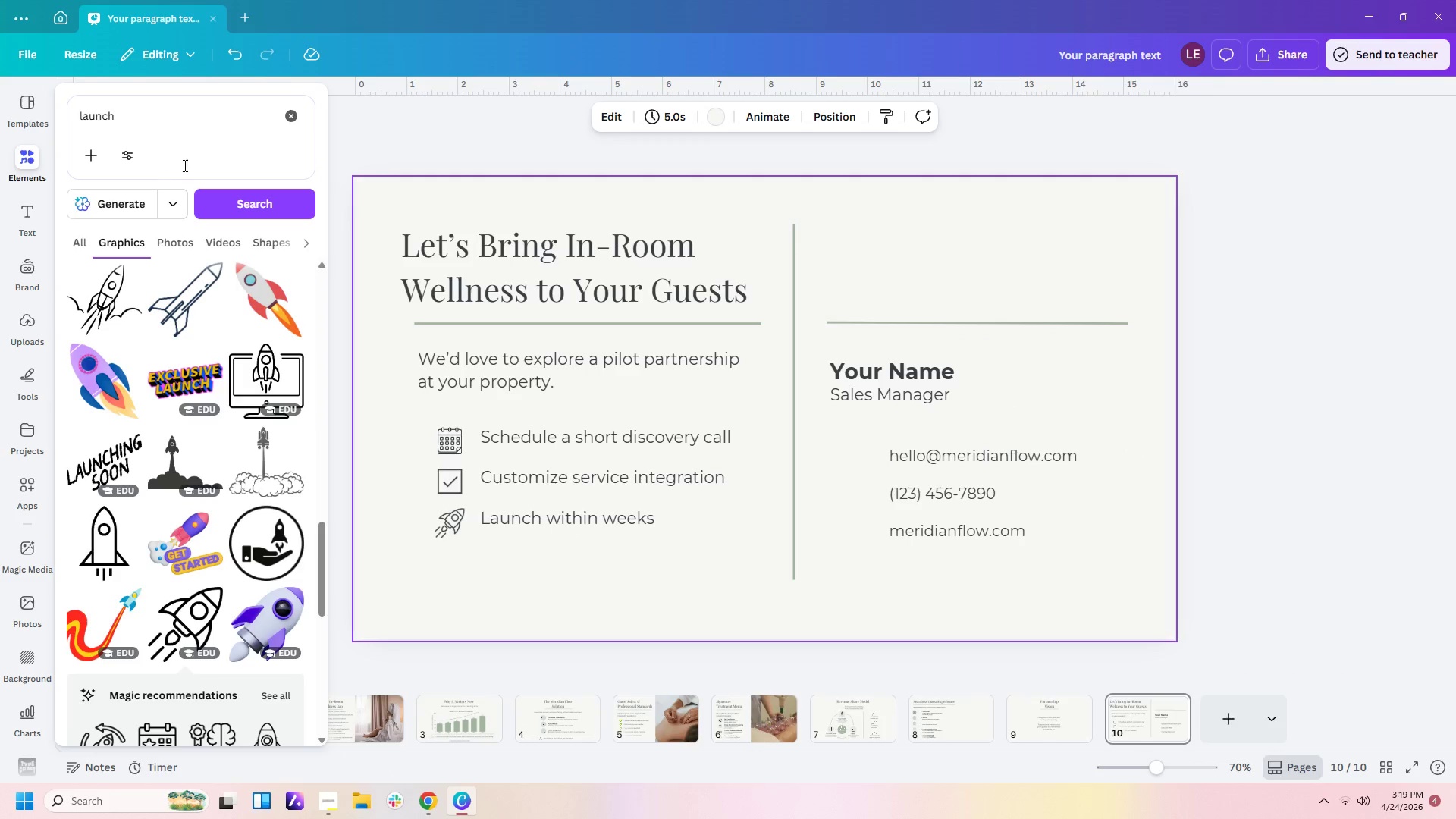 
left_click_drag(start_coordinate=[165, 120], to_coordinate=[6, 98])
 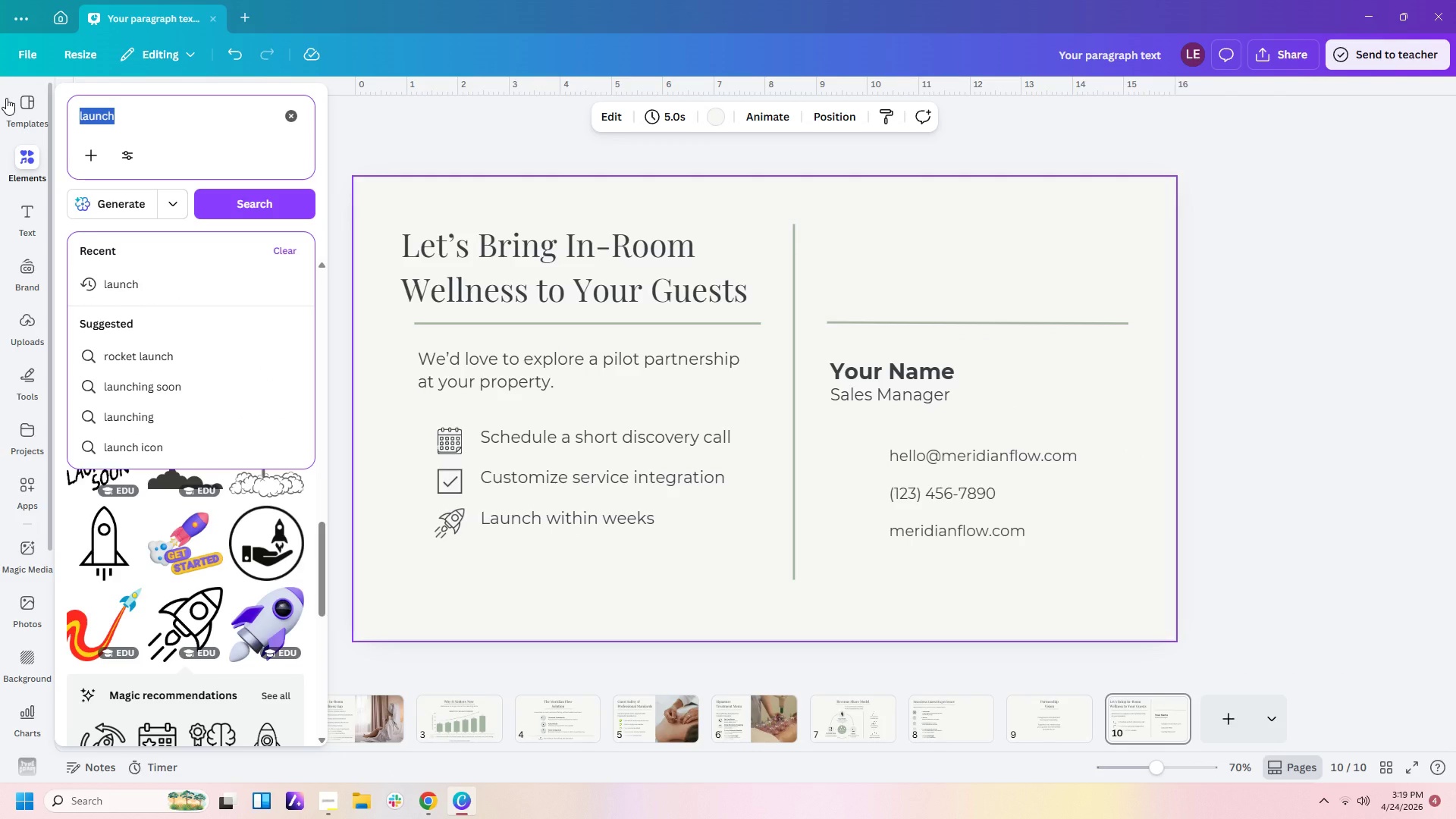 
type(mail)
 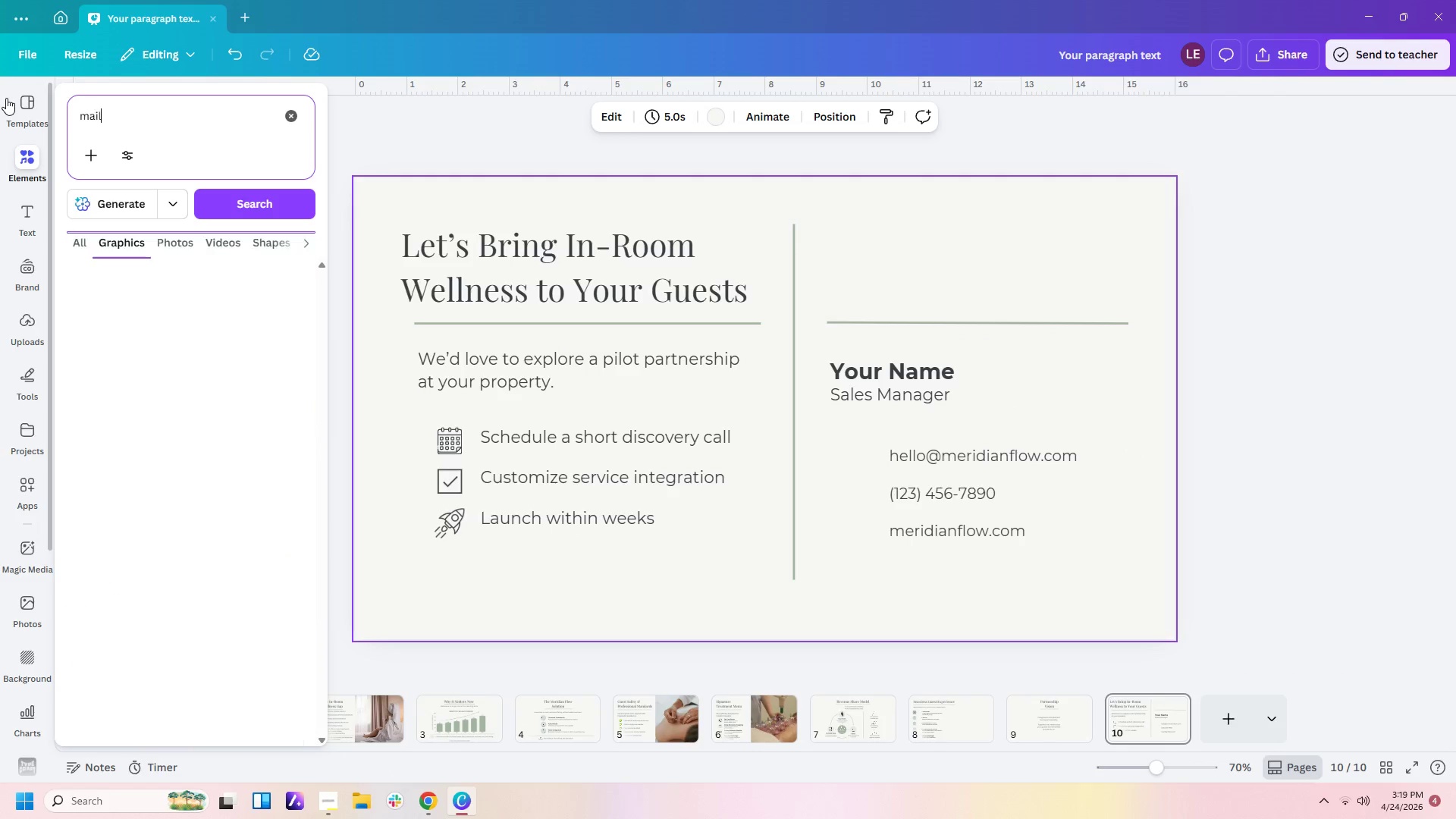 
key(Enter)
 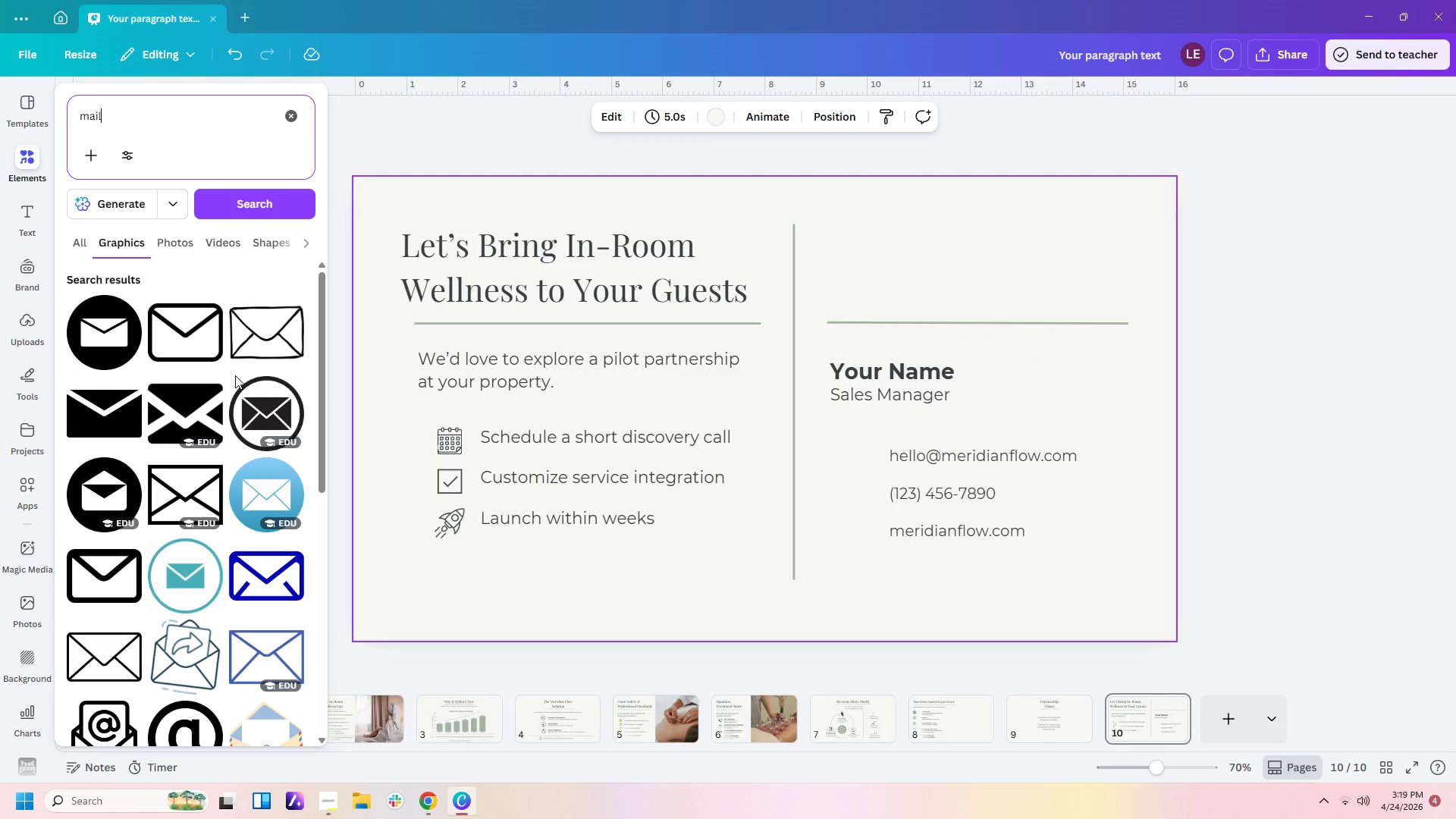 
mouse_move([240, 377])
 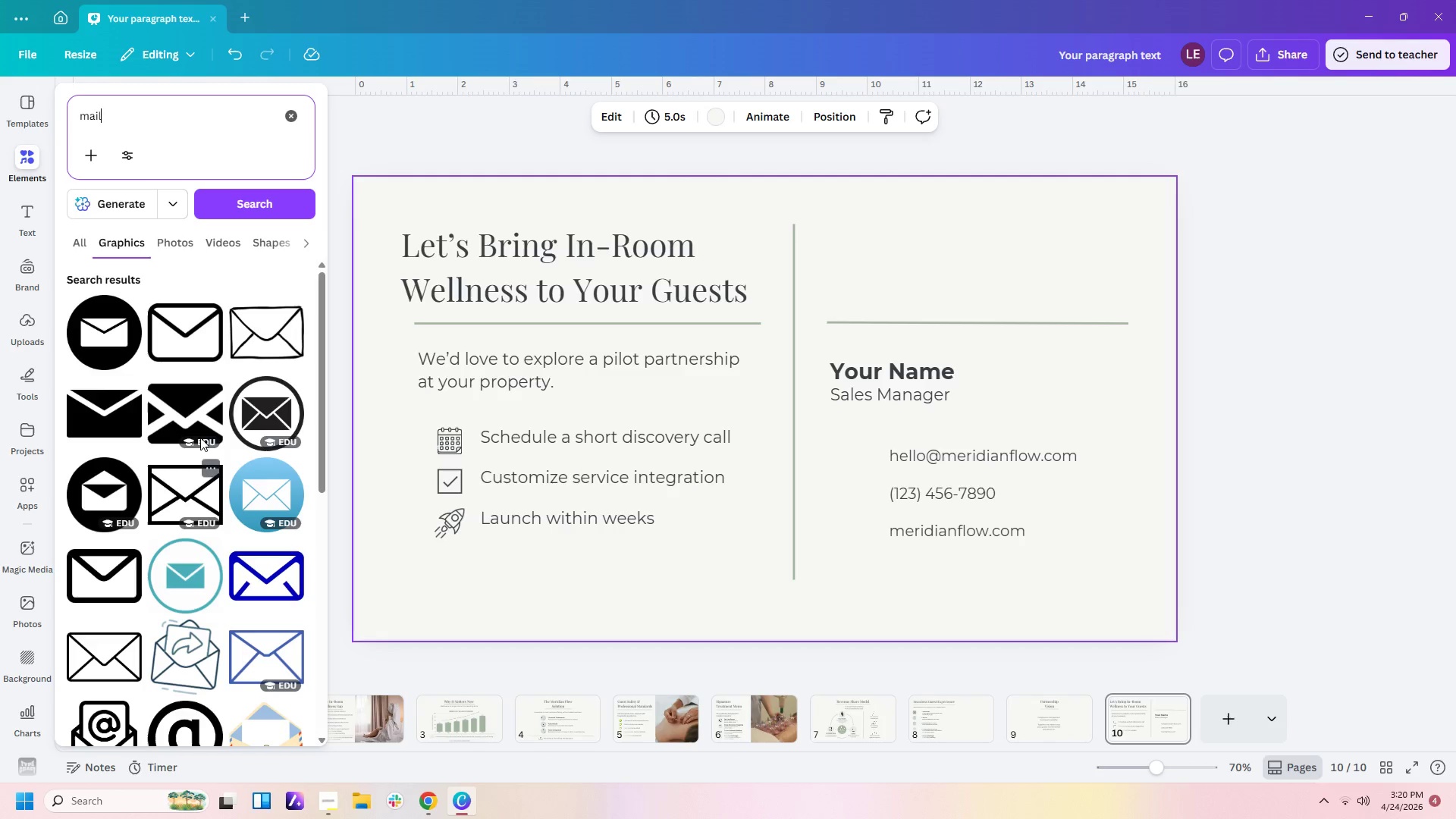 
mouse_move([103, 412])
 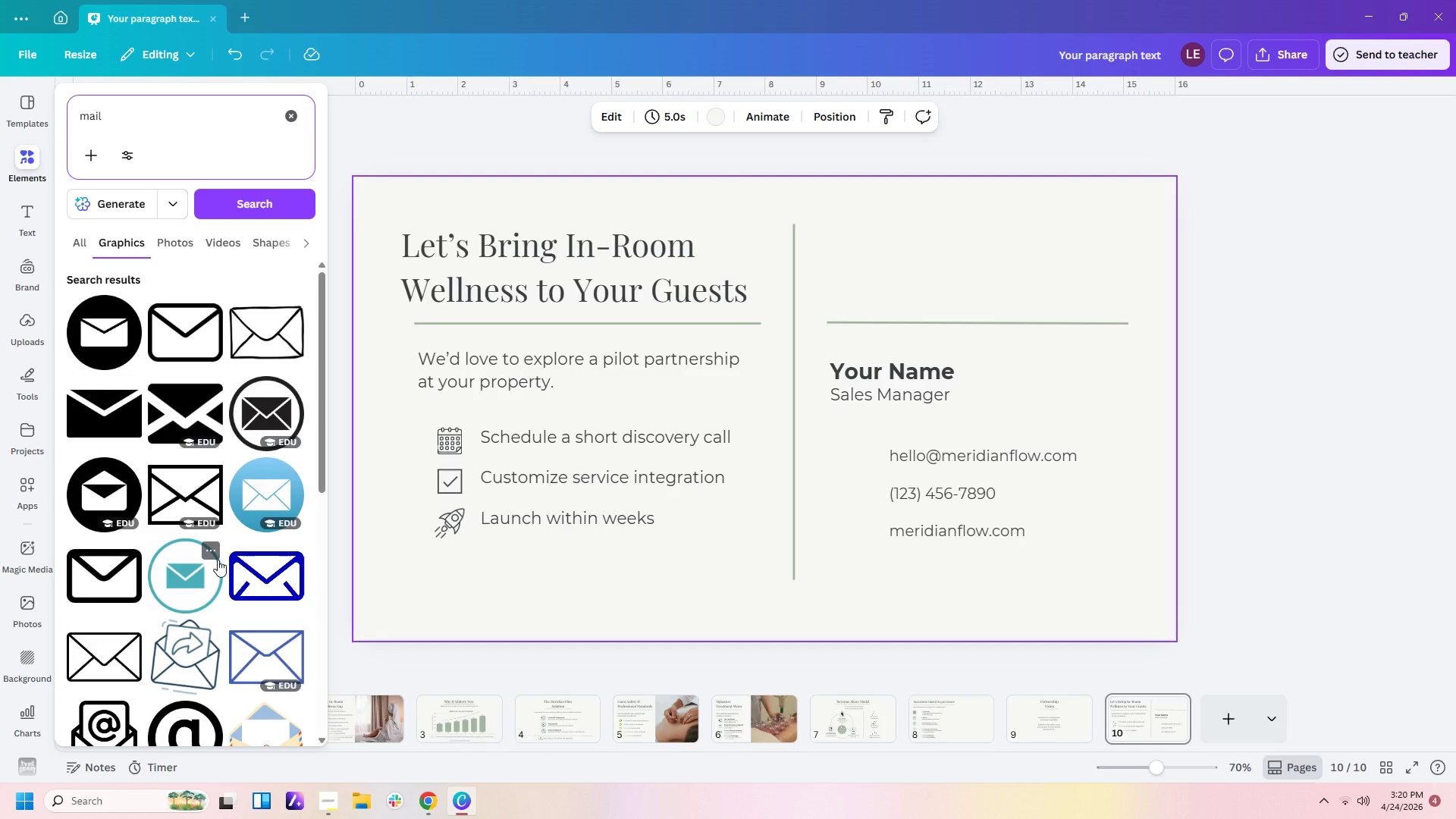 
scroll: coordinate [218, 560], scroll_direction: down, amount: 1.0
 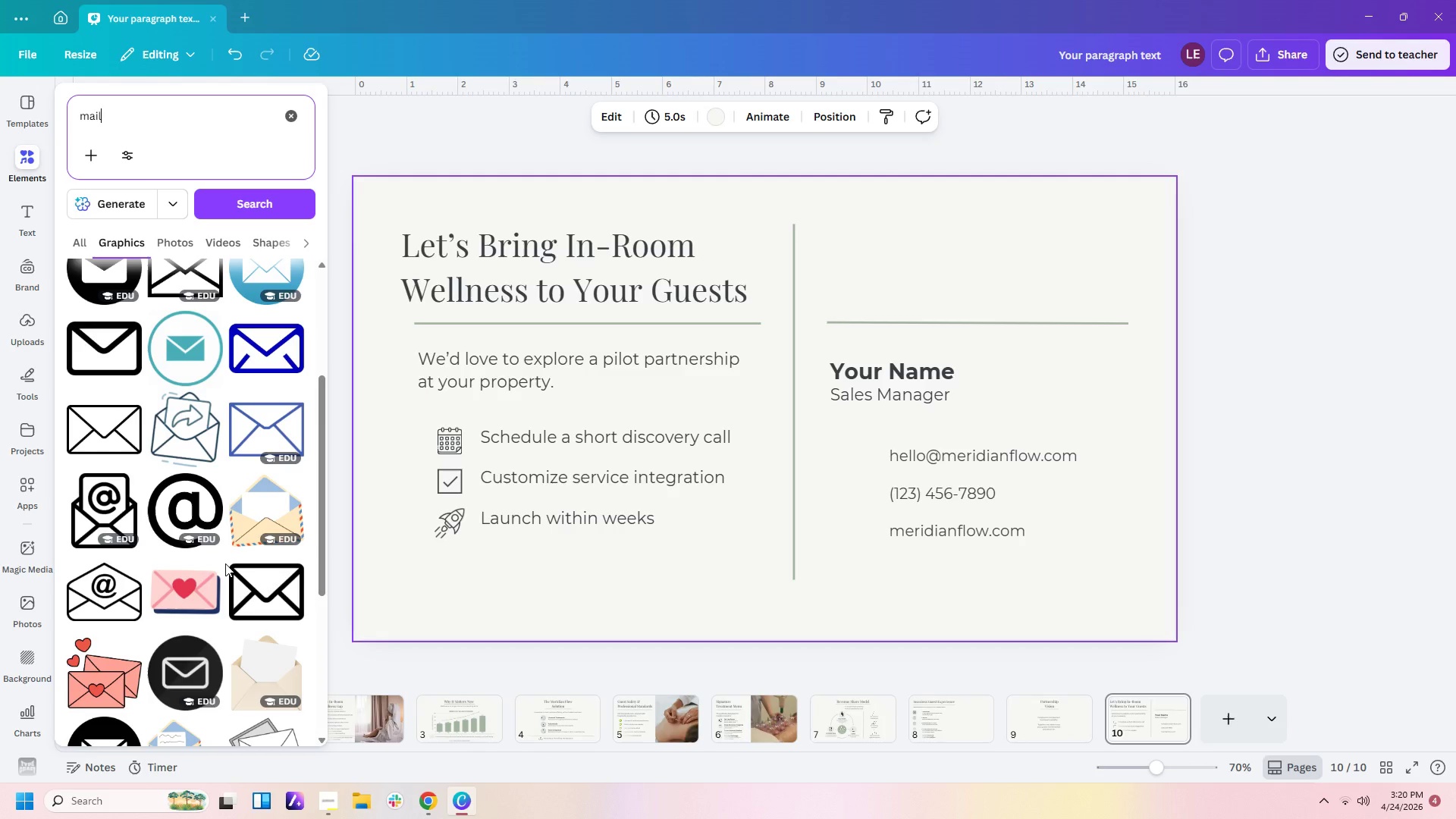 
wait(7.48)
 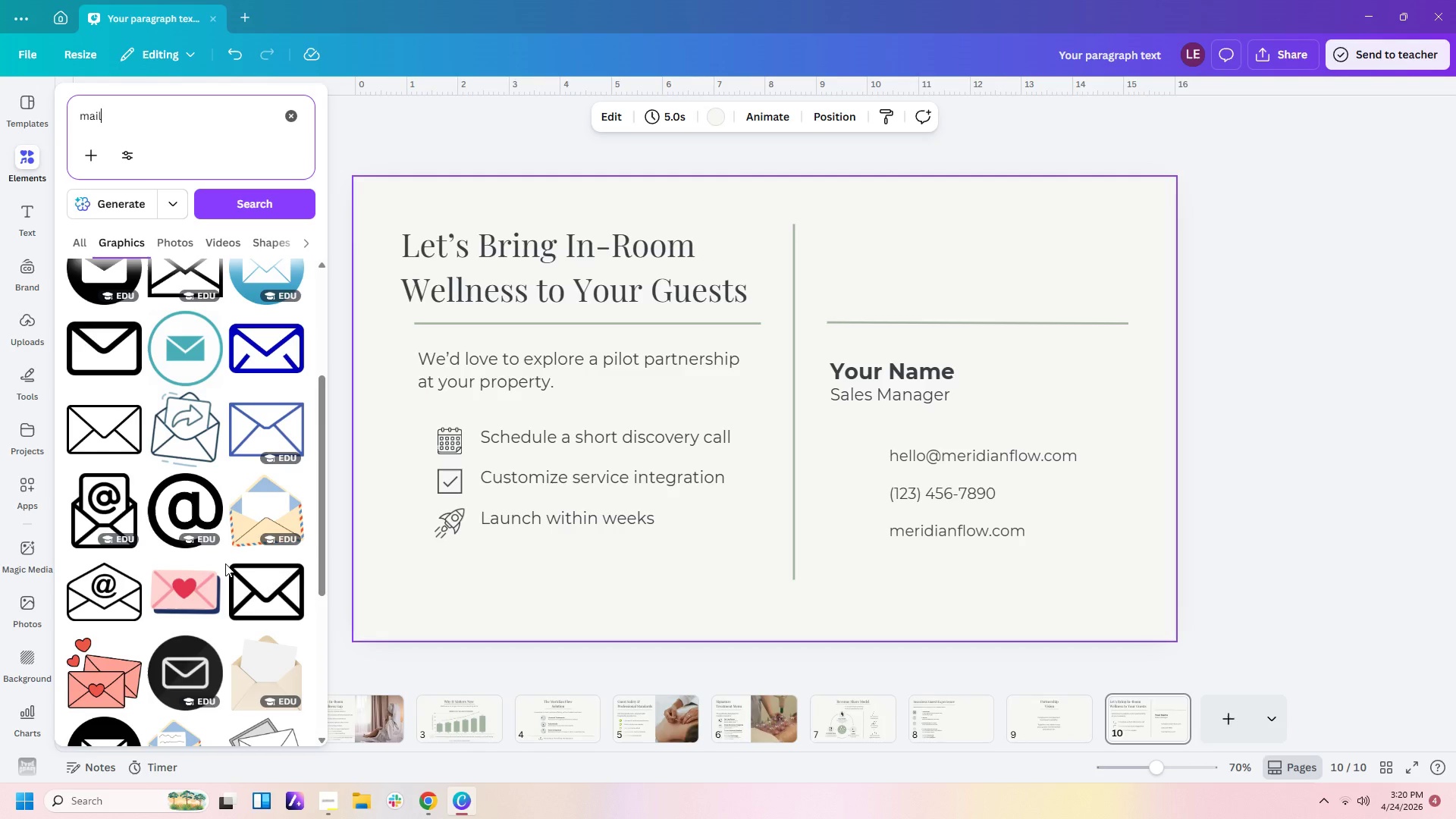 
scroll: coordinate [158, 456], scroll_direction: down, amount: 4.0
 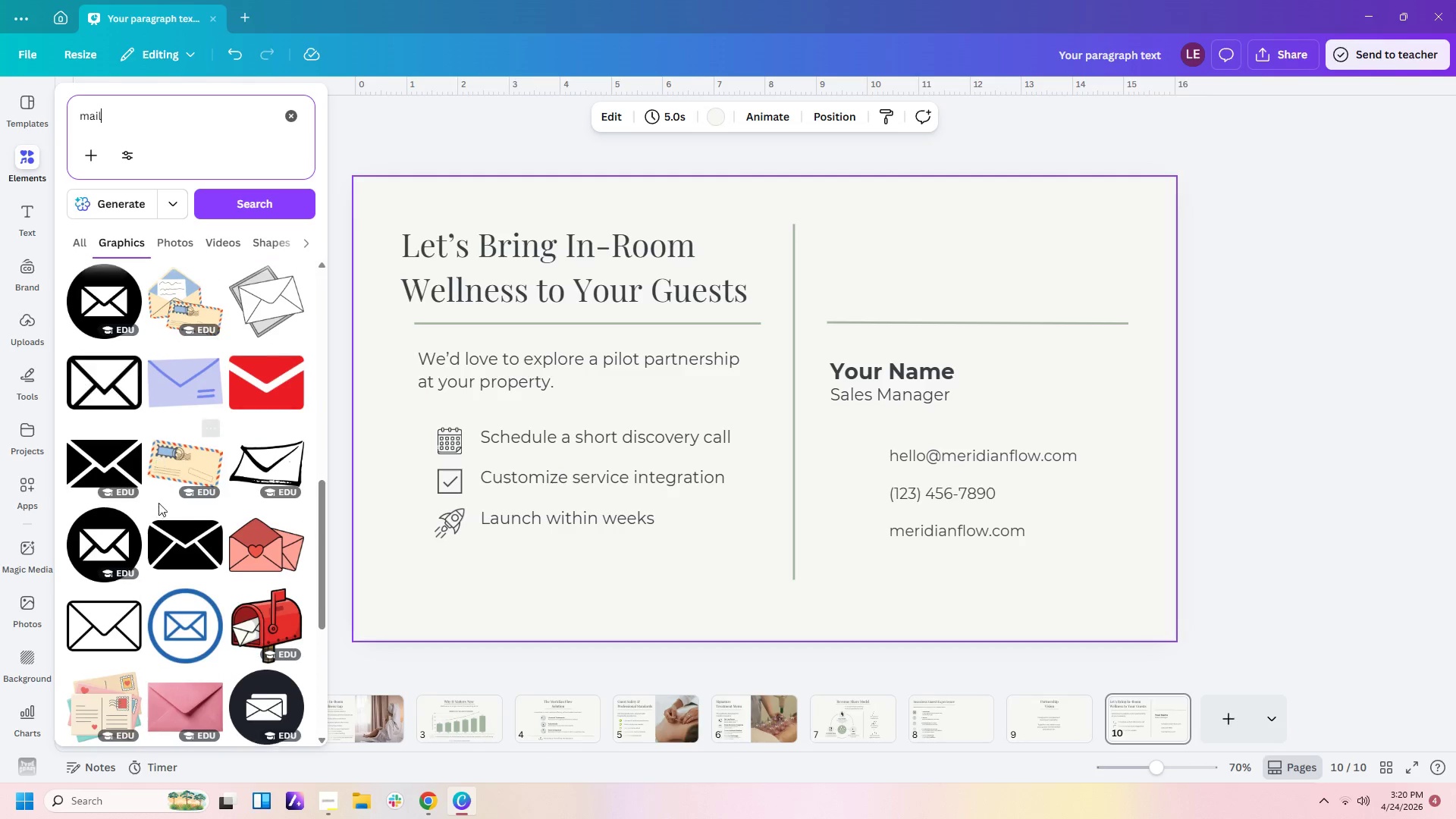 
left_click([110, 456])
 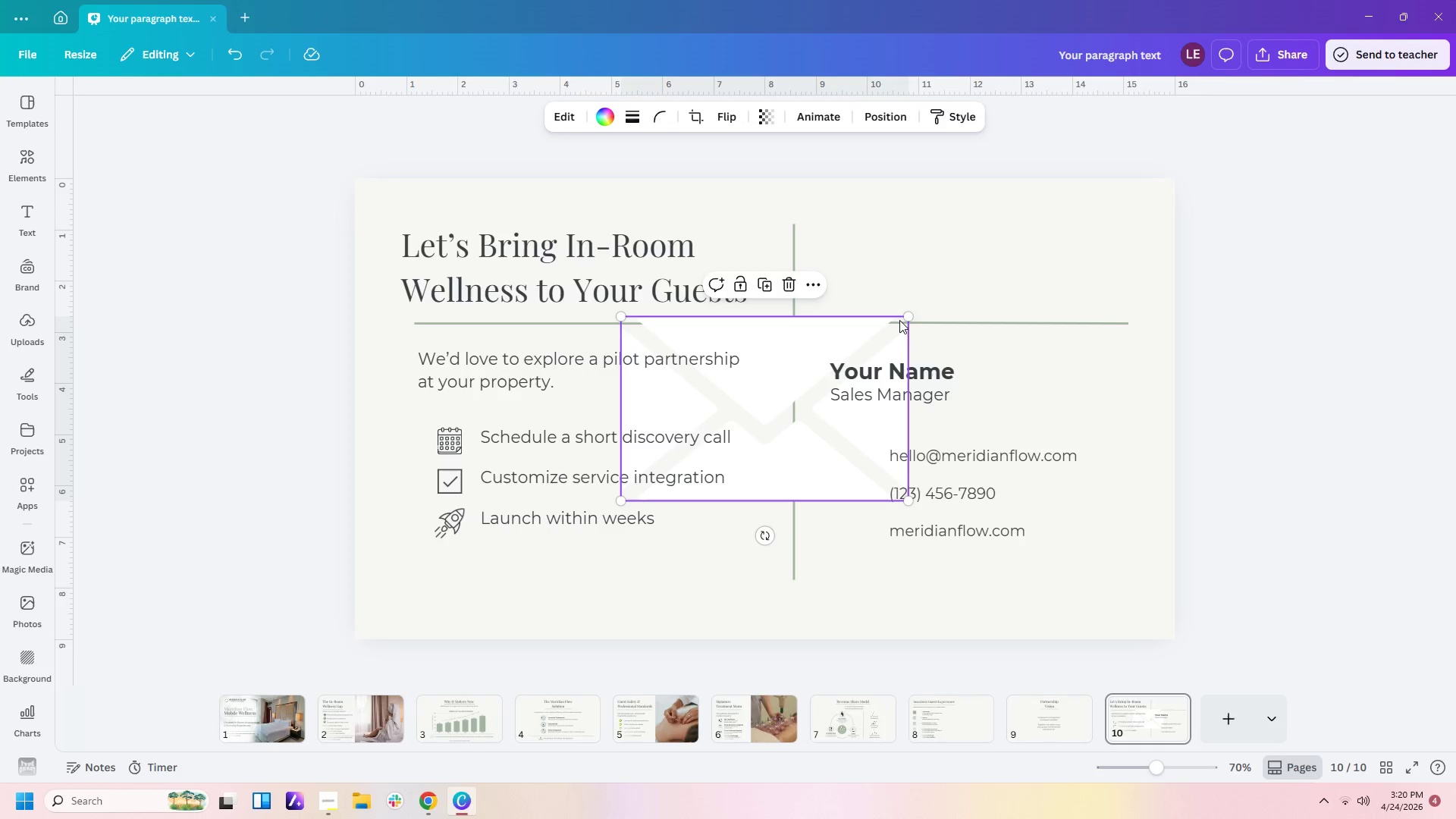 
left_click_drag(start_coordinate=[912, 316], to_coordinate=[849, 387])
 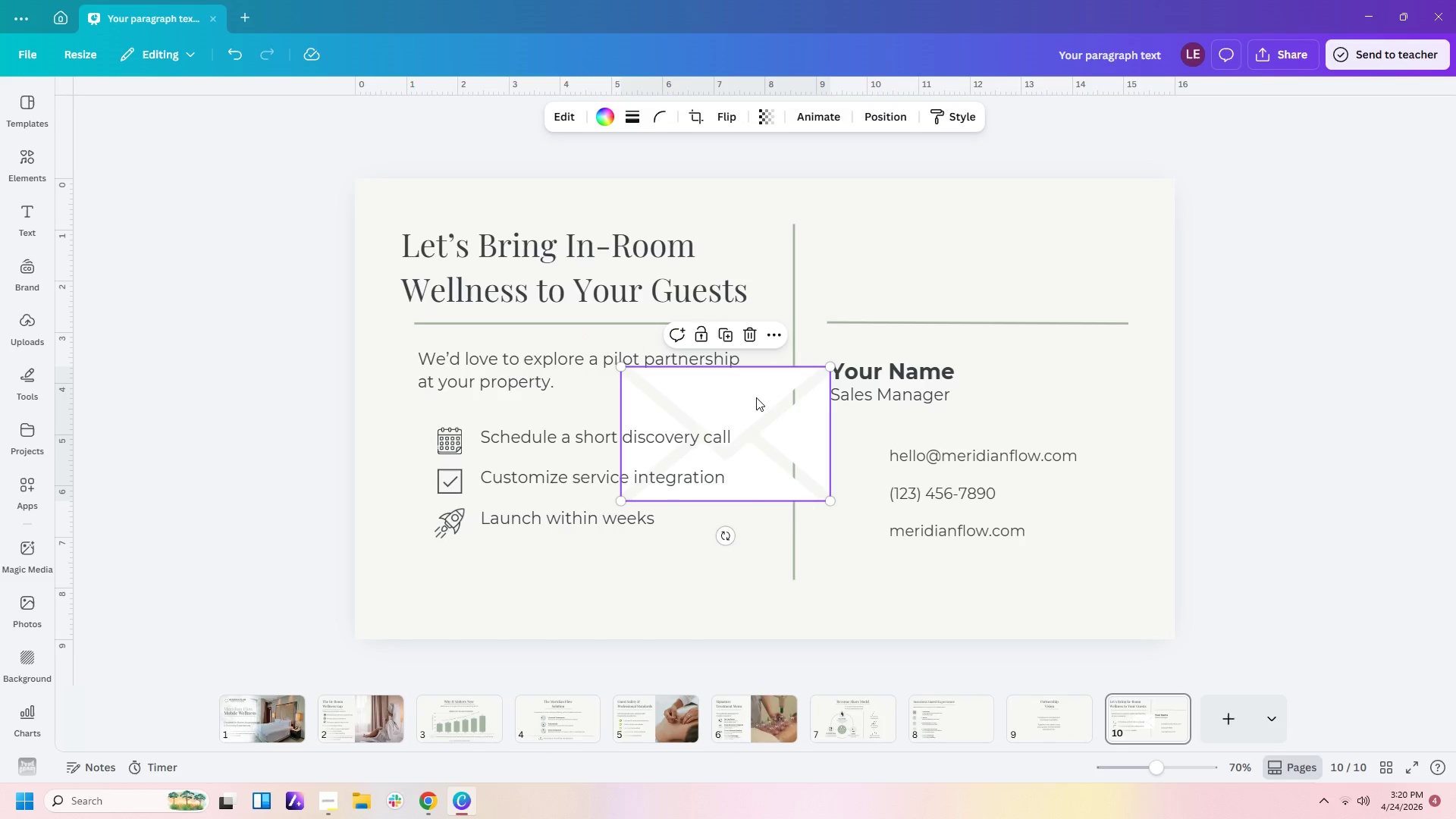 
left_click_drag(start_coordinate=[750, 397], to_coordinate=[905, 483])
 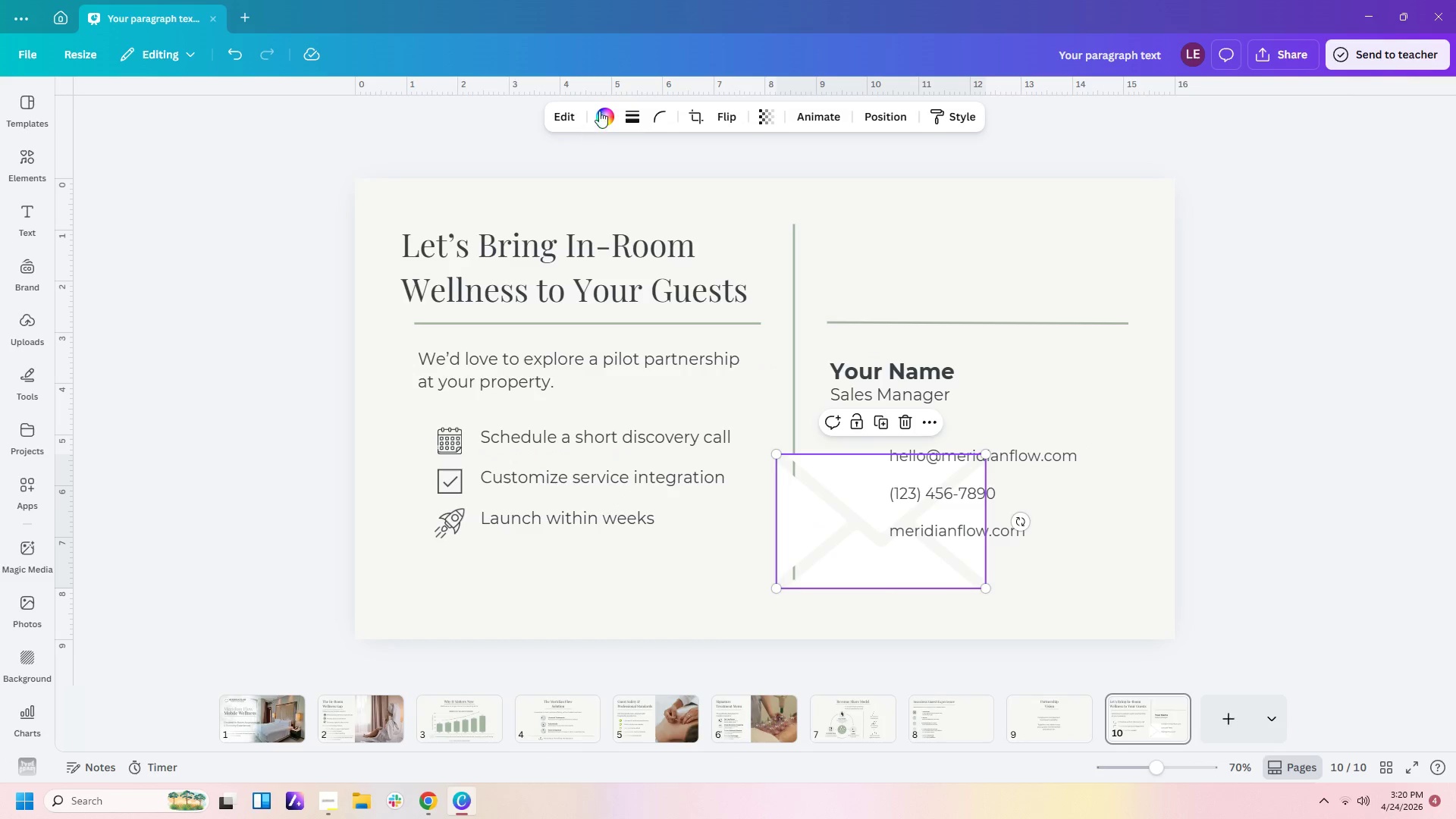 
left_click([601, 110])
 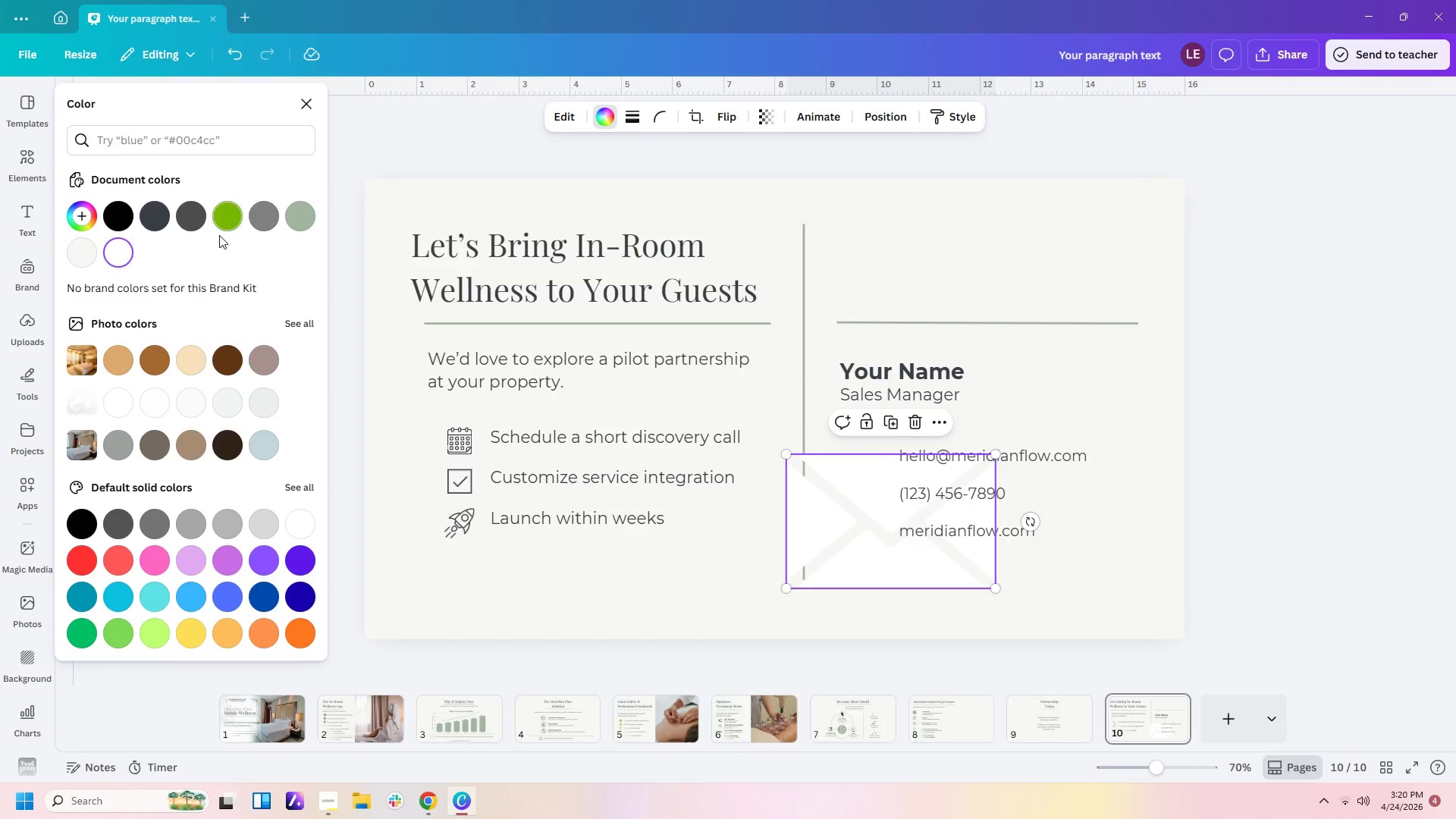 
left_click([150, 215])
 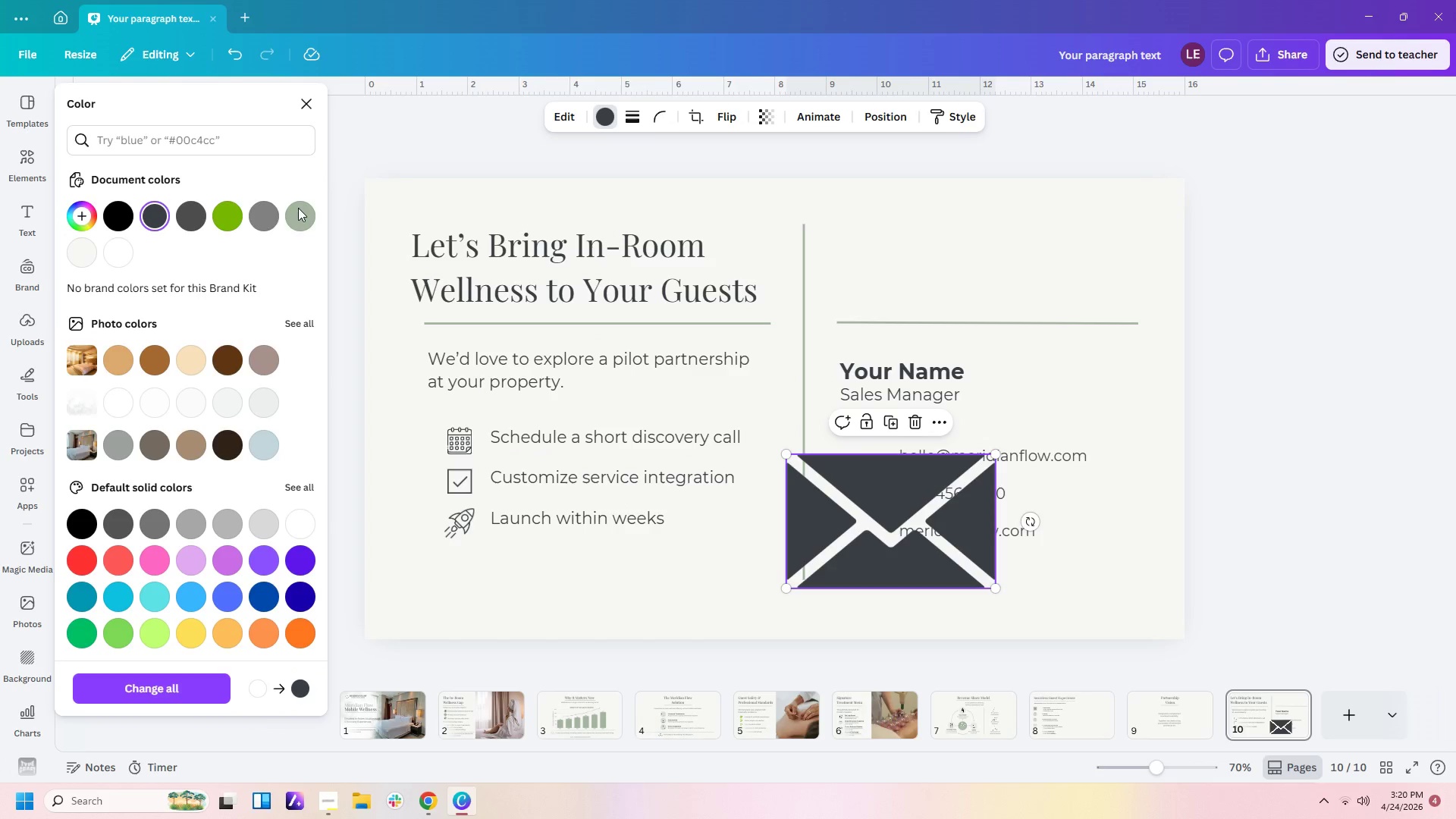 
left_click([196, 219])
 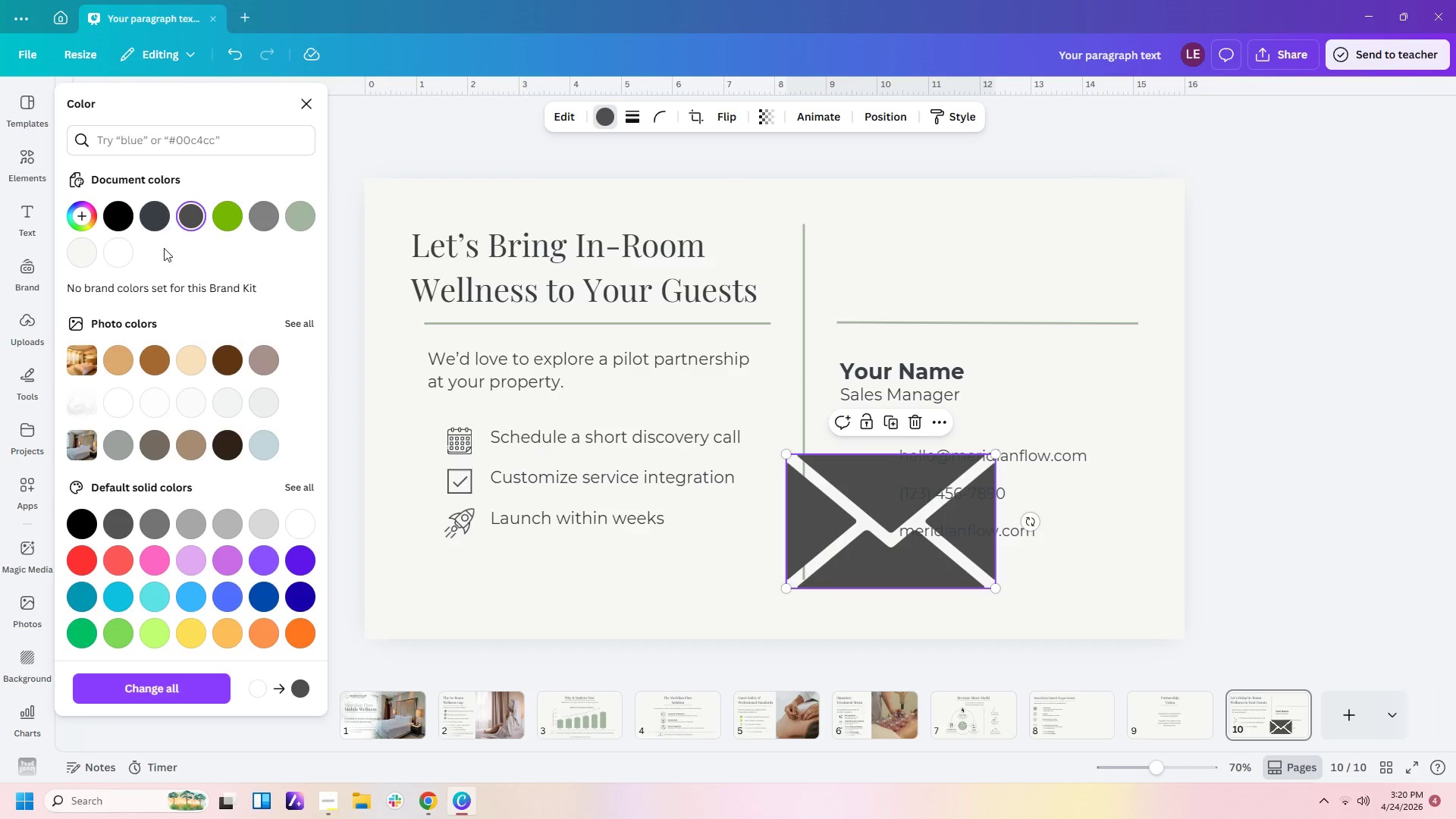 
left_click([159, 212])
 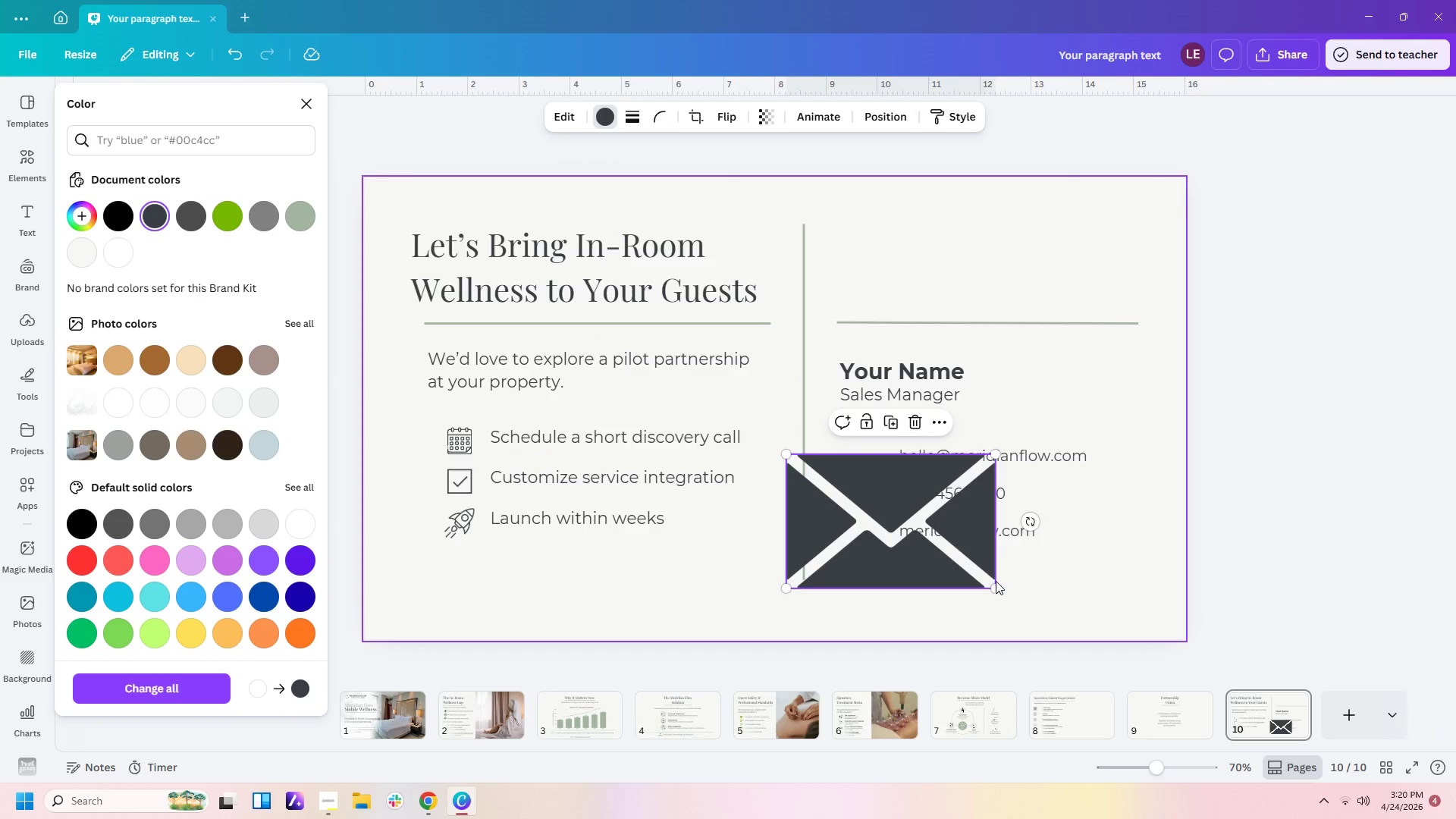 
left_click_drag(start_coordinate=[996, 587], to_coordinate=[821, 468])
 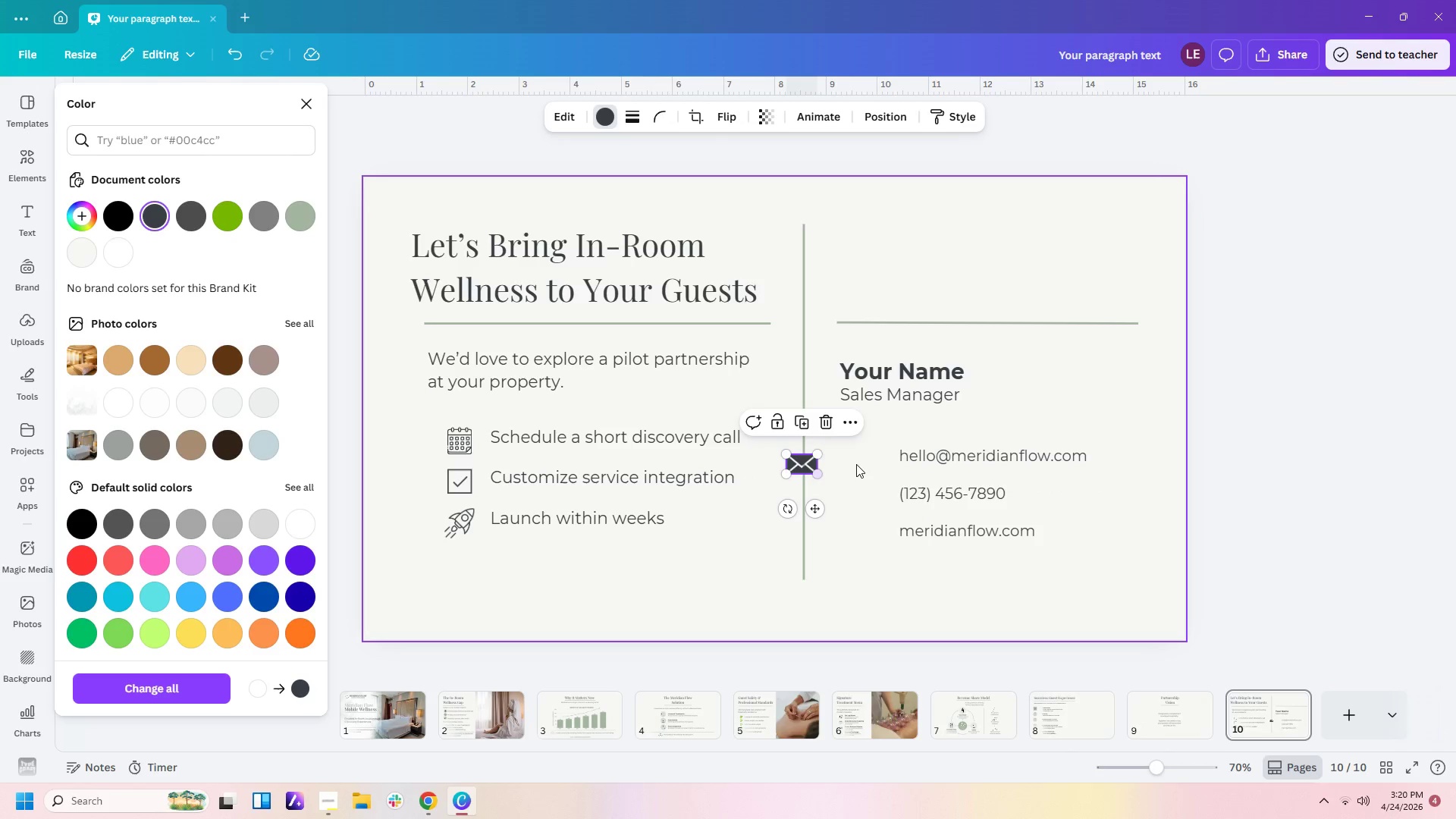 
left_click([856, 464])
 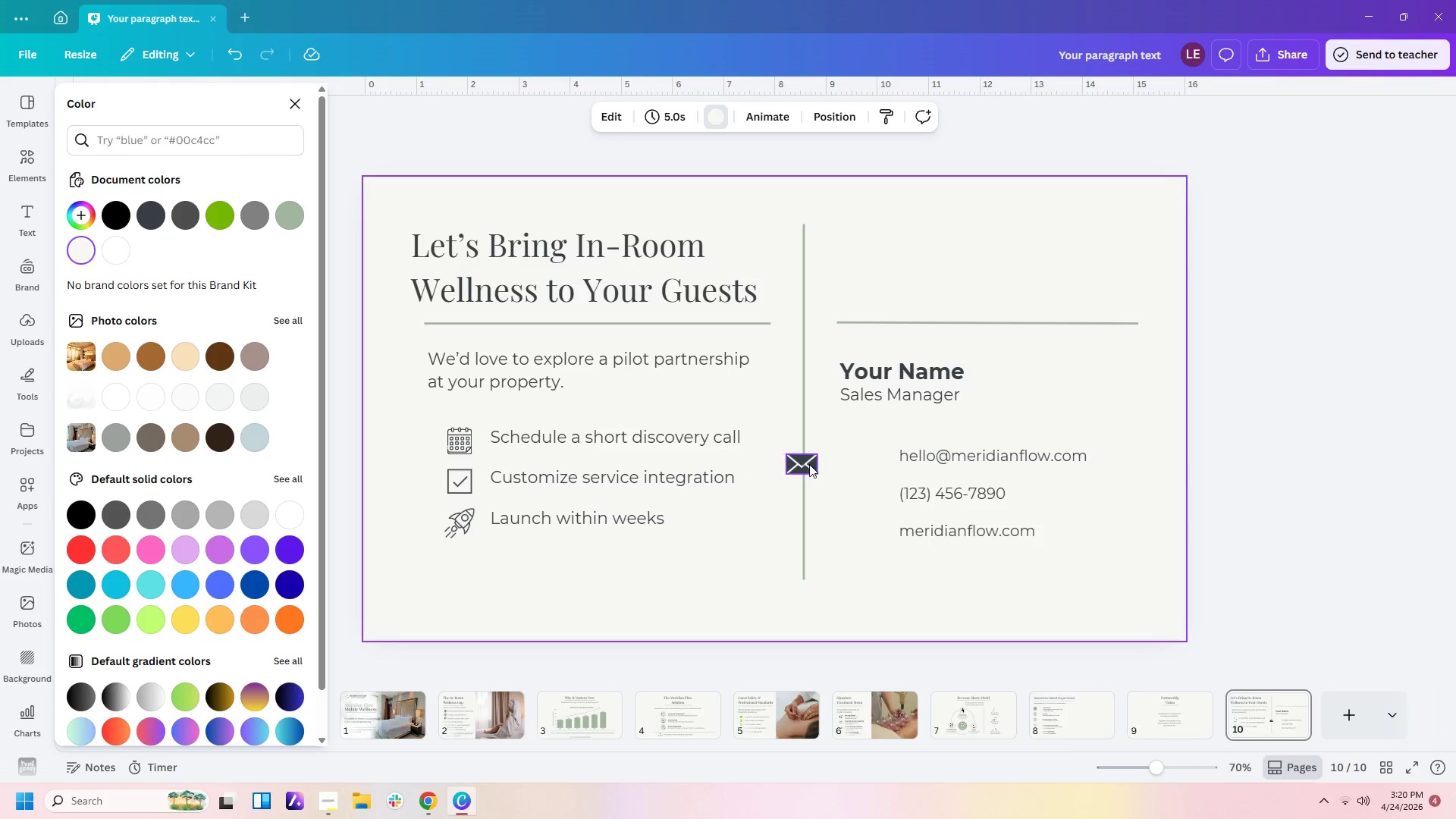 
left_click_drag(start_coordinate=[805, 464], to_coordinate=[873, 453])
 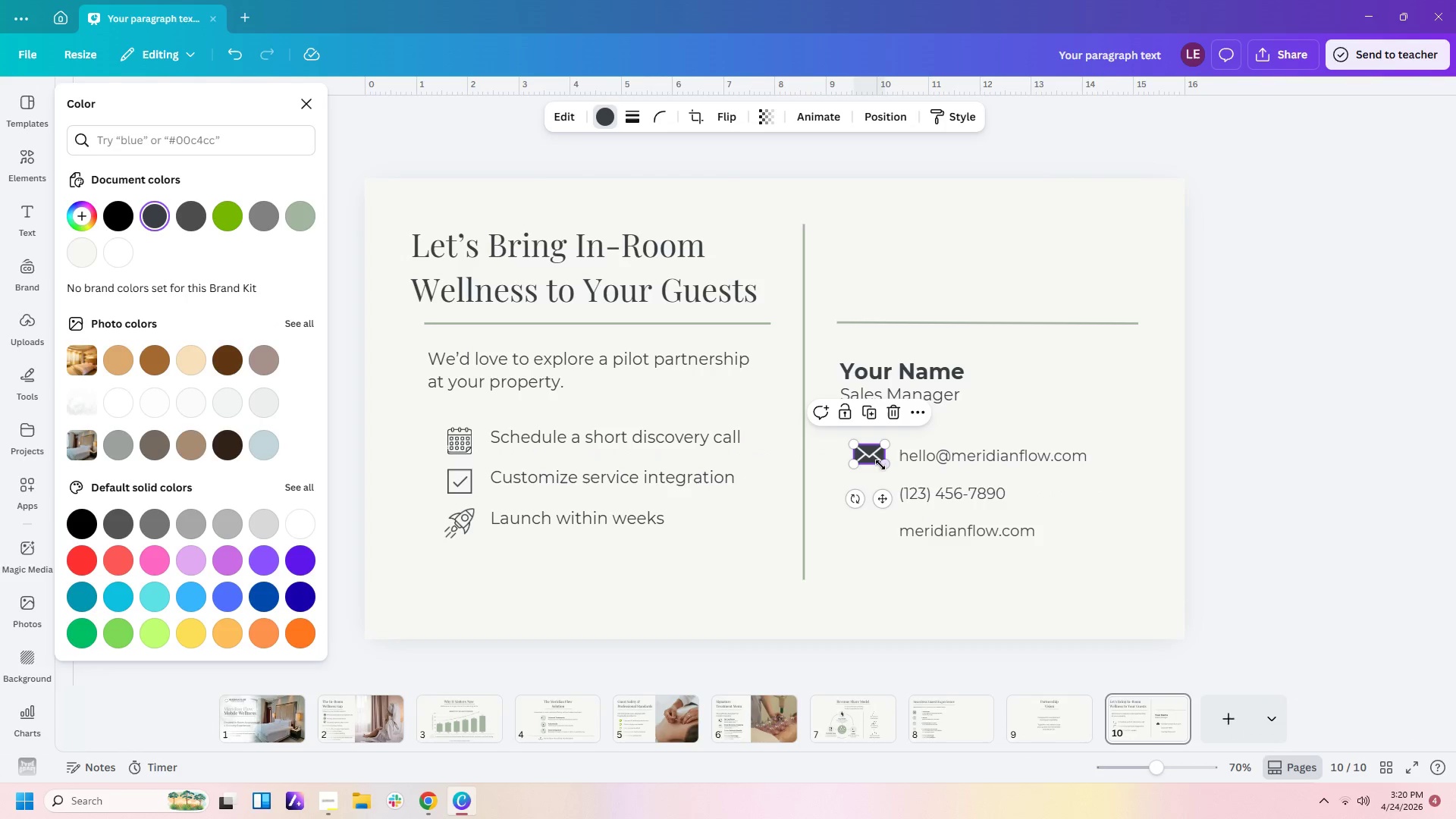 
left_click_drag(start_coordinate=[883, 463], to_coordinate=[877, 461])
 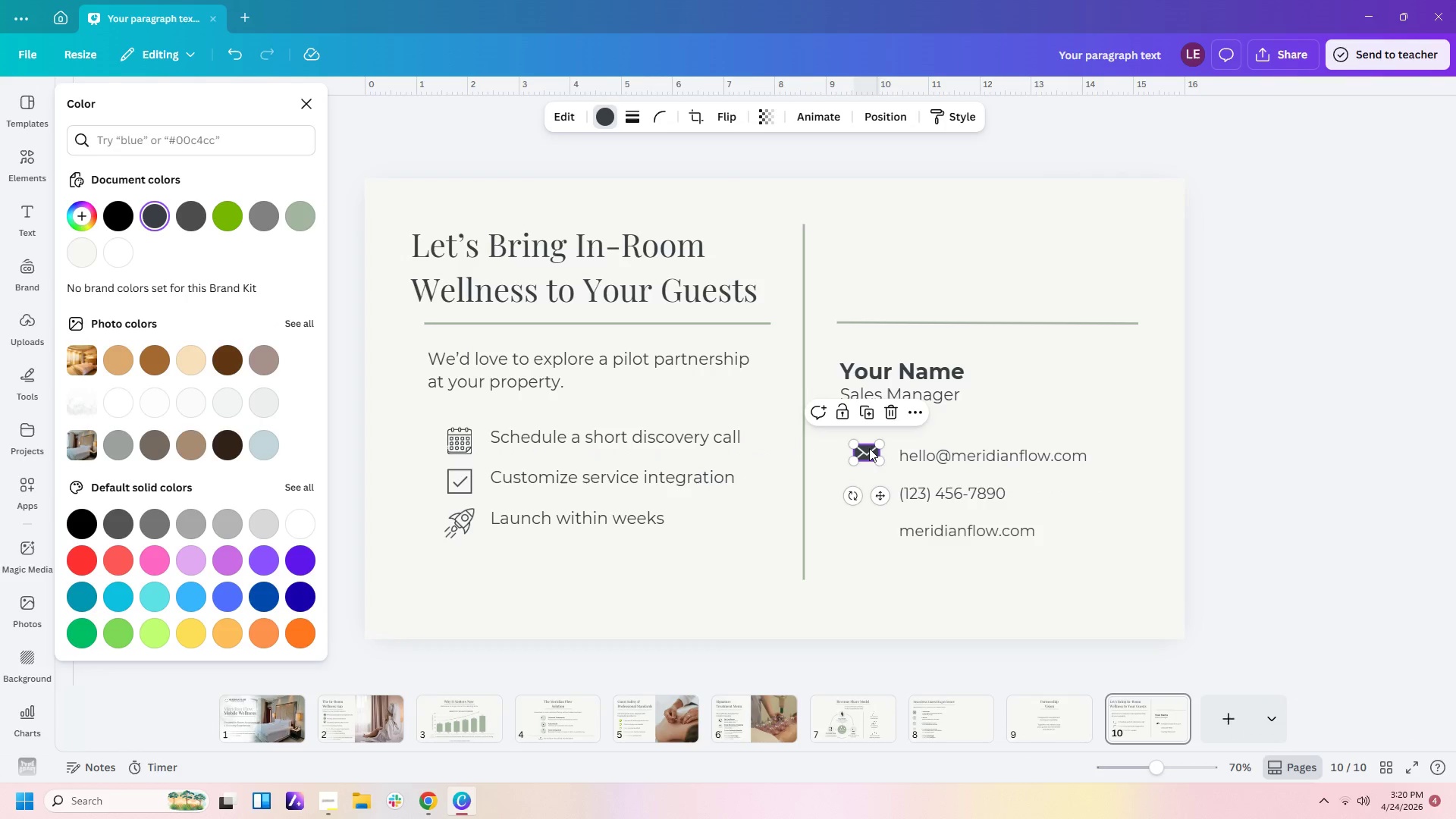 
left_click_drag(start_coordinate=[868, 447], to_coordinate=[876, 449])
 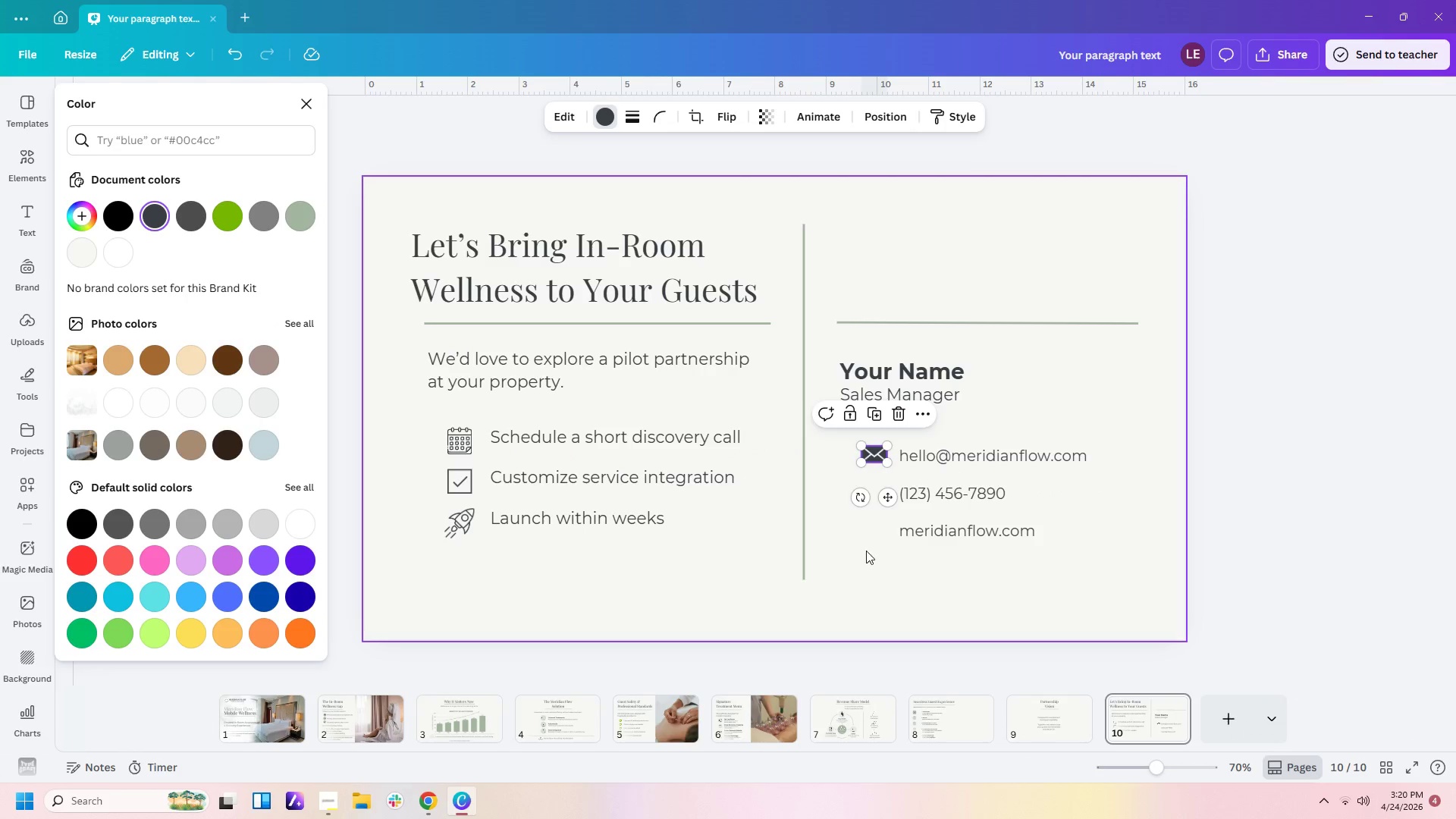 
left_click([866, 552])
 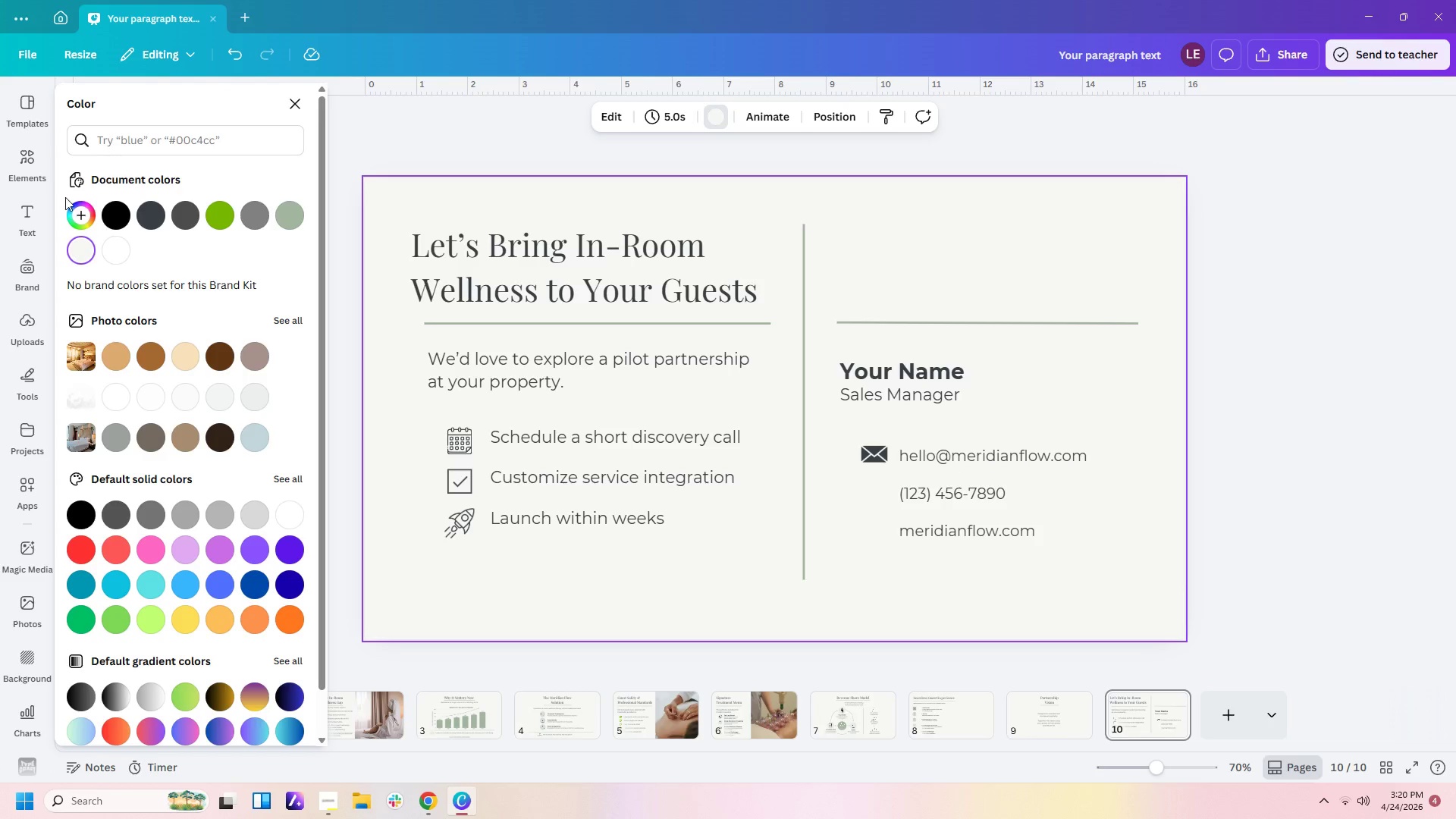 
left_click([26, 157])
 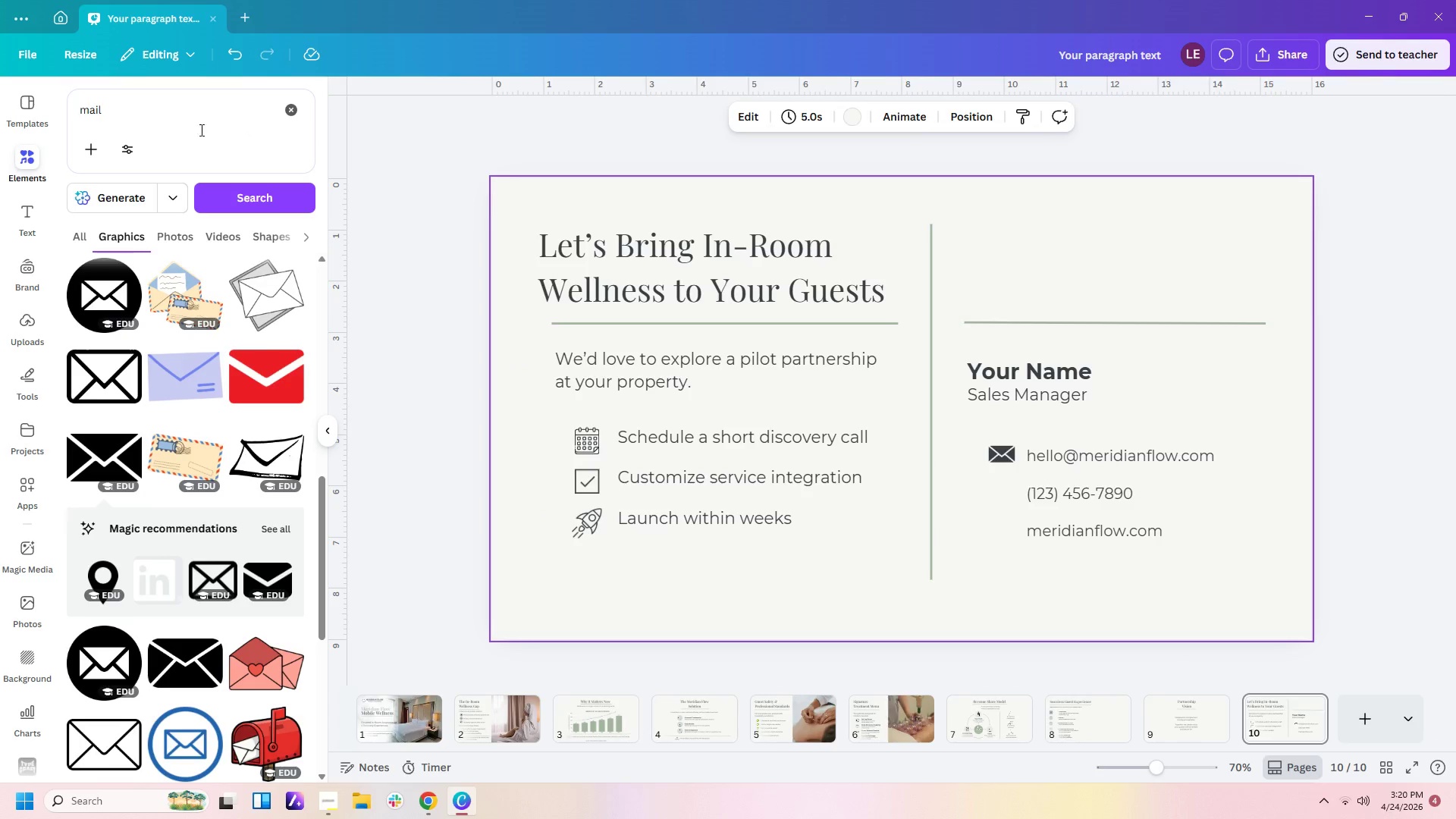 
left_click_drag(start_coordinate=[194, 118], to_coordinate=[17, 86])
 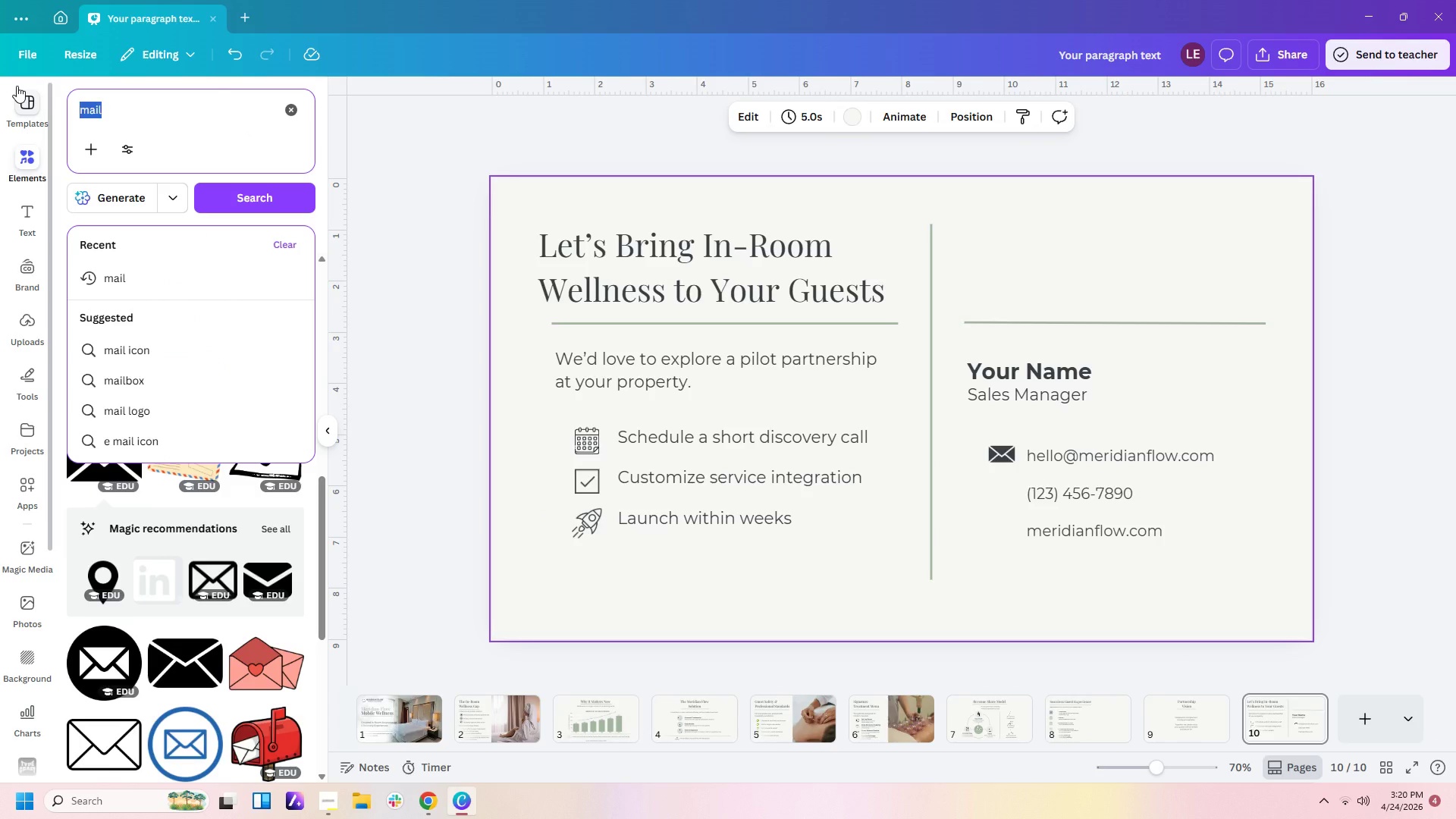 
type(call)
 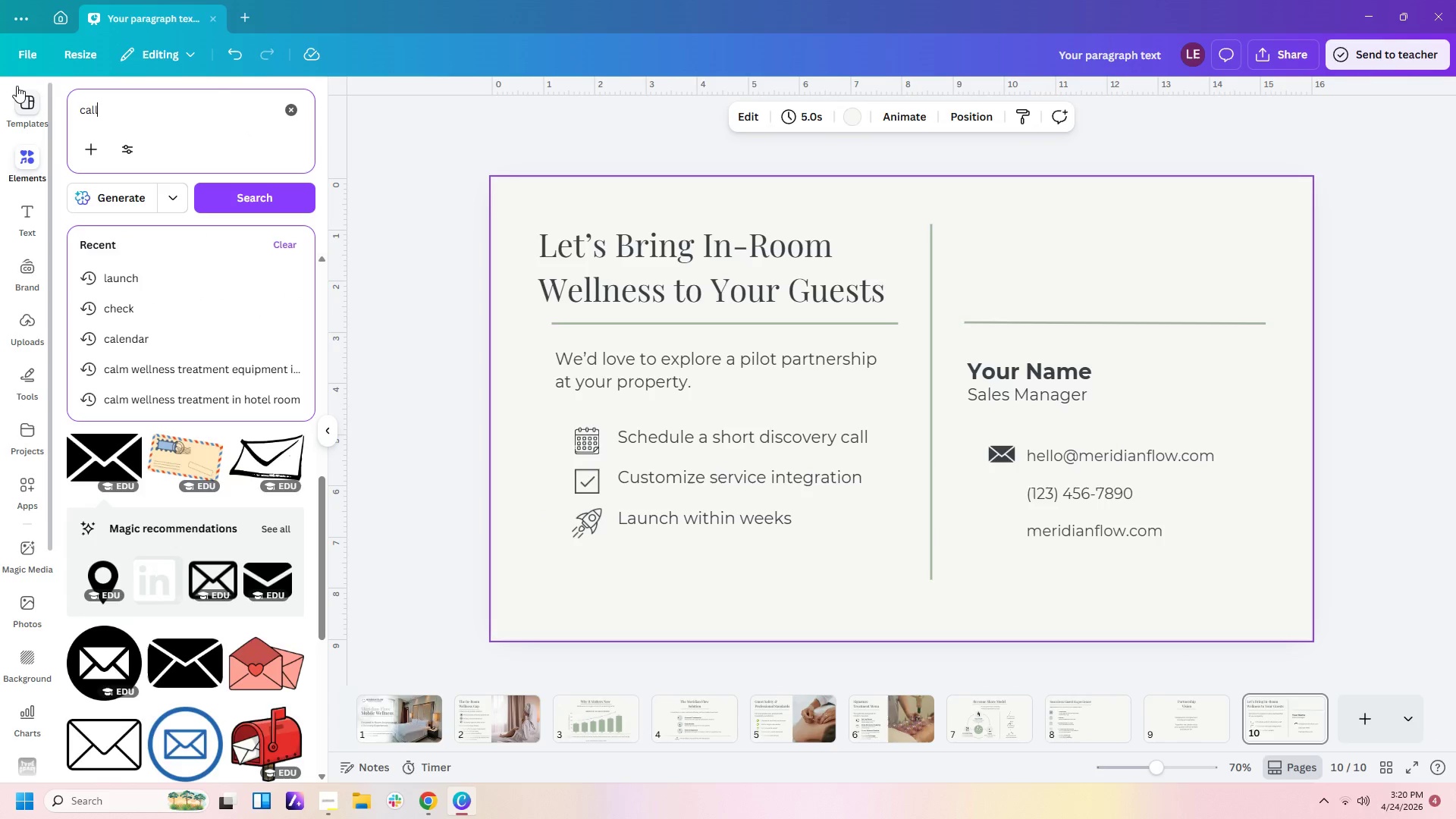 
key(Enter)
 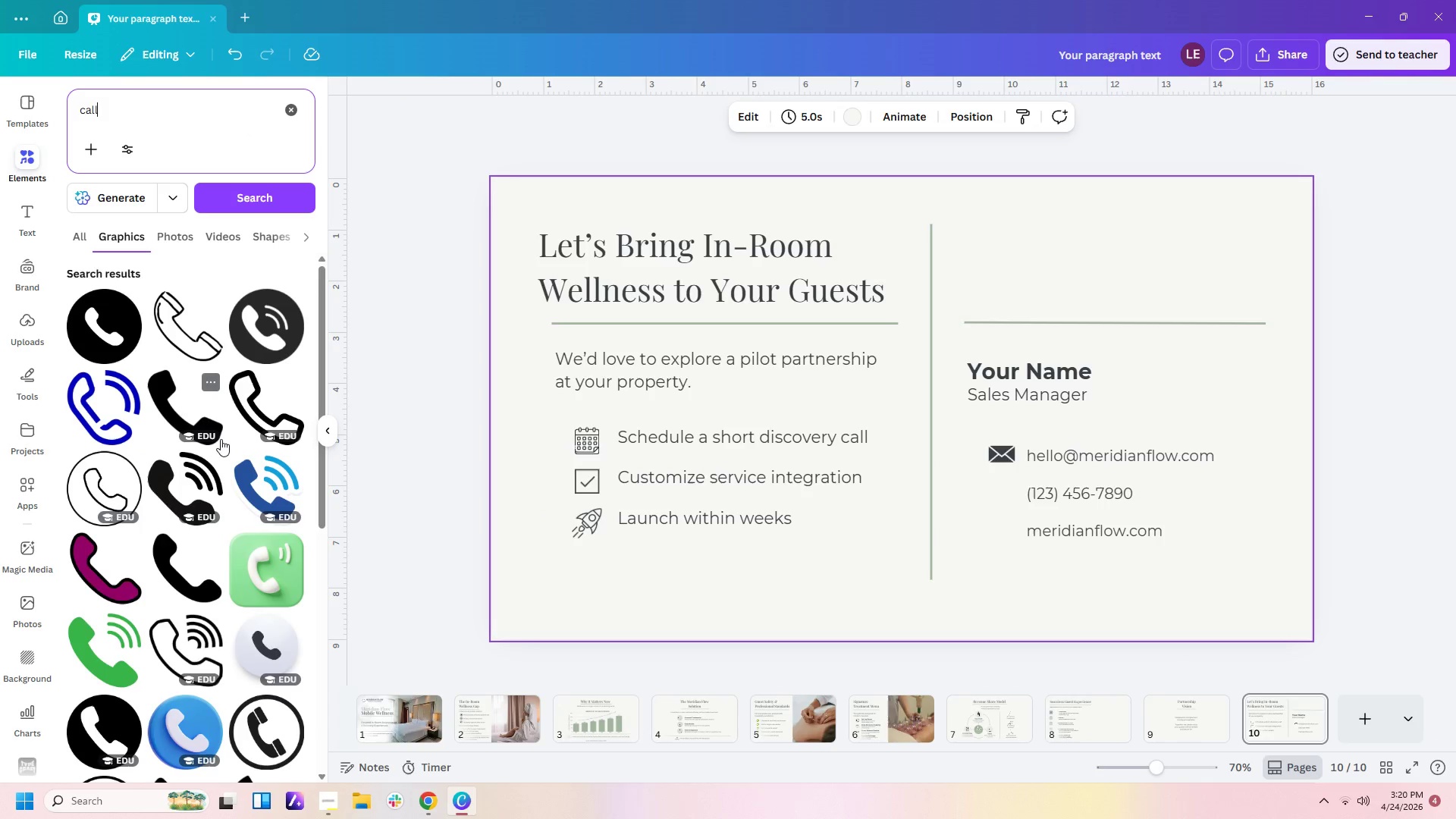 
left_click([273, 410])
 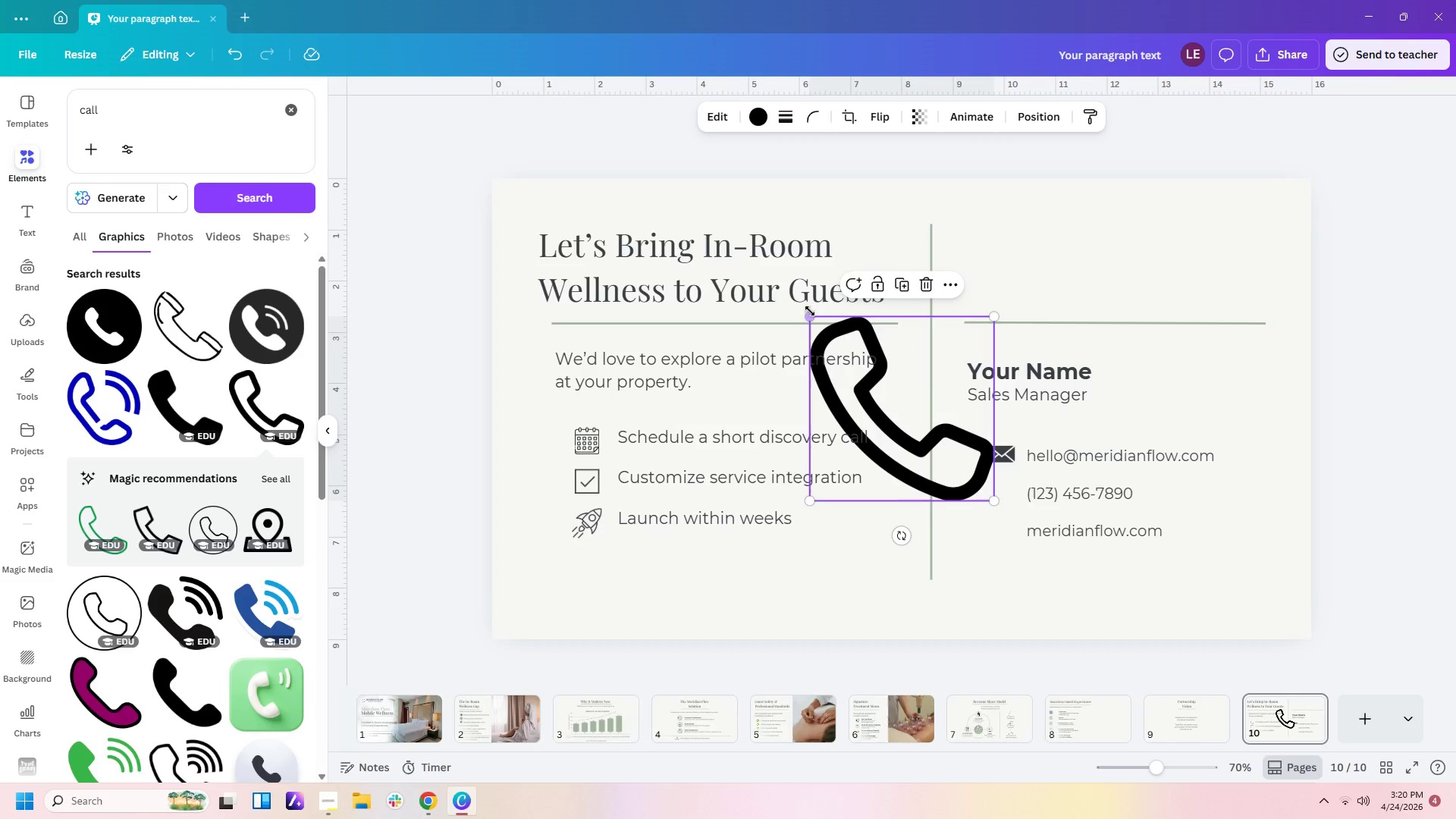 
left_click_drag(start_coordinate=[810, 311], to_coordinate=[969, 461])
 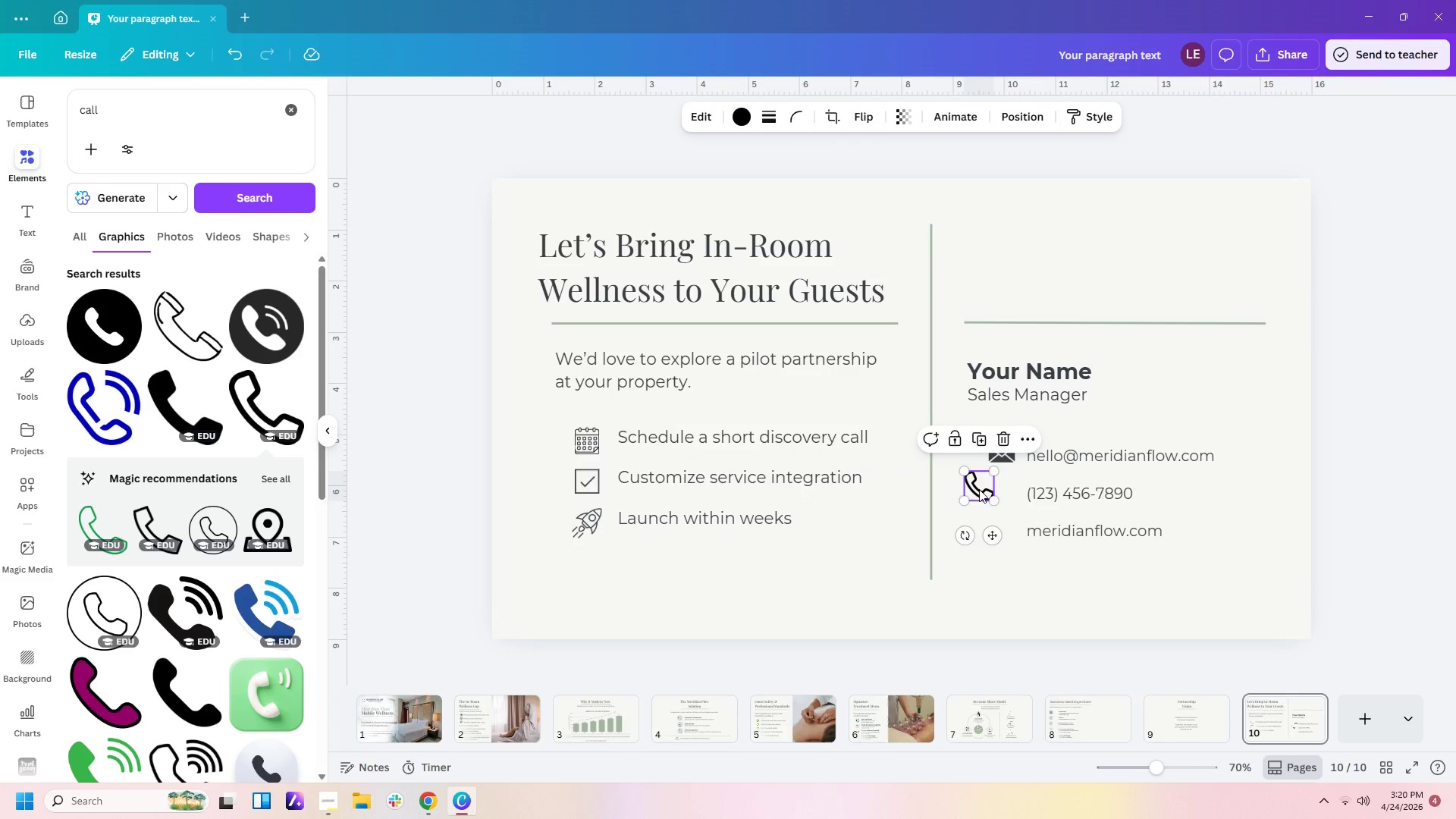 
left_click_drag(start_coordinate=[980, 489], to_coordinate=[1003, 497])
 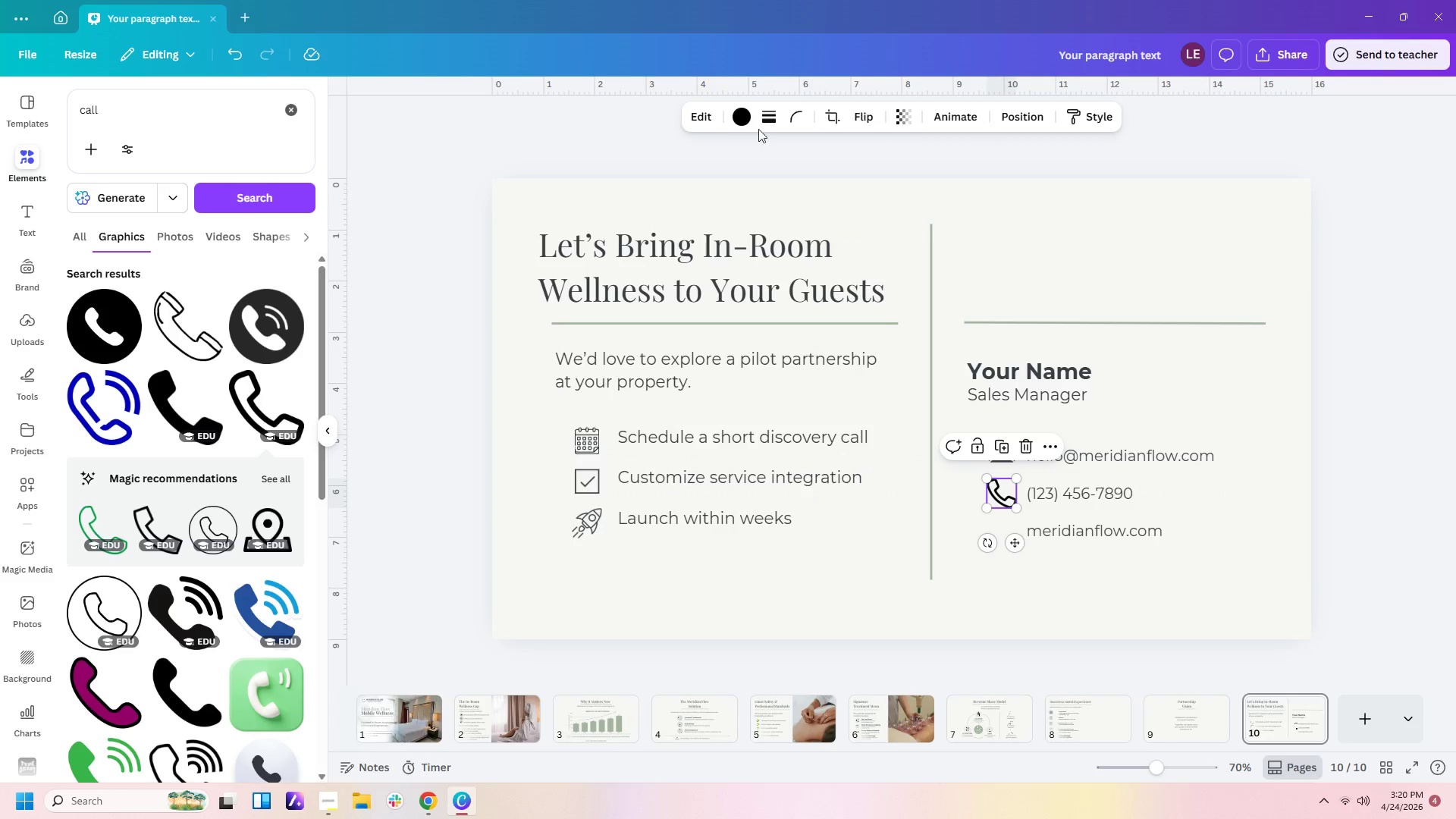 
left_click([742, 113])
 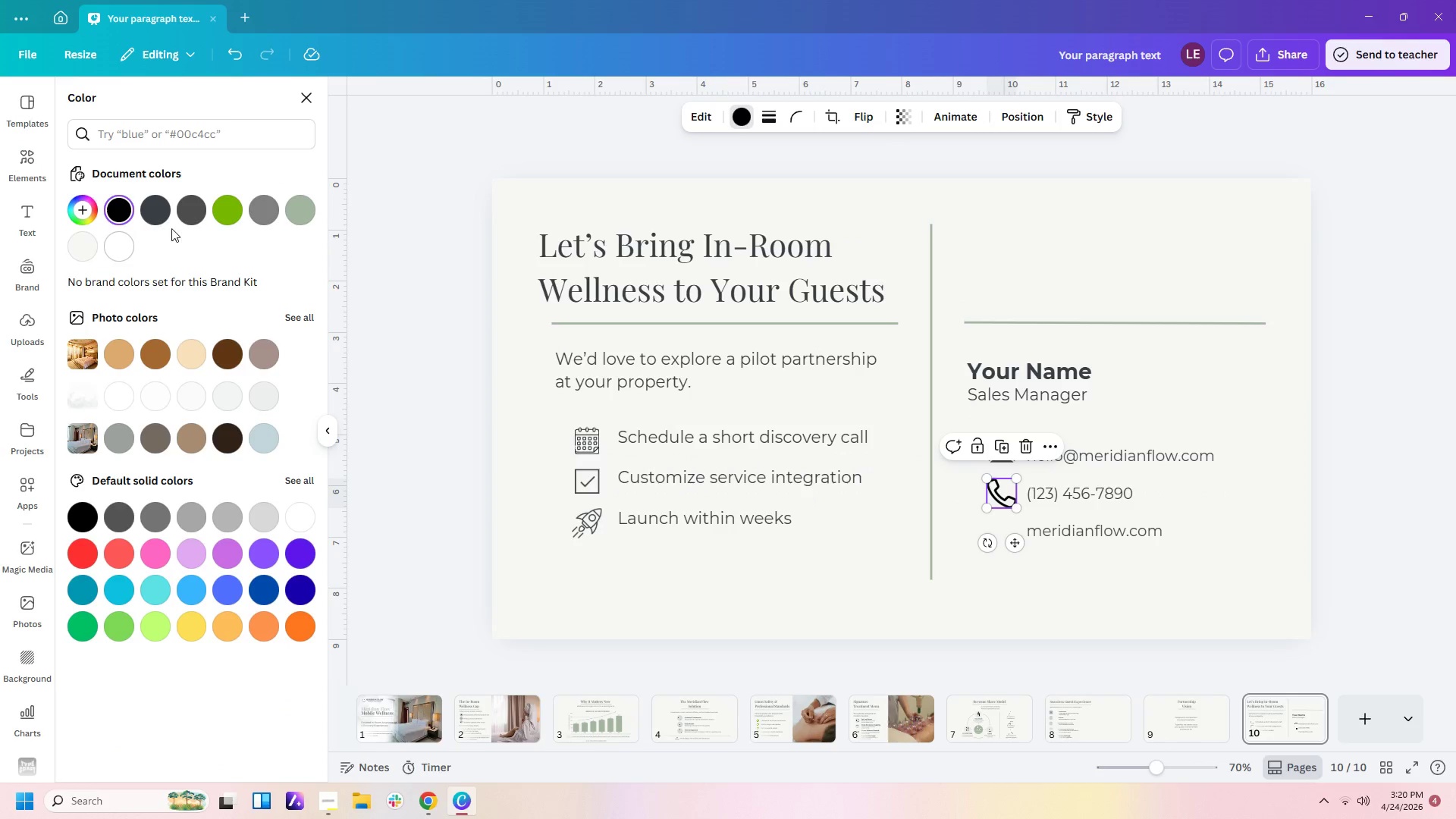 
left_click([151, 206])
 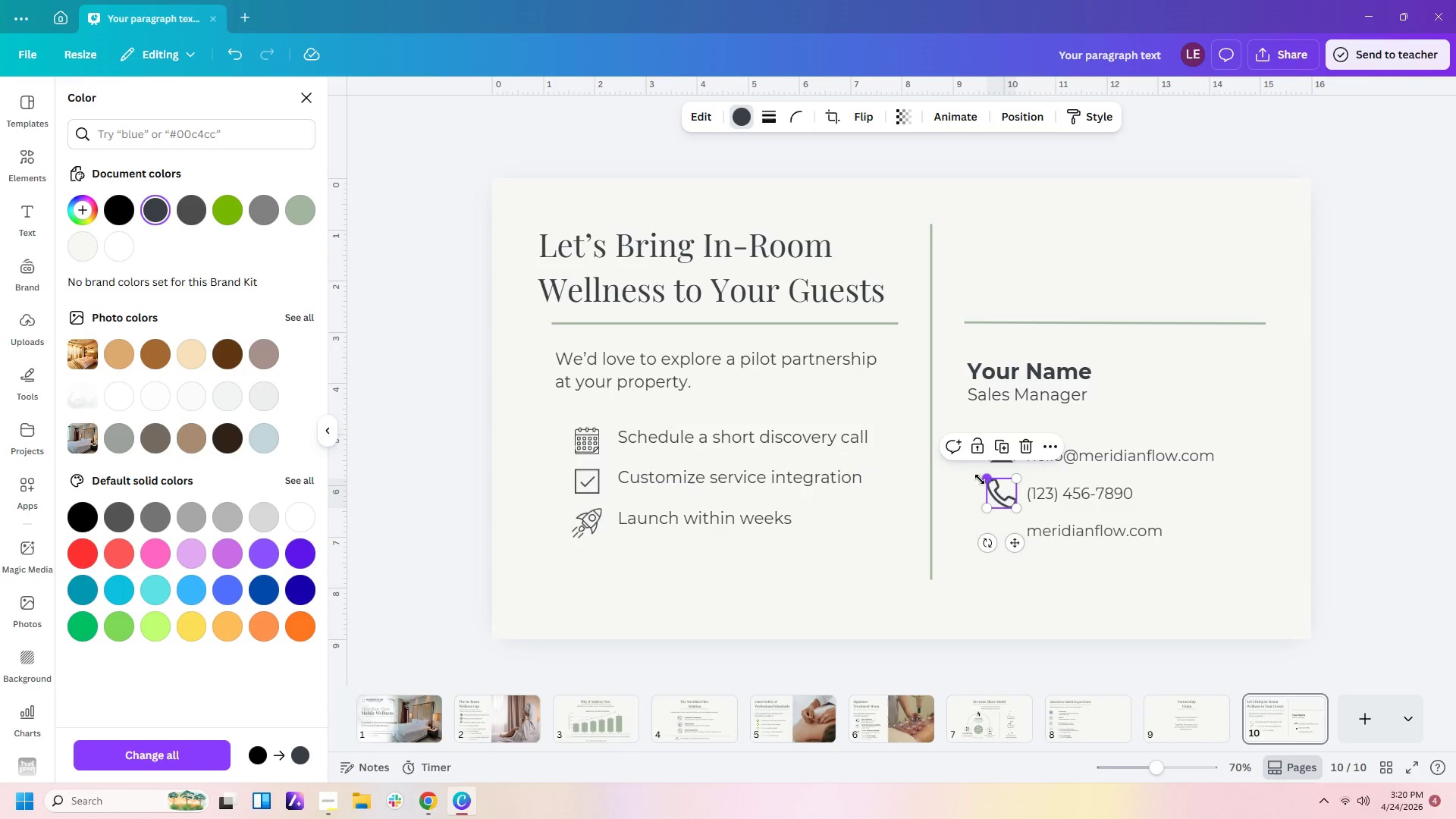 
left_click_drag(start_coordinate=[986, 481], to_coordinate=[991, 485])
 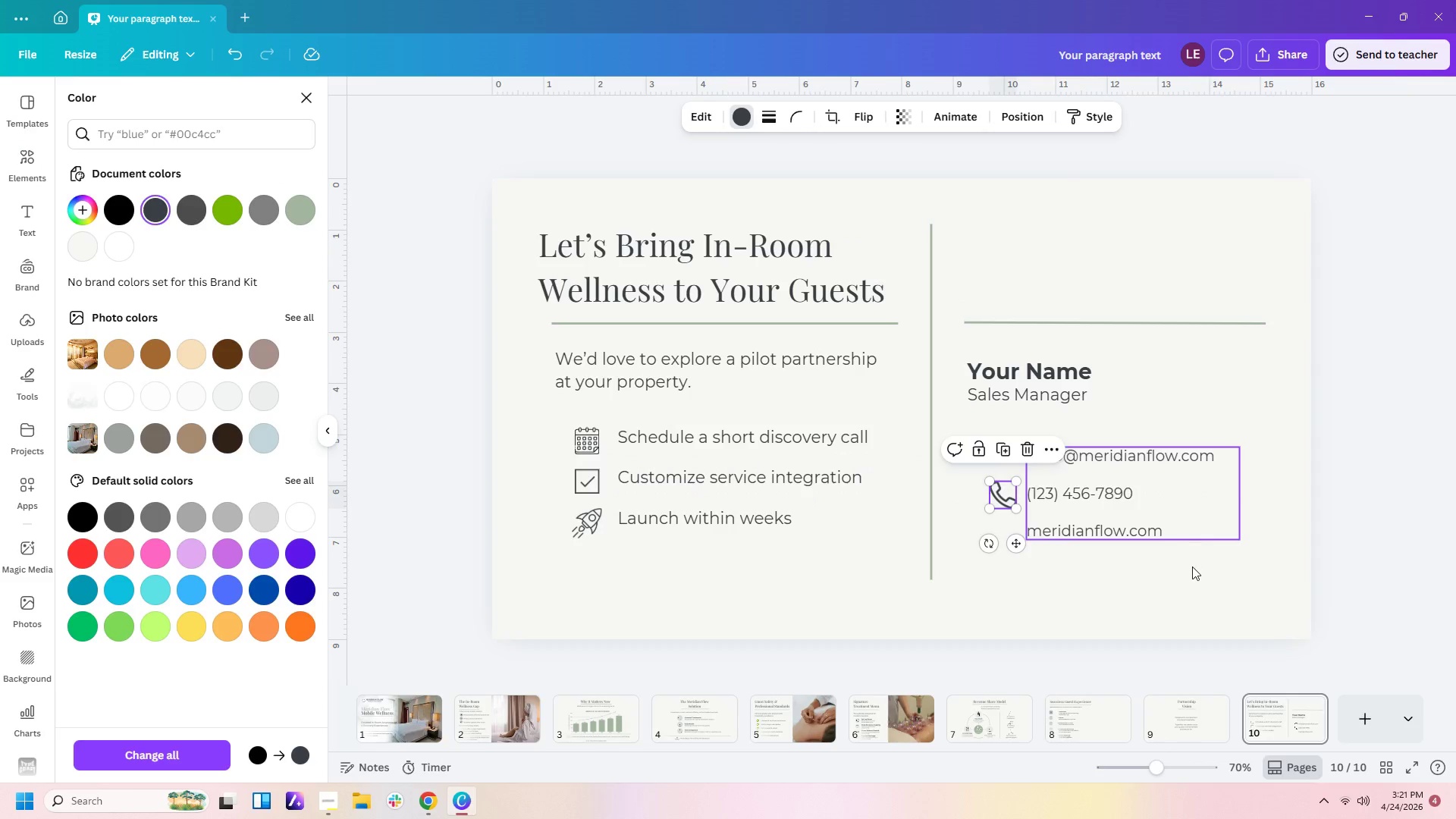 
double_click([1156, 585])
 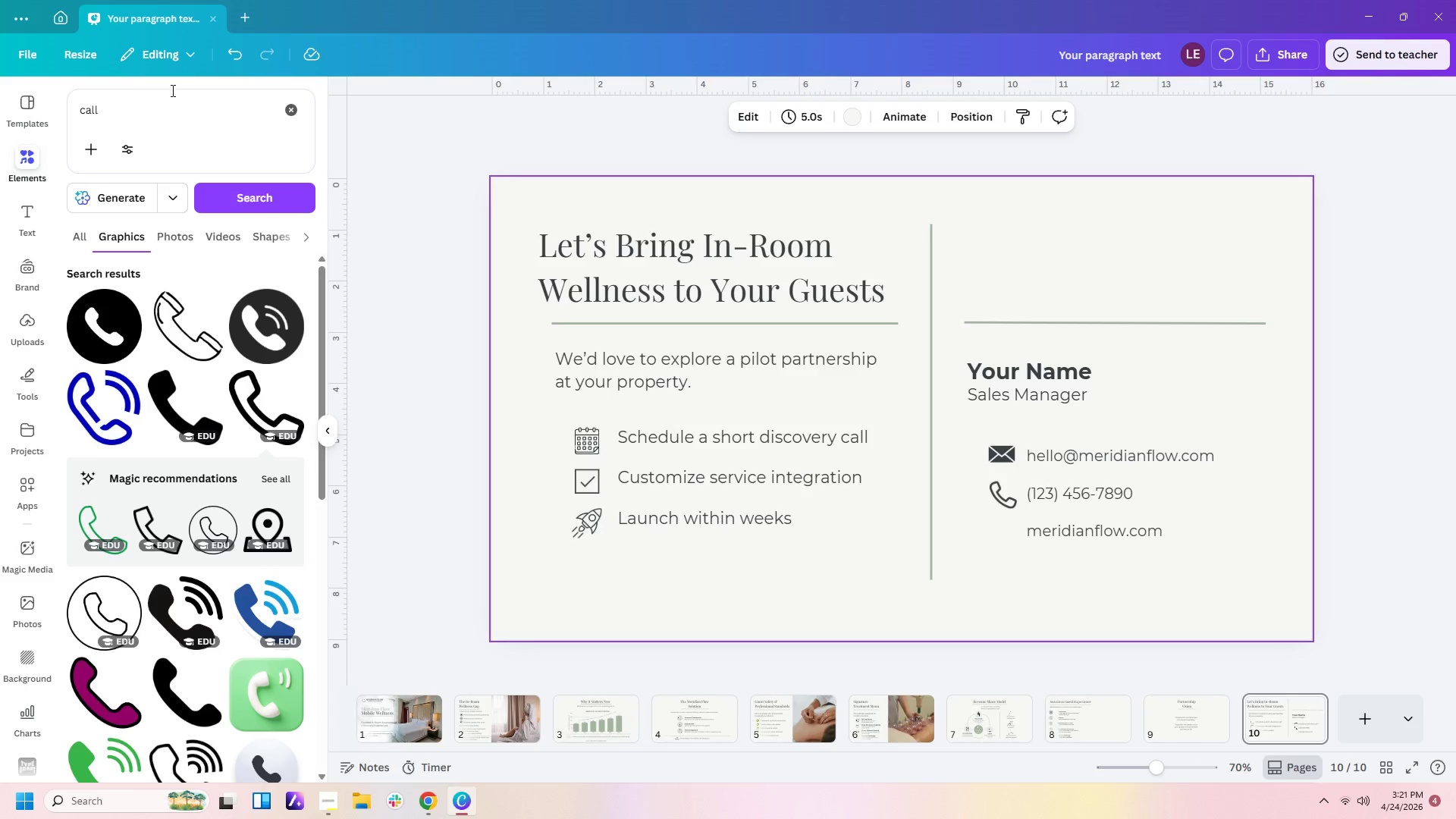 
left_click_drag(start_coordinate=[155, 112], to_coordinate=[0, 94])
 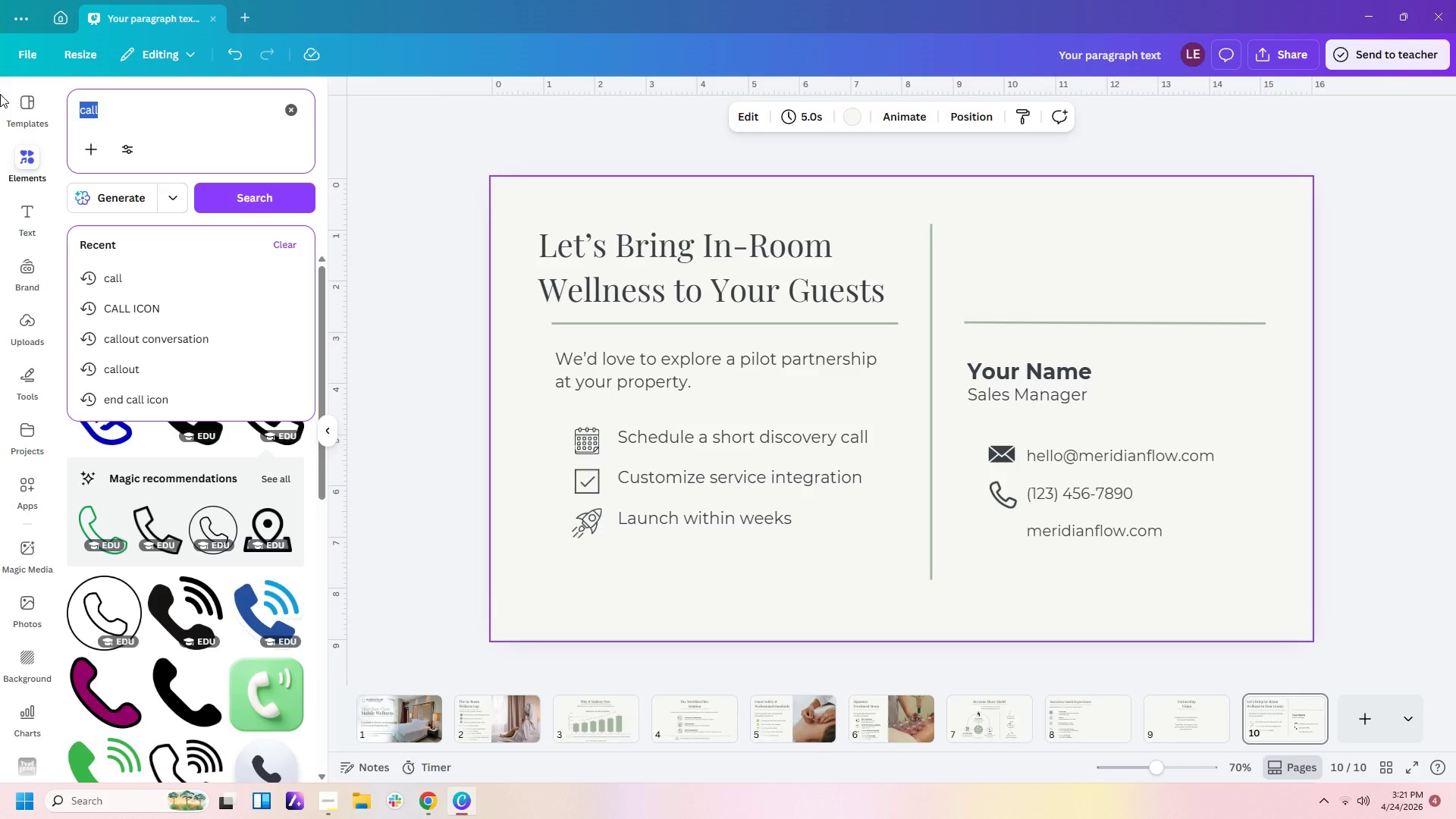 
type(website)
 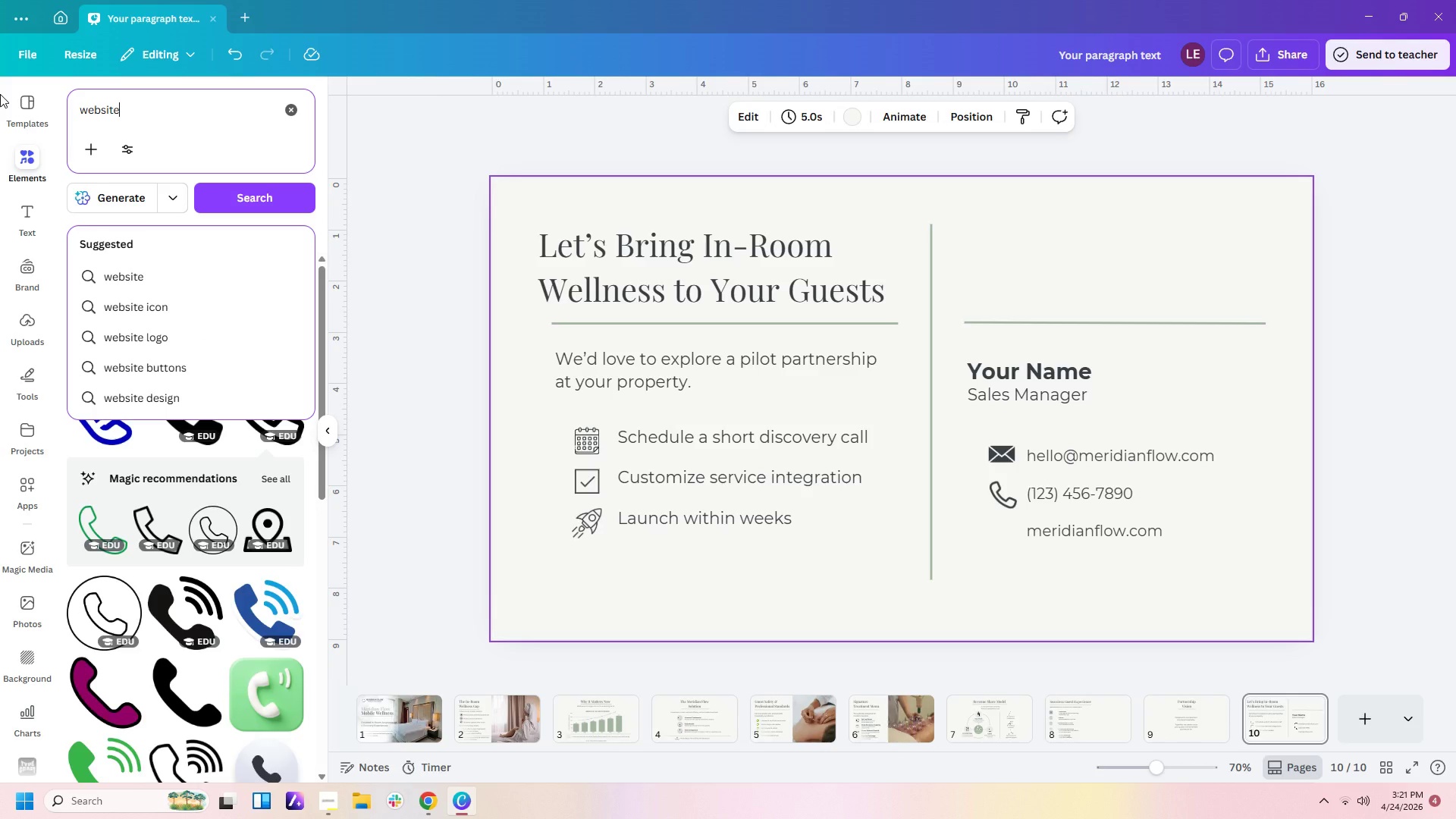 
key(Enter)
 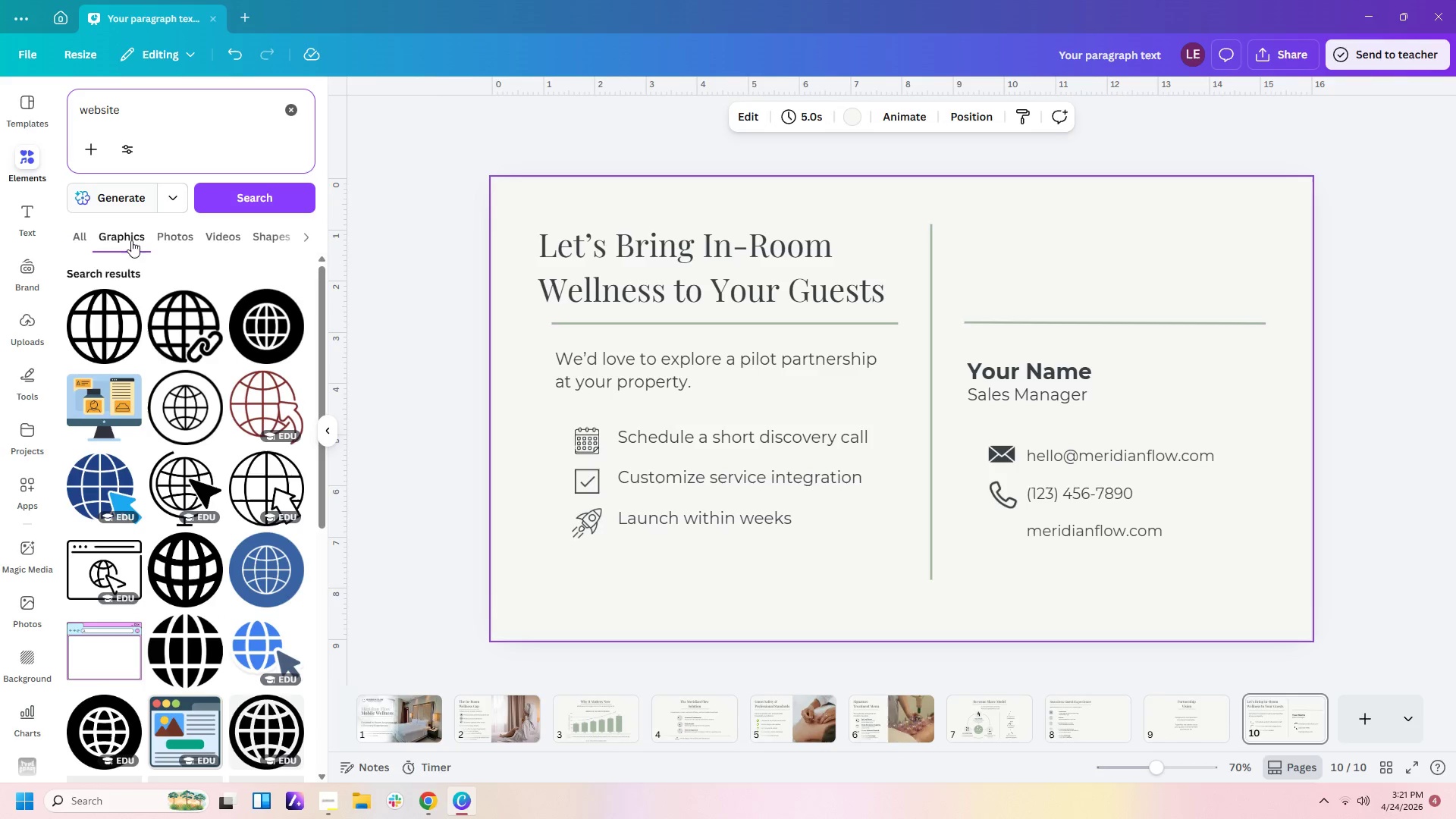 
left_click([113, 307])
 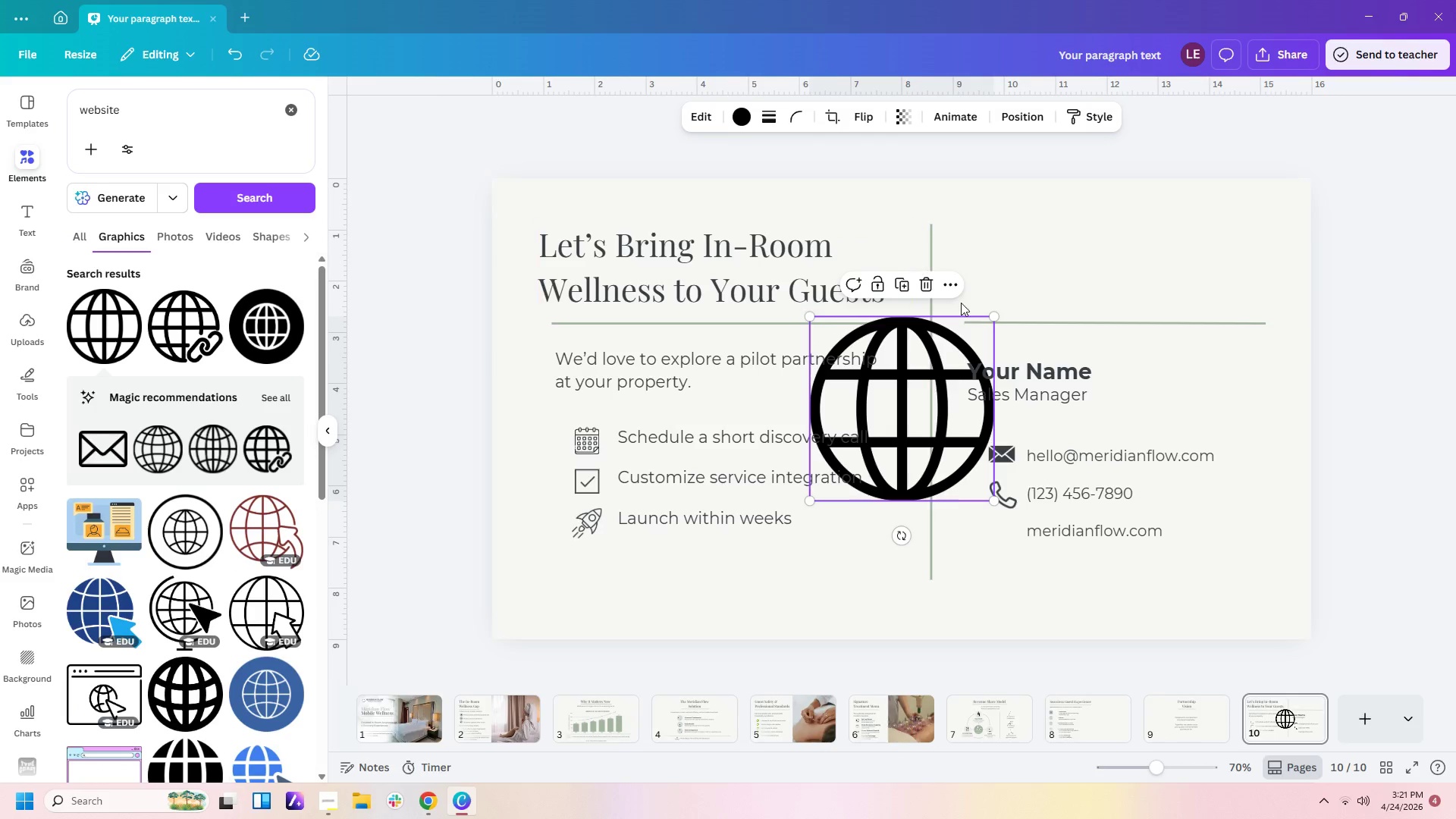 
left_click_drag(start_coordinate=[996, 317], to_coordinate=[871, 482])
 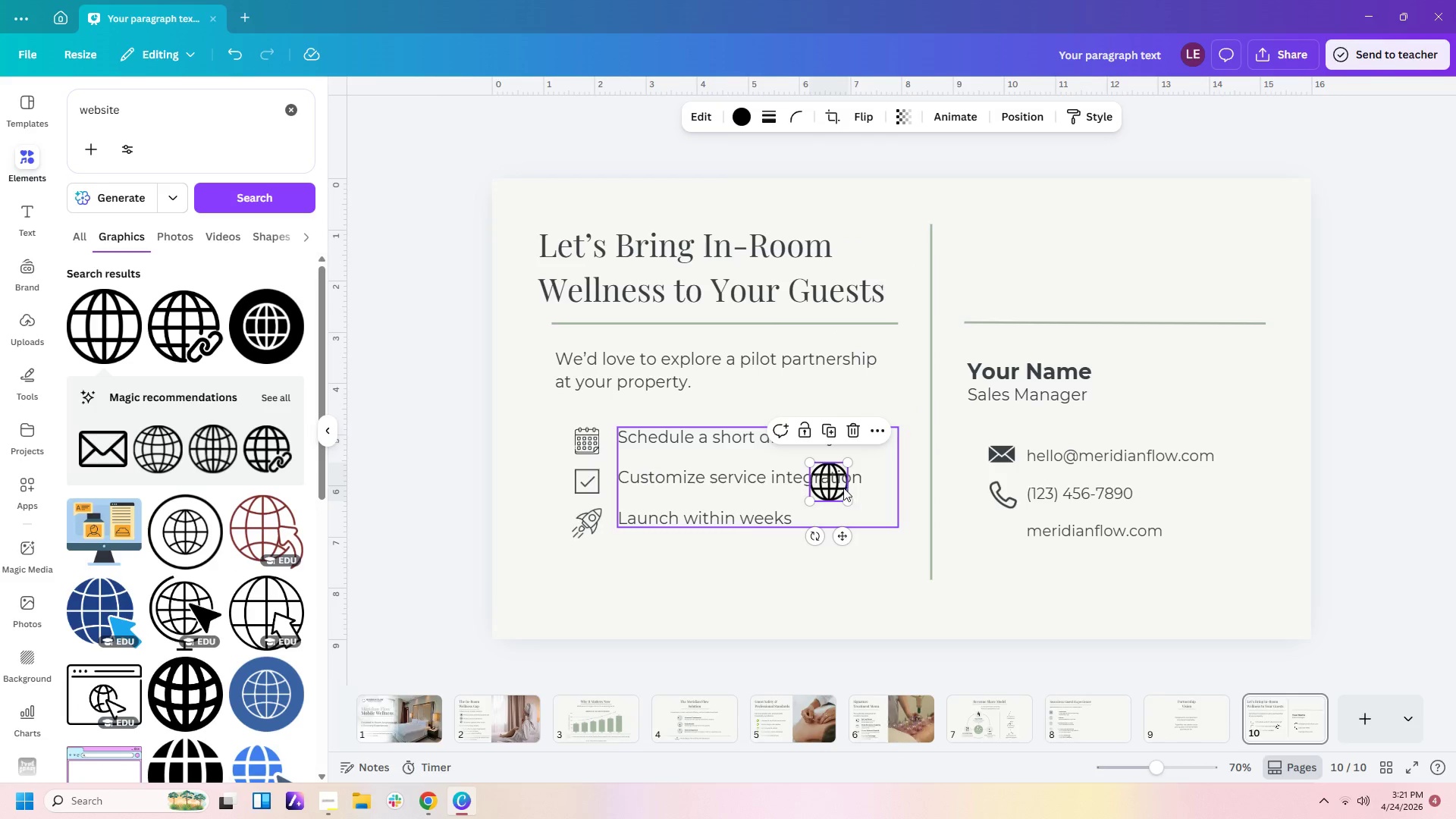 
left_click_drag(start_coordinate=[836, 491], to_coordinate=[1018, 545])
 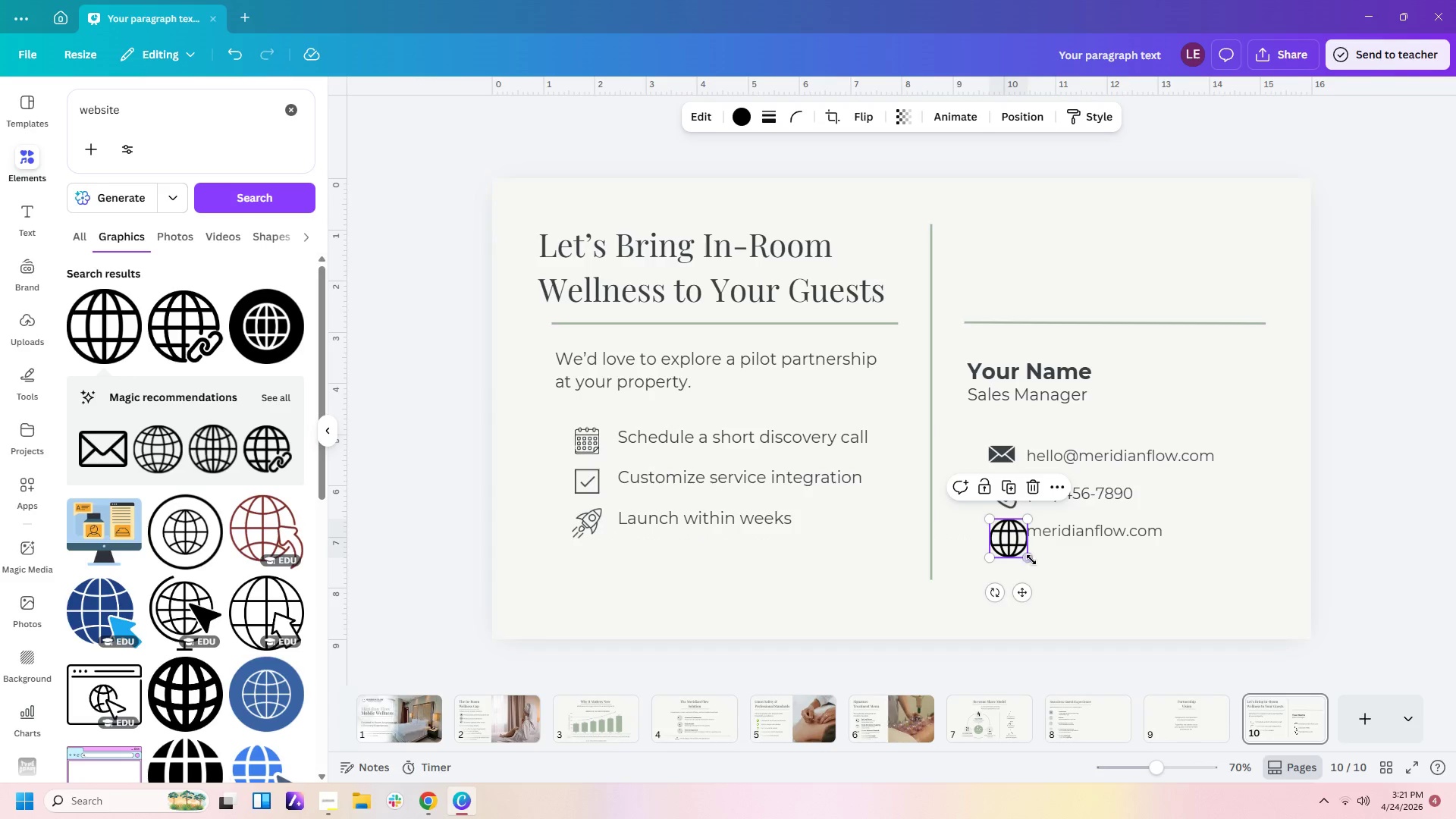 
left_click_drag(start_coordinate=[1030, 559], to_coordinate=[1019, 551])
 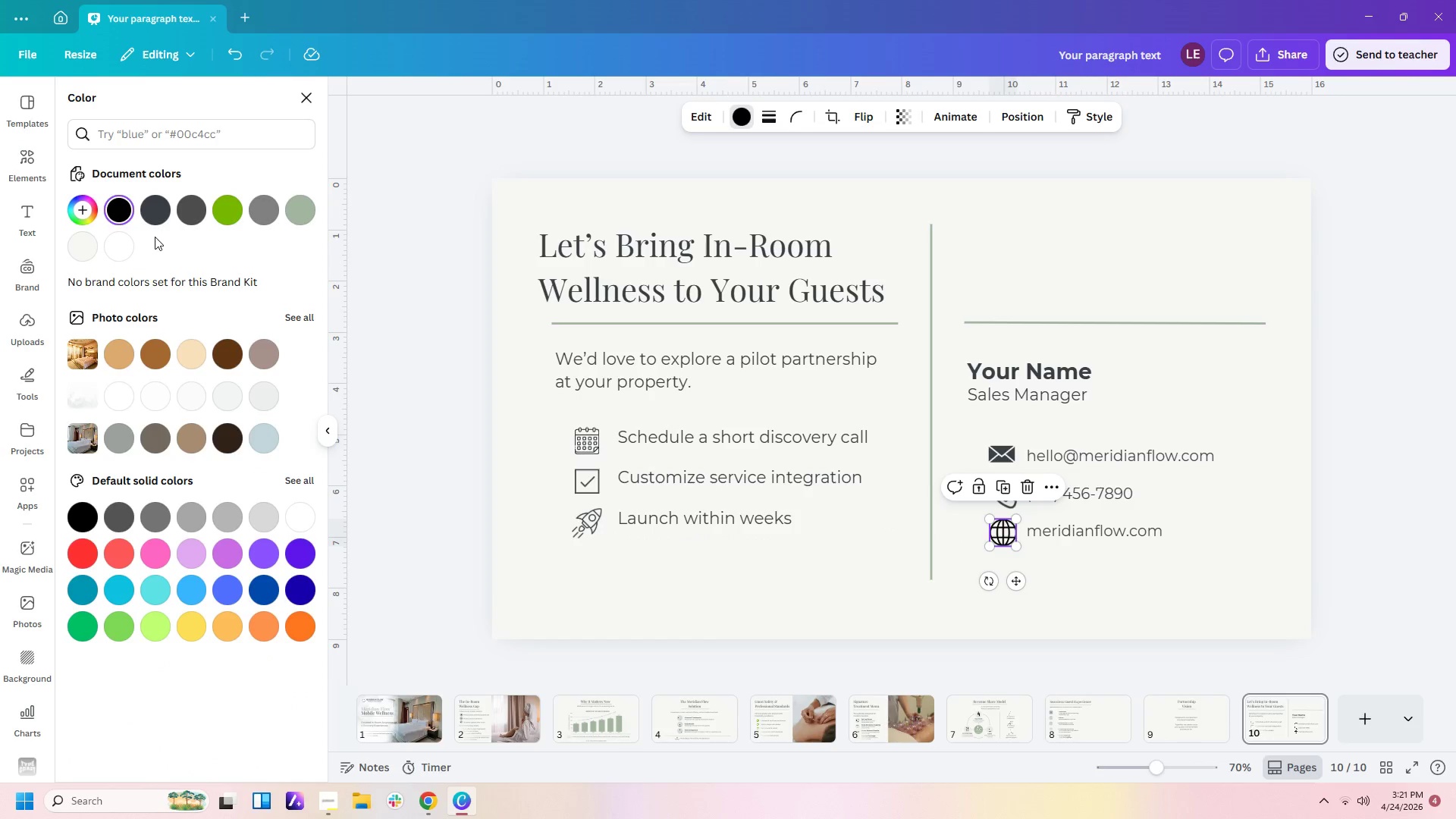 
left_click([145, 206])
 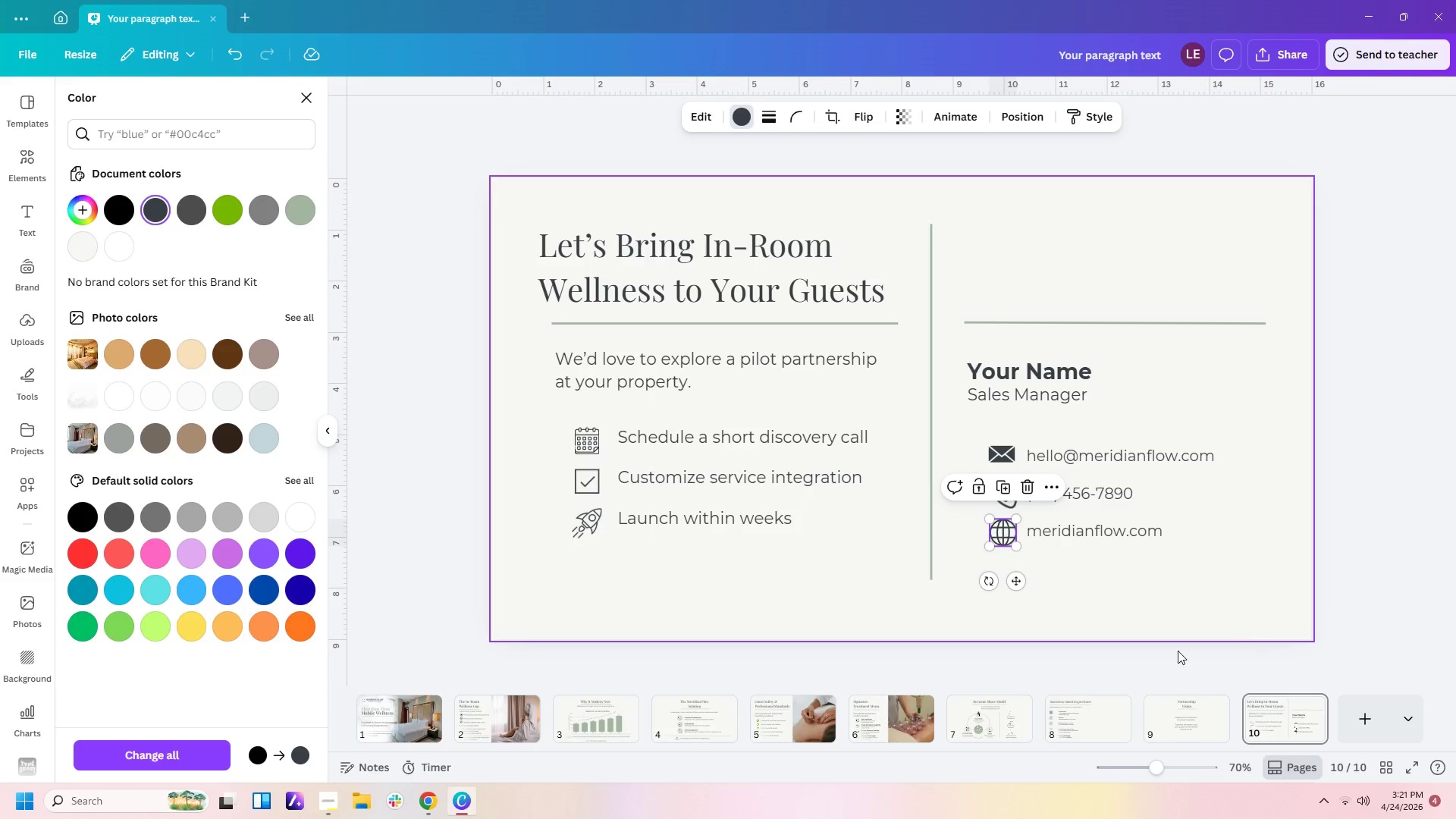 
left_click([1133, 623])
 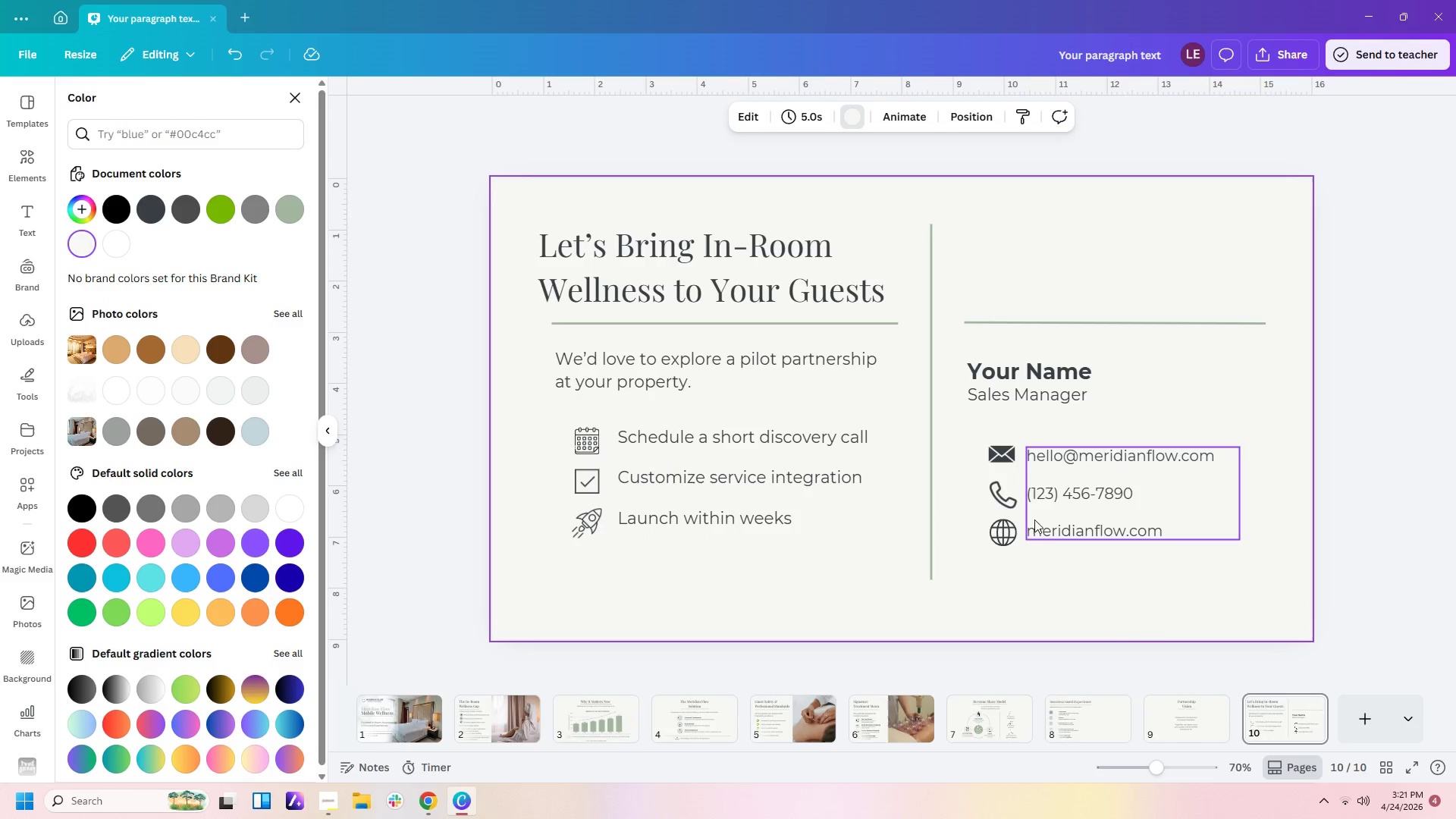 
left_click([1003, 494])
 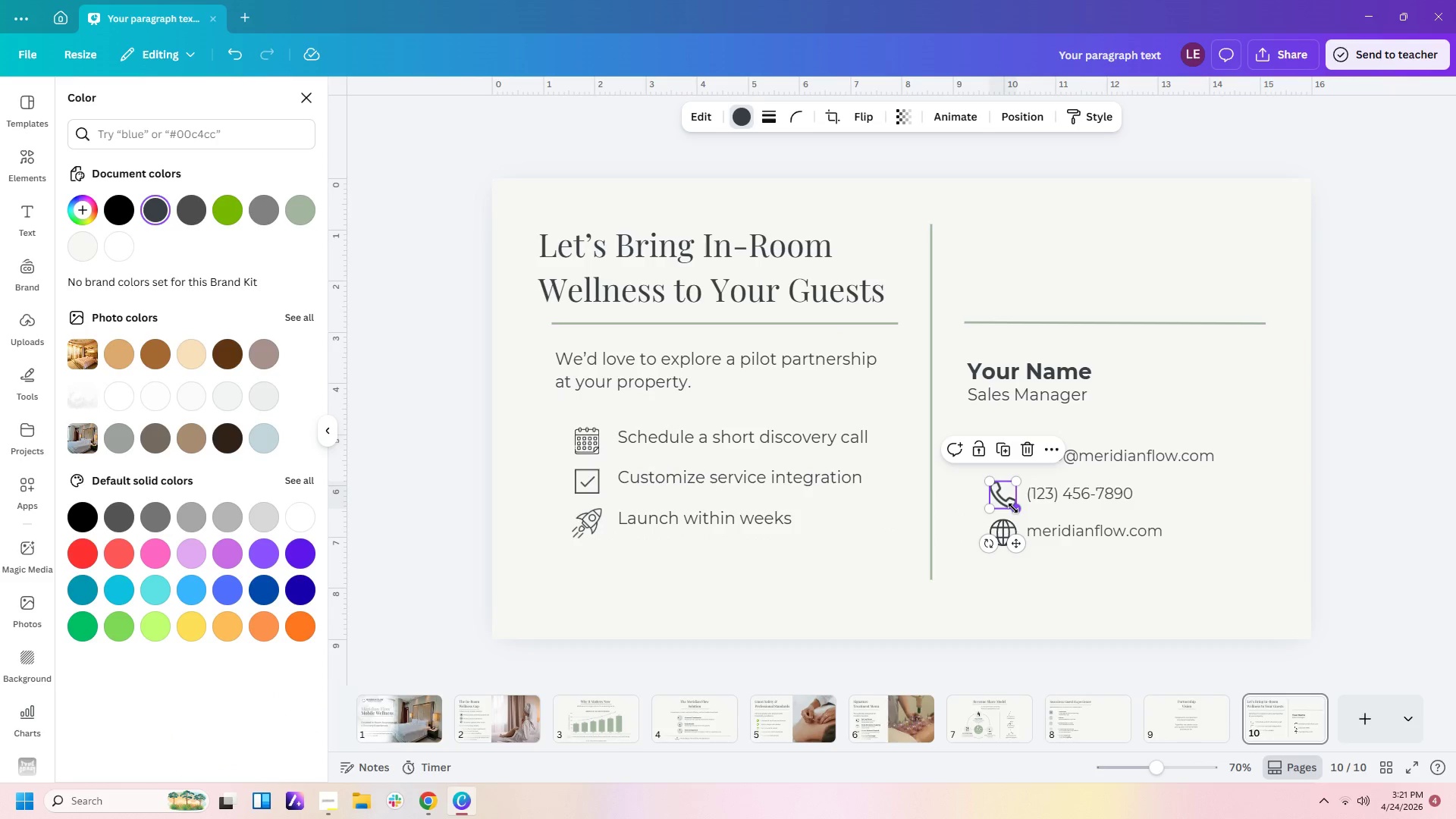 
left_click_drag(start_coordinate=[1013, 508], to_coordinate=[1012, 504])
 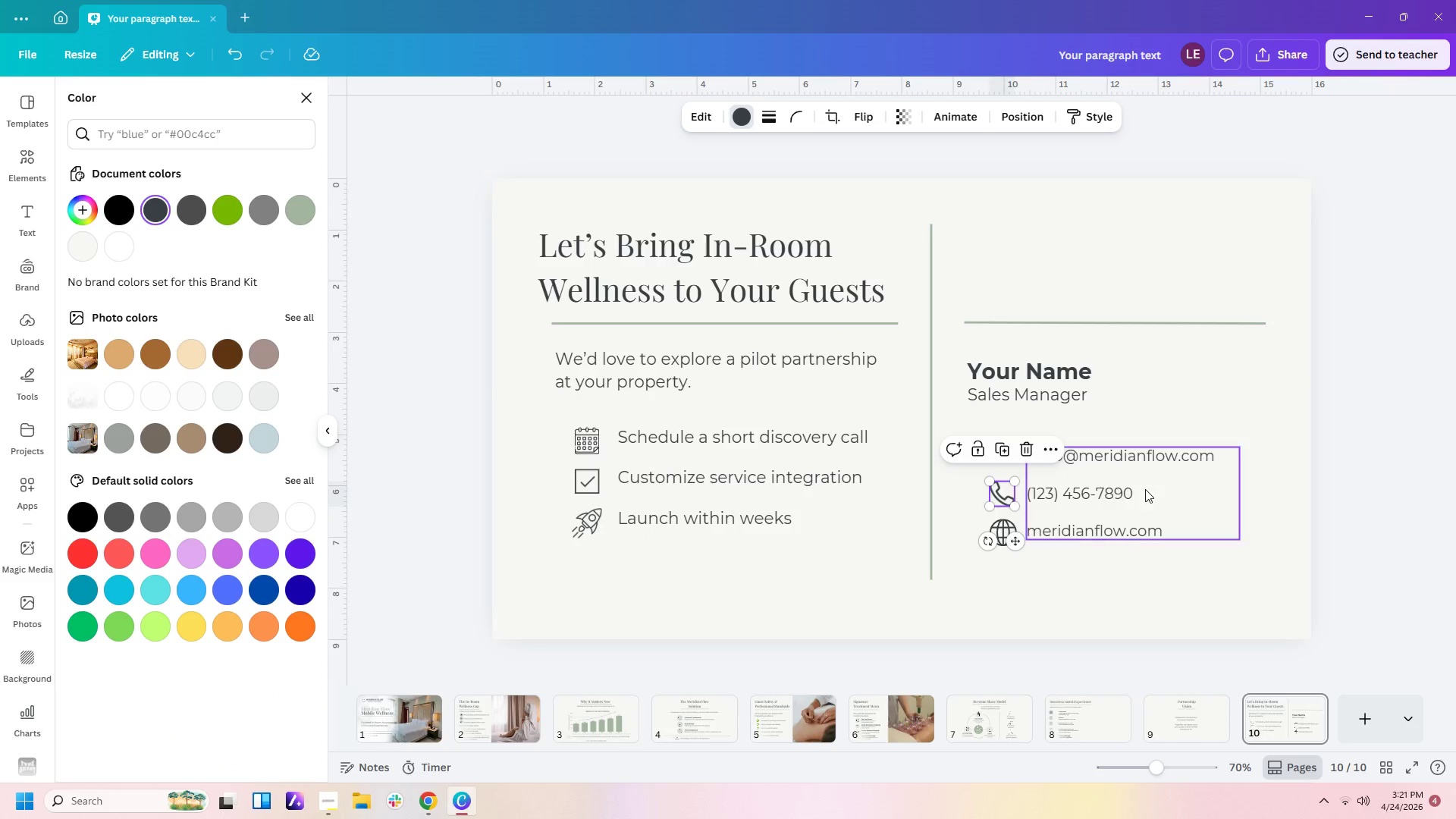 
left_click([1154, 491])
 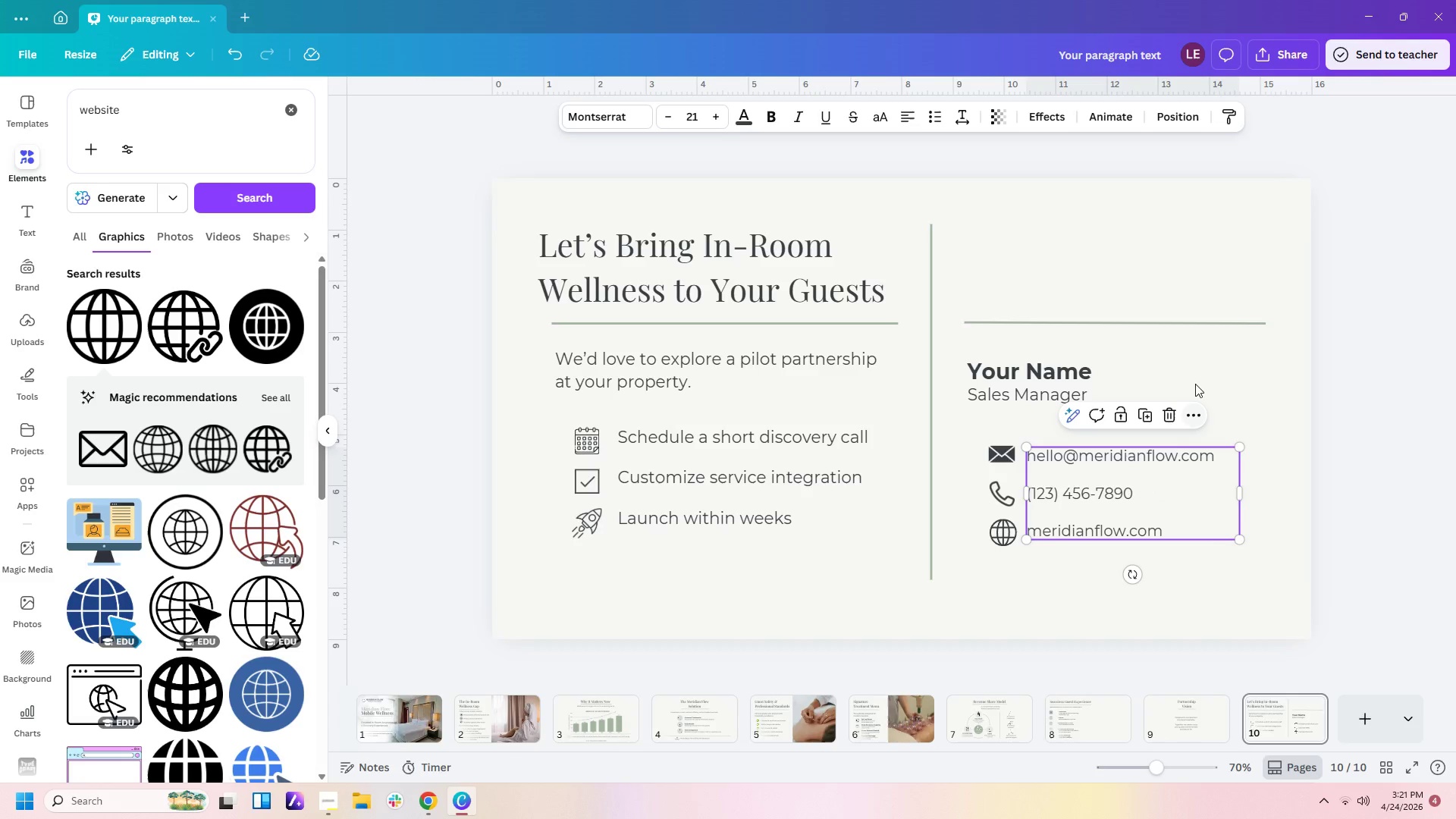 
left_click([1195, 366])
 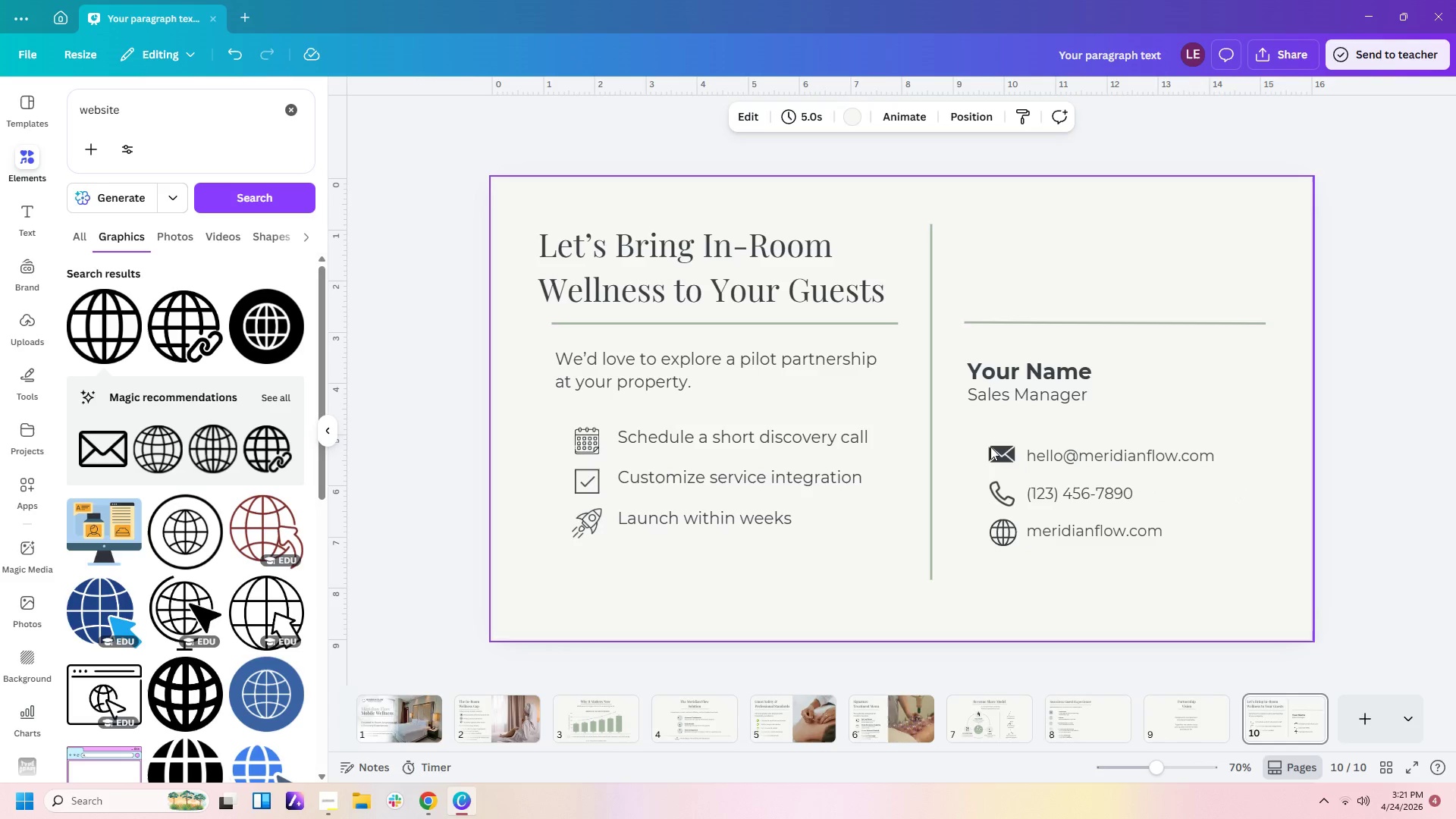 
left_click([995, 452])
 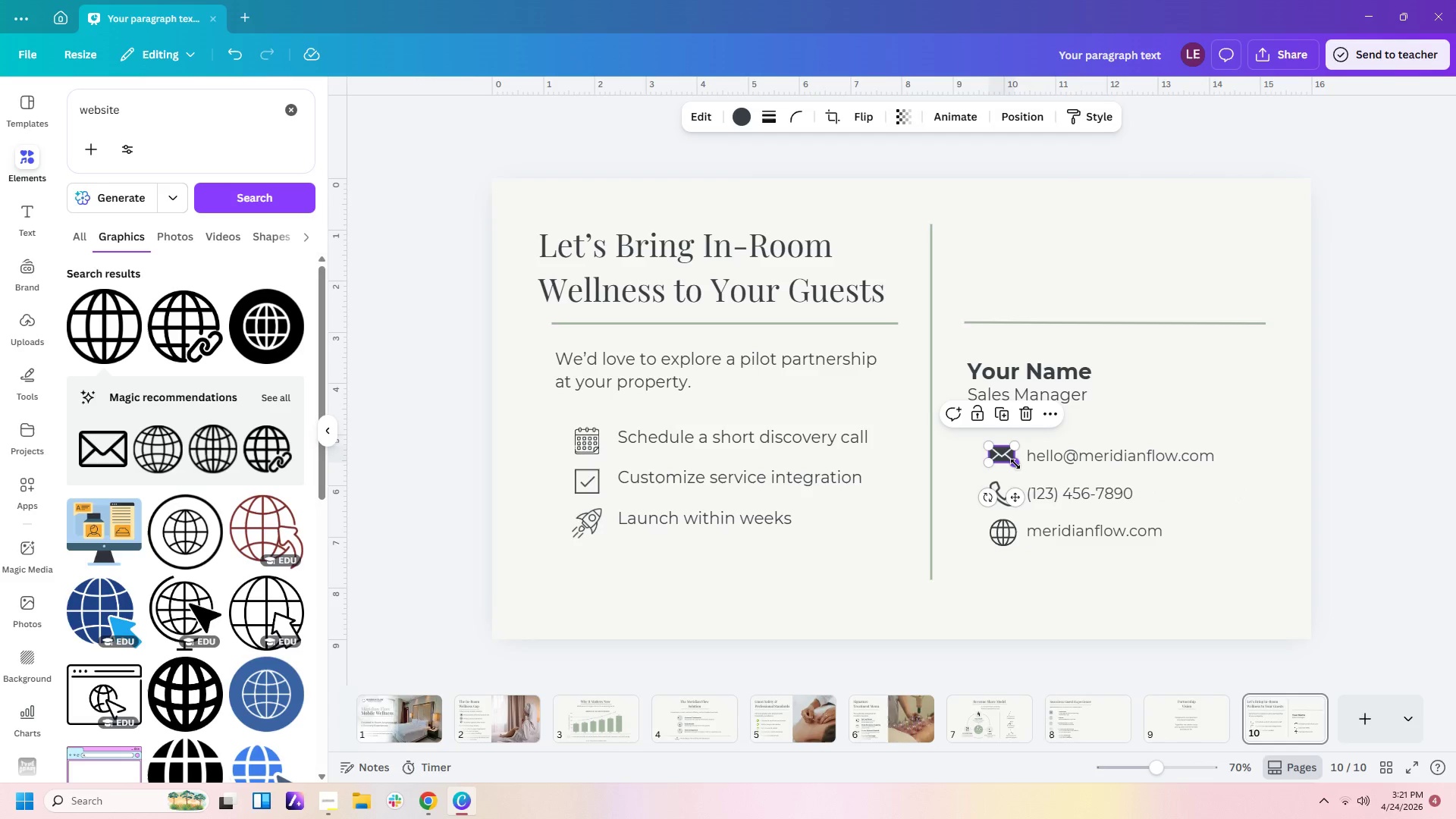 
left_click_drag(start_coordinate=[1015, 464], to_coordinate=[1012, 458])
 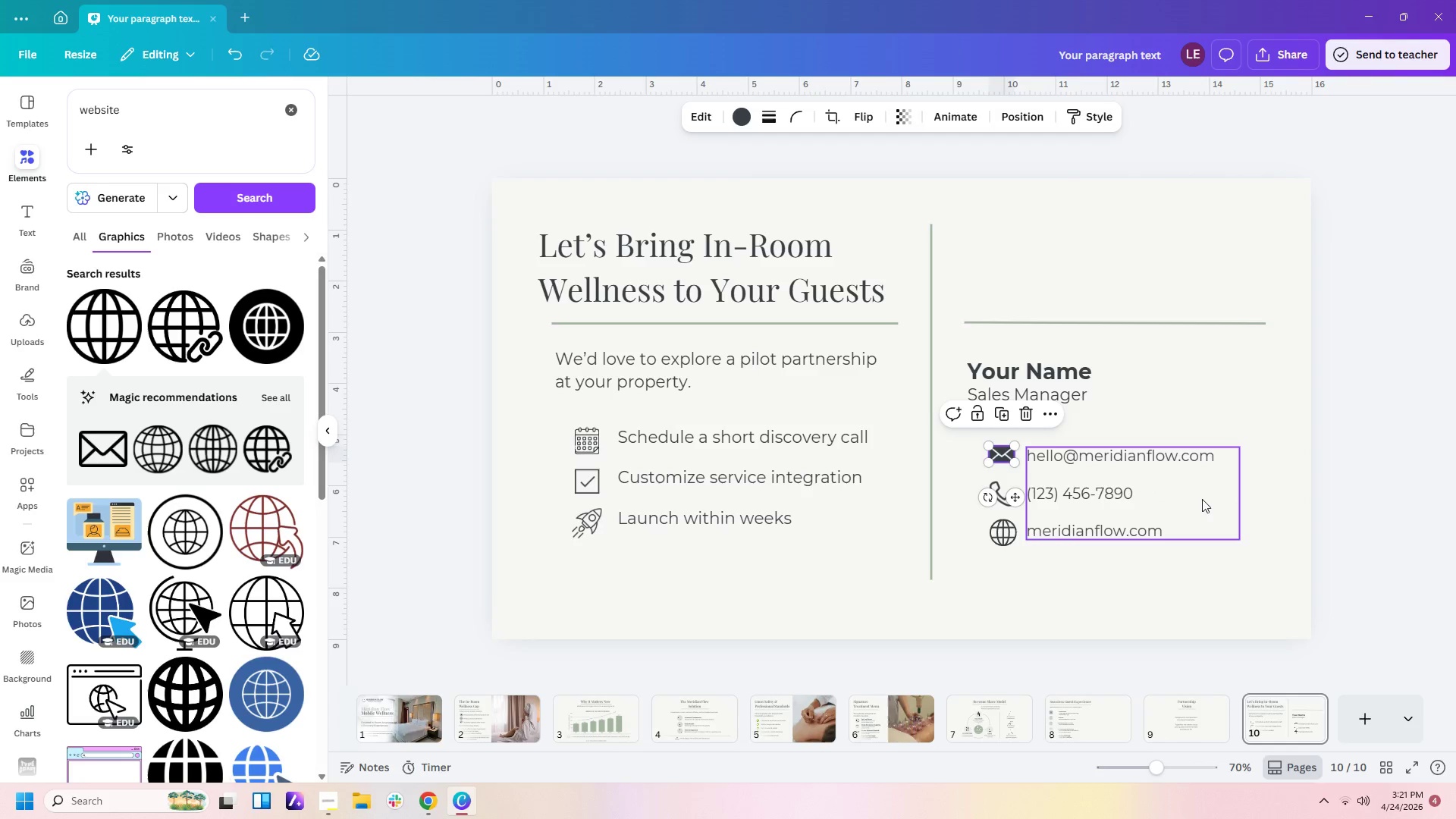 
double_click([1300, 526])
 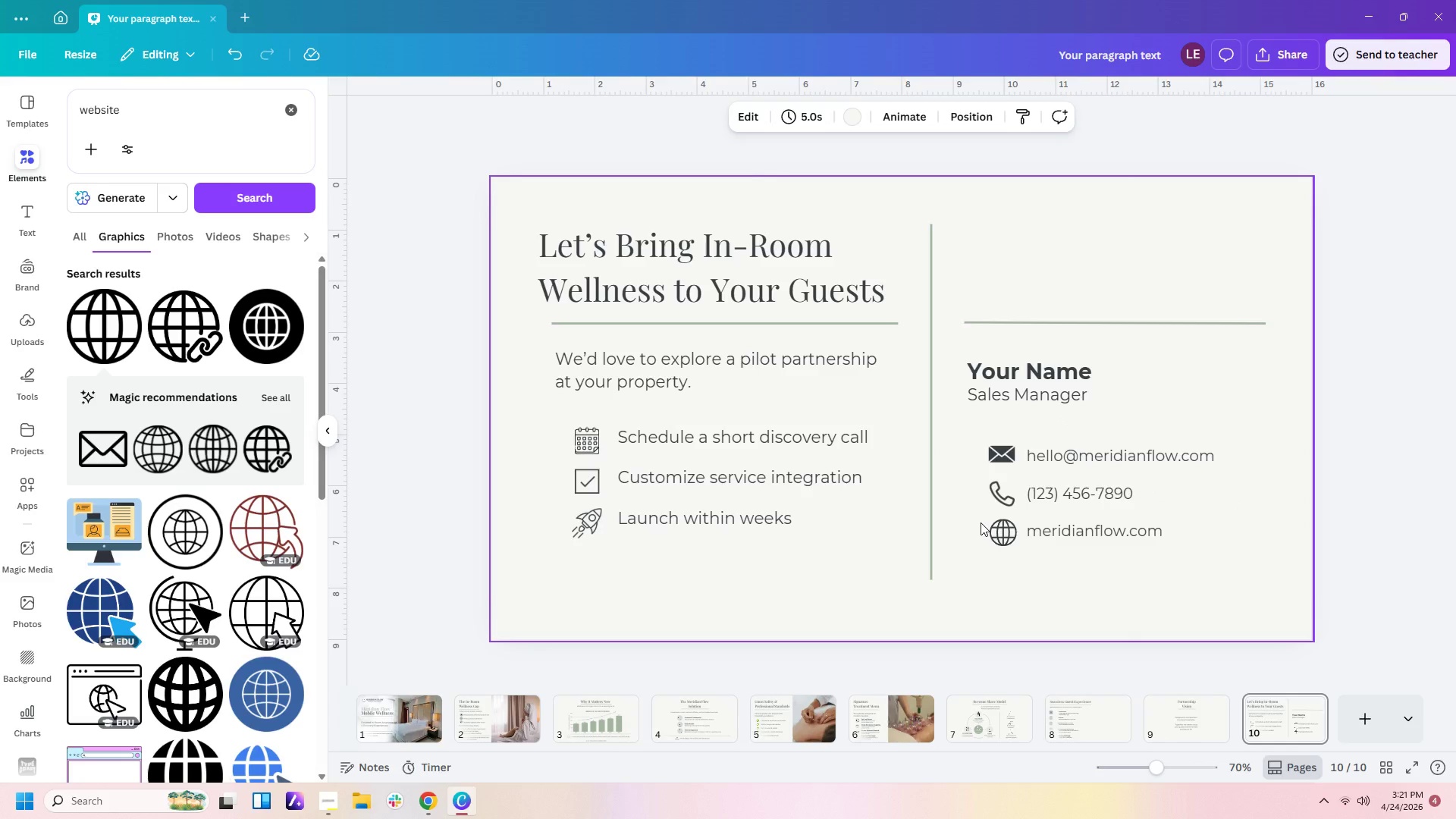 
mouse_move([1028, 514])
 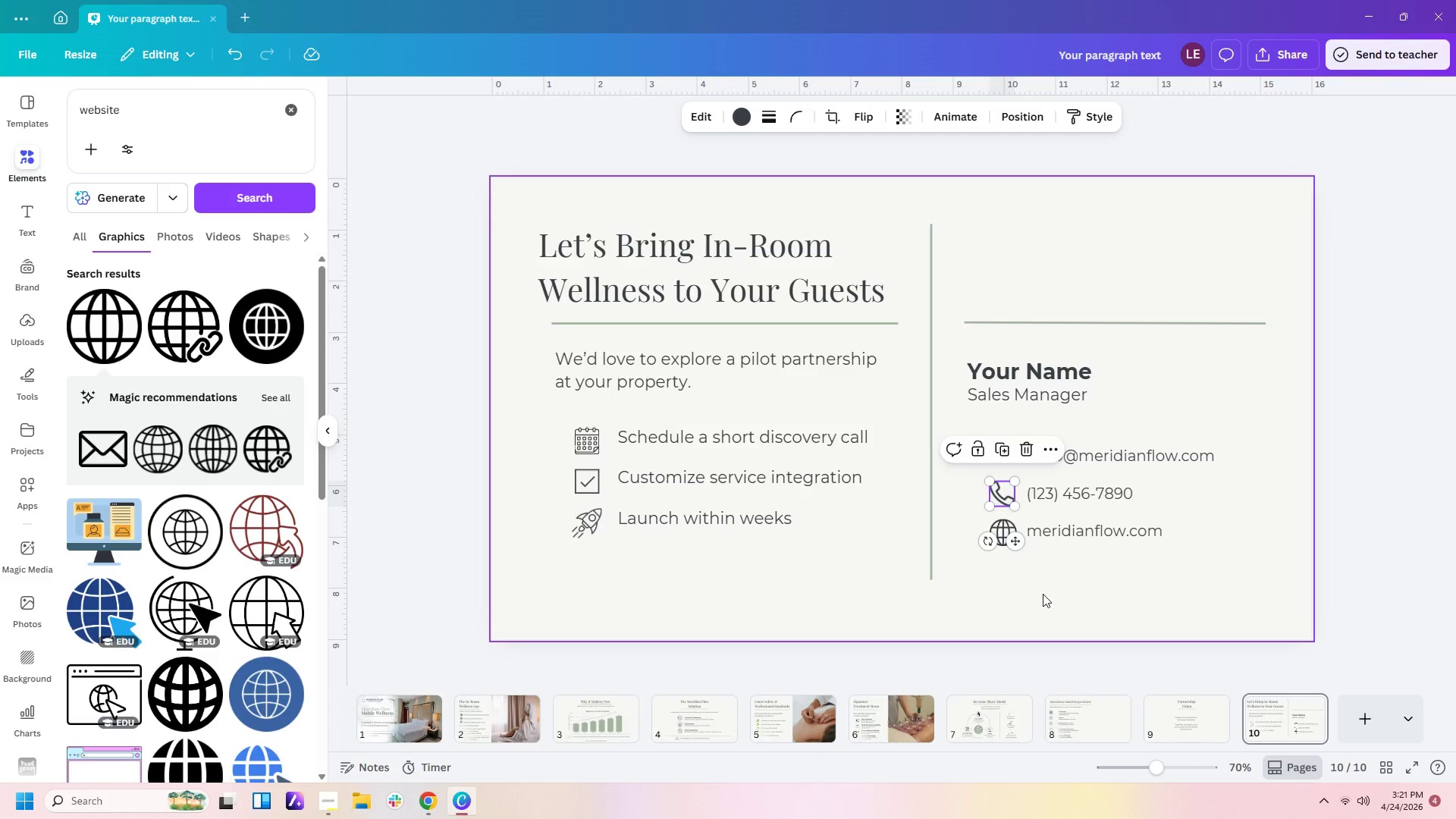 
left_click([1043, 594])
 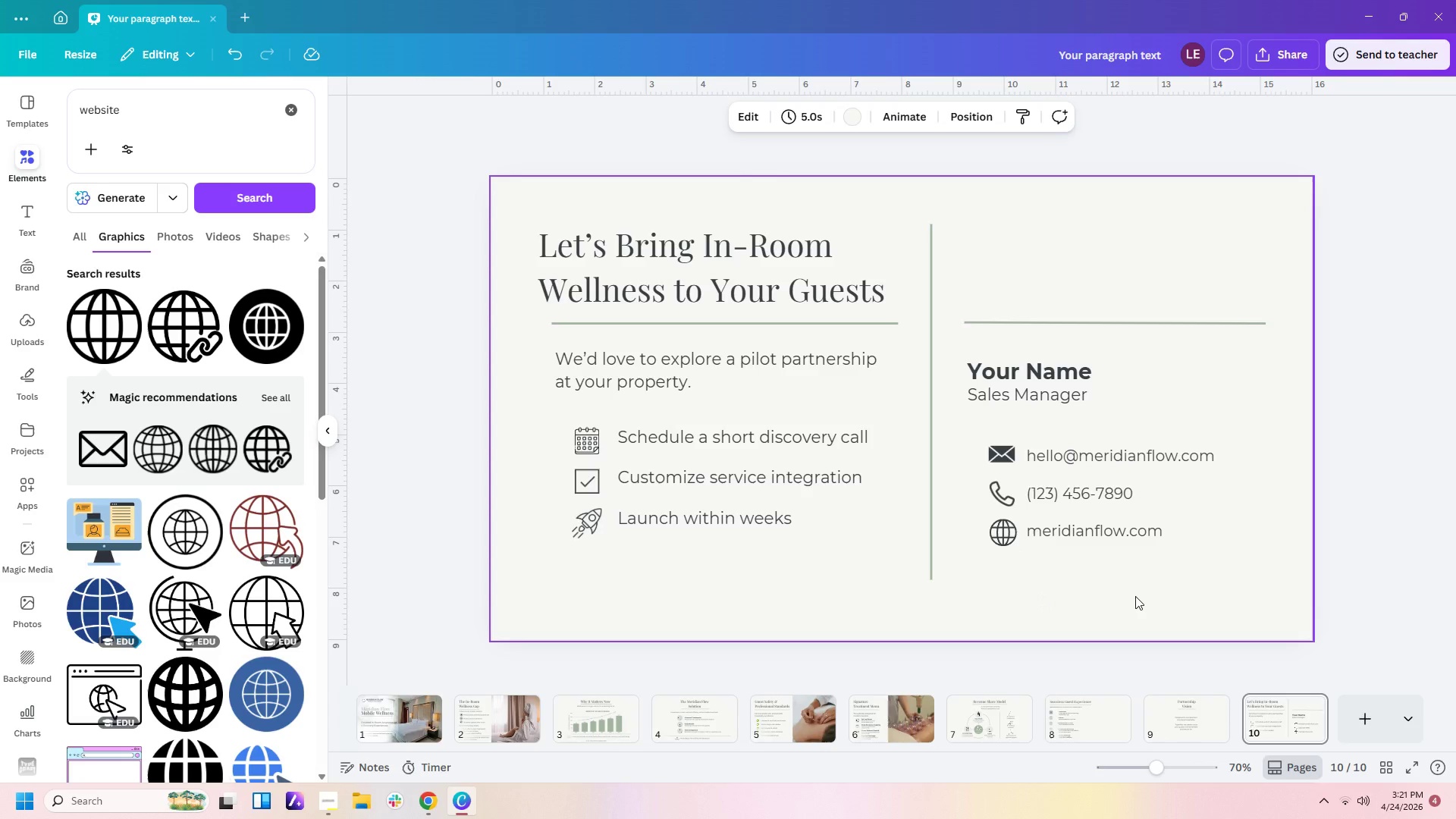 
left_click([1135, 596])
 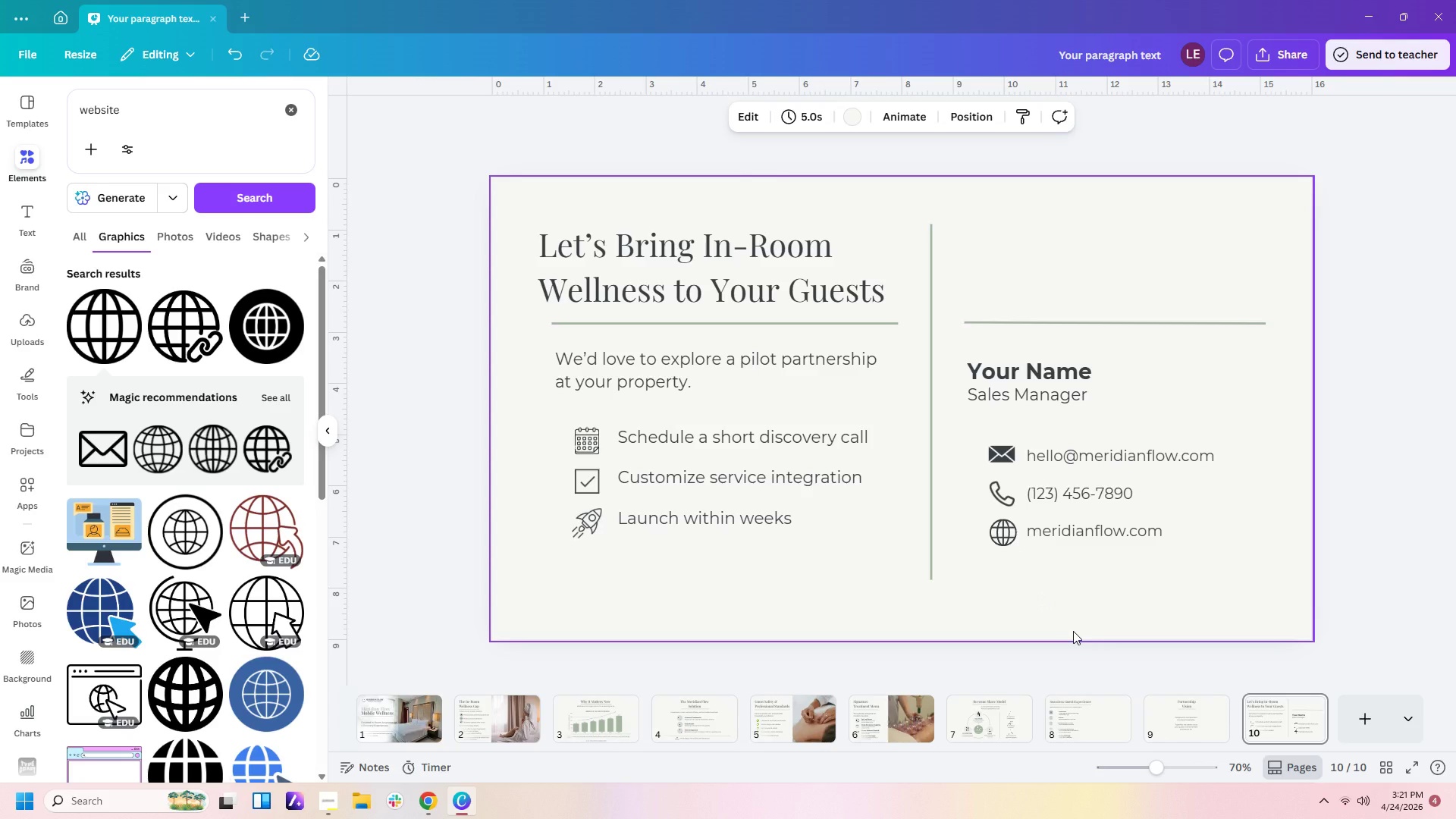 
wait(6.77)
 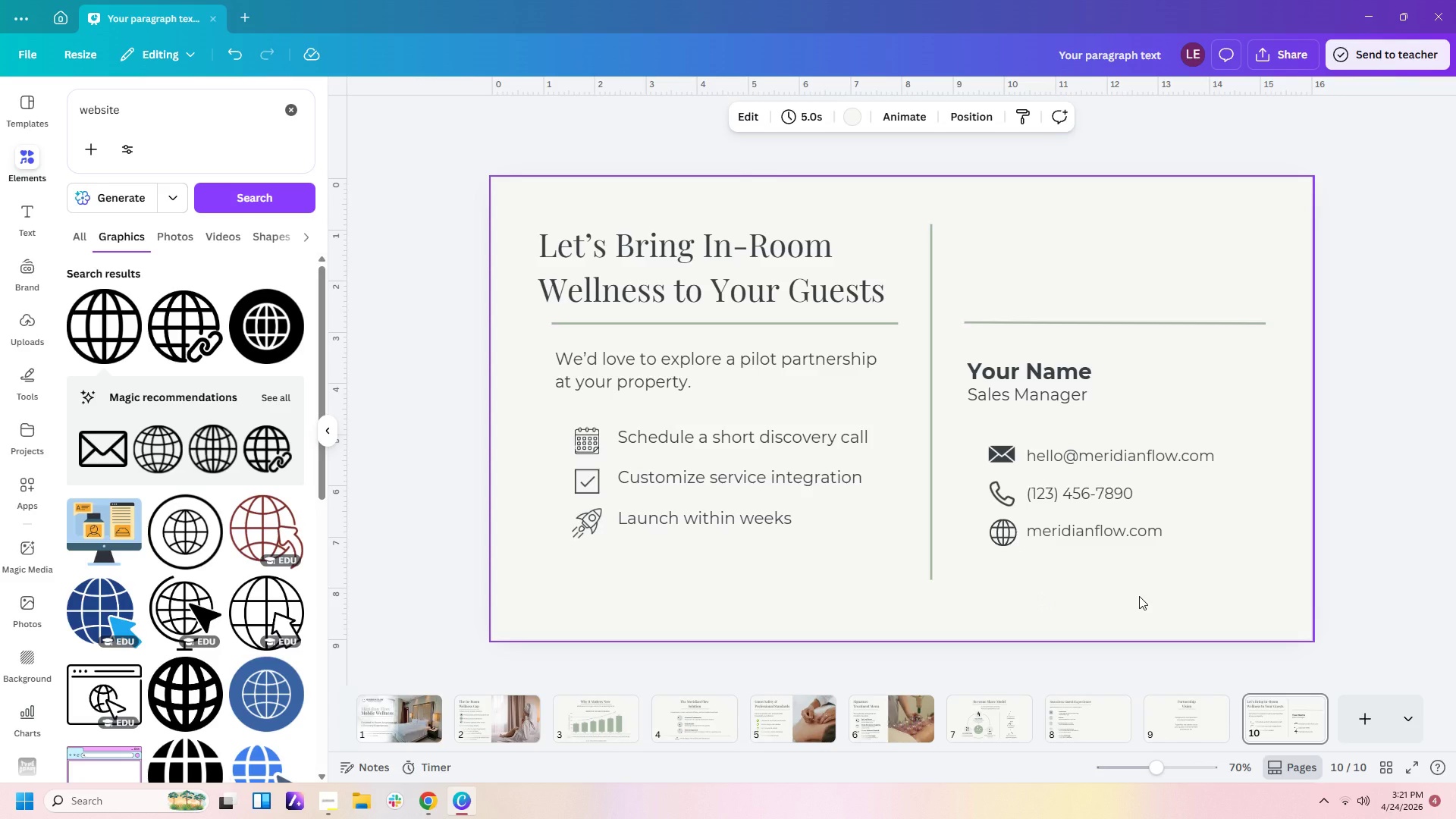 
left_click([420, 725])
 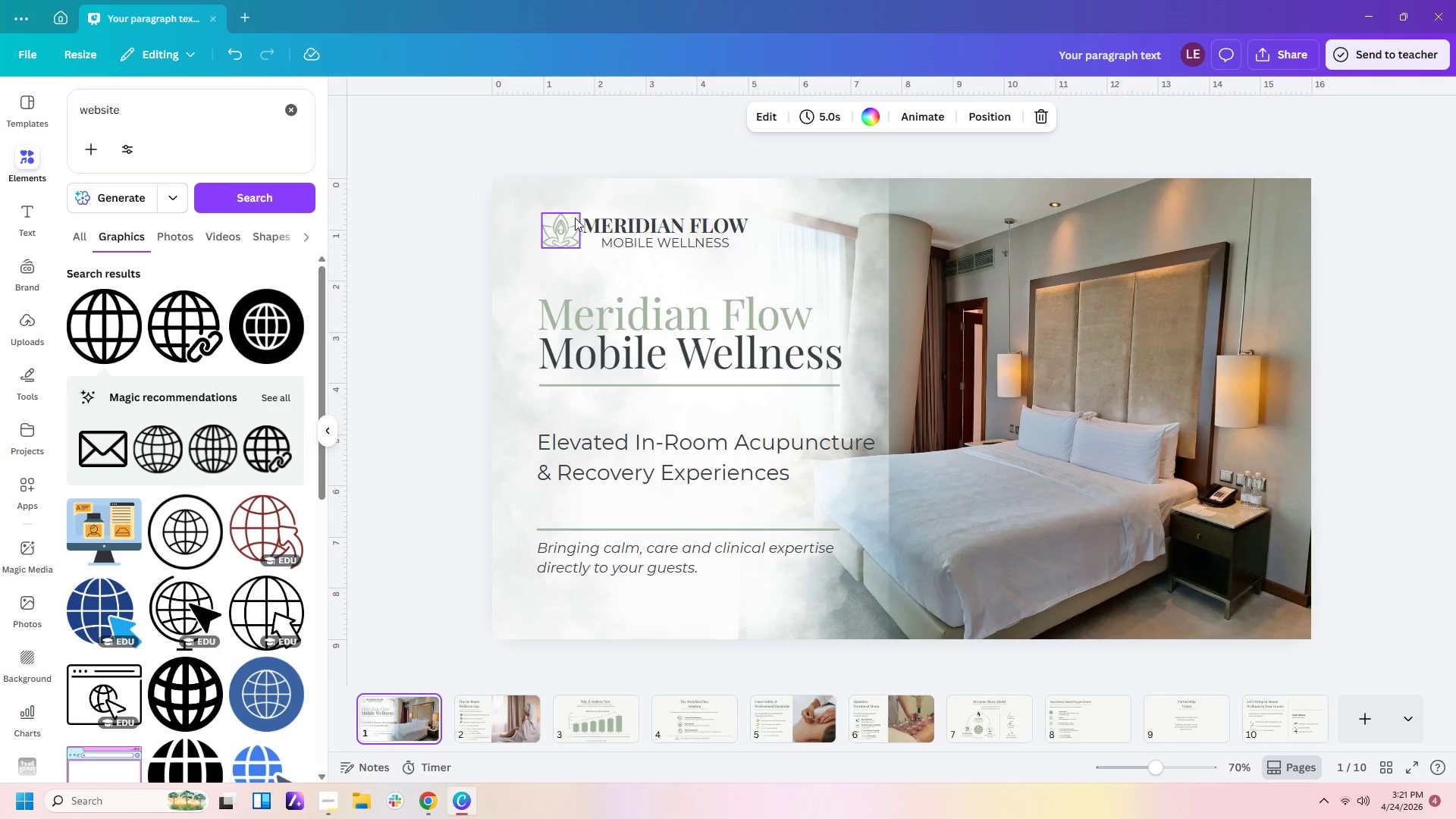 
left_click([566, 224])
 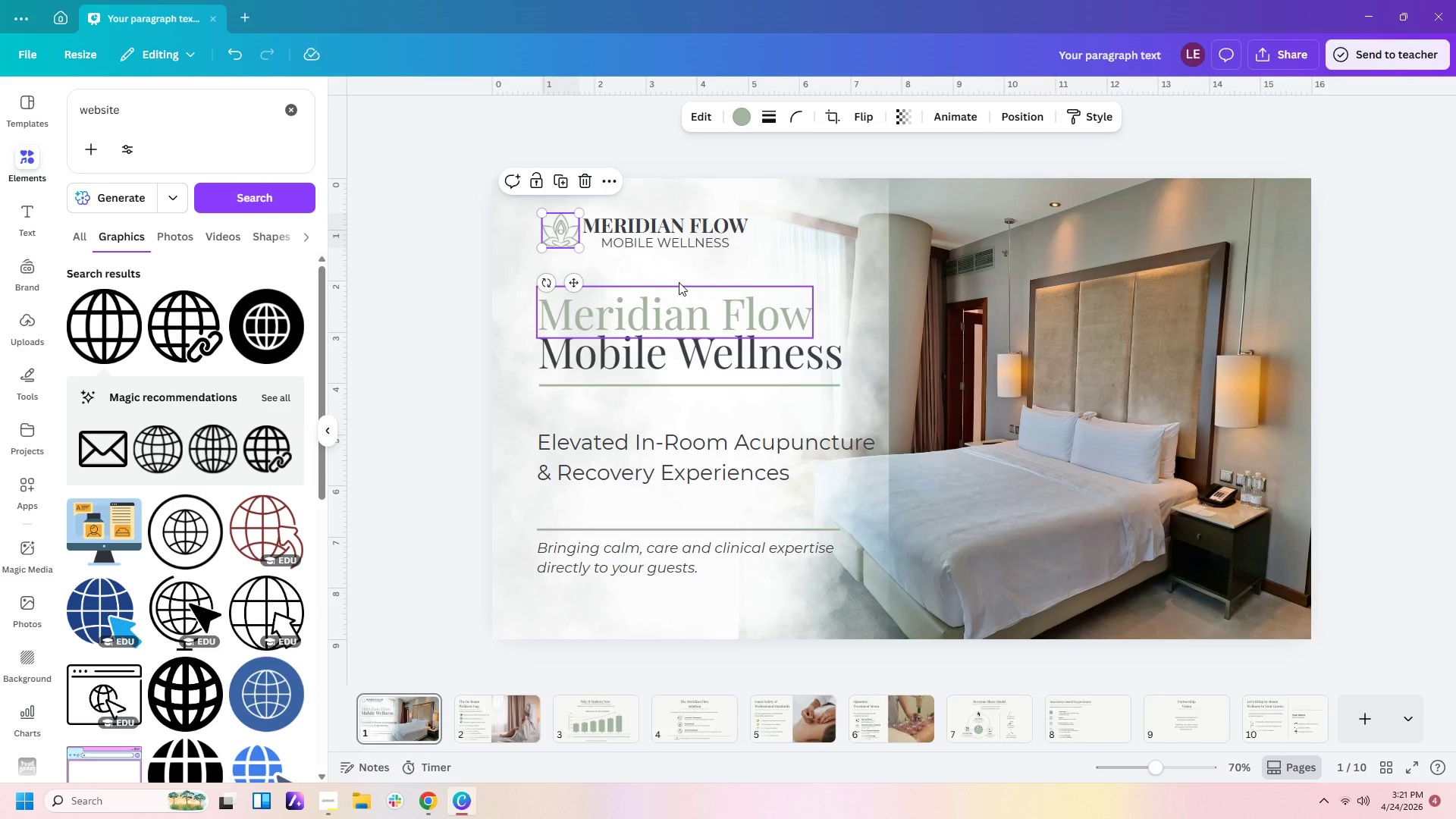 
key(Control+C)
 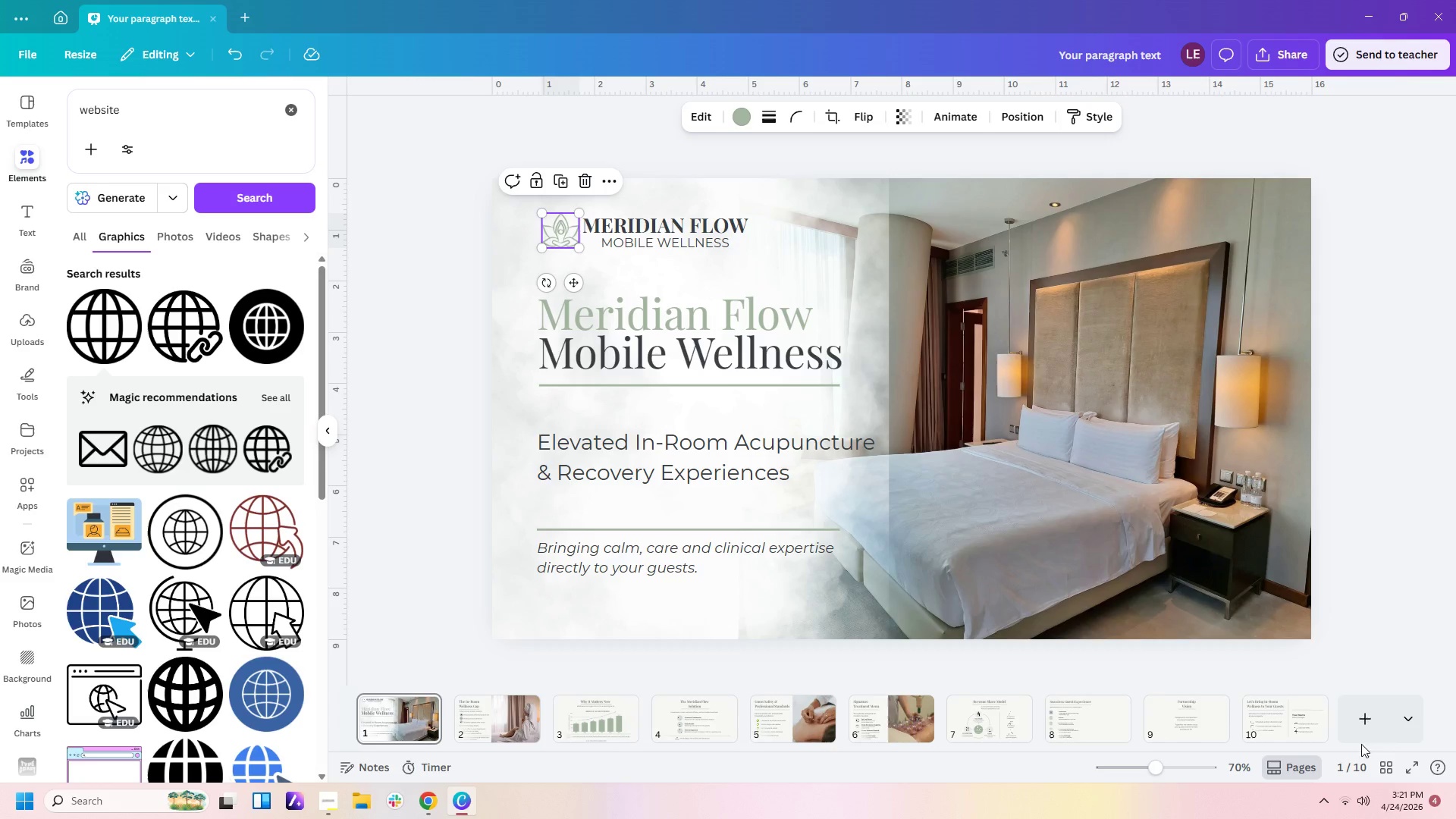 
left_click([1301, 721])
 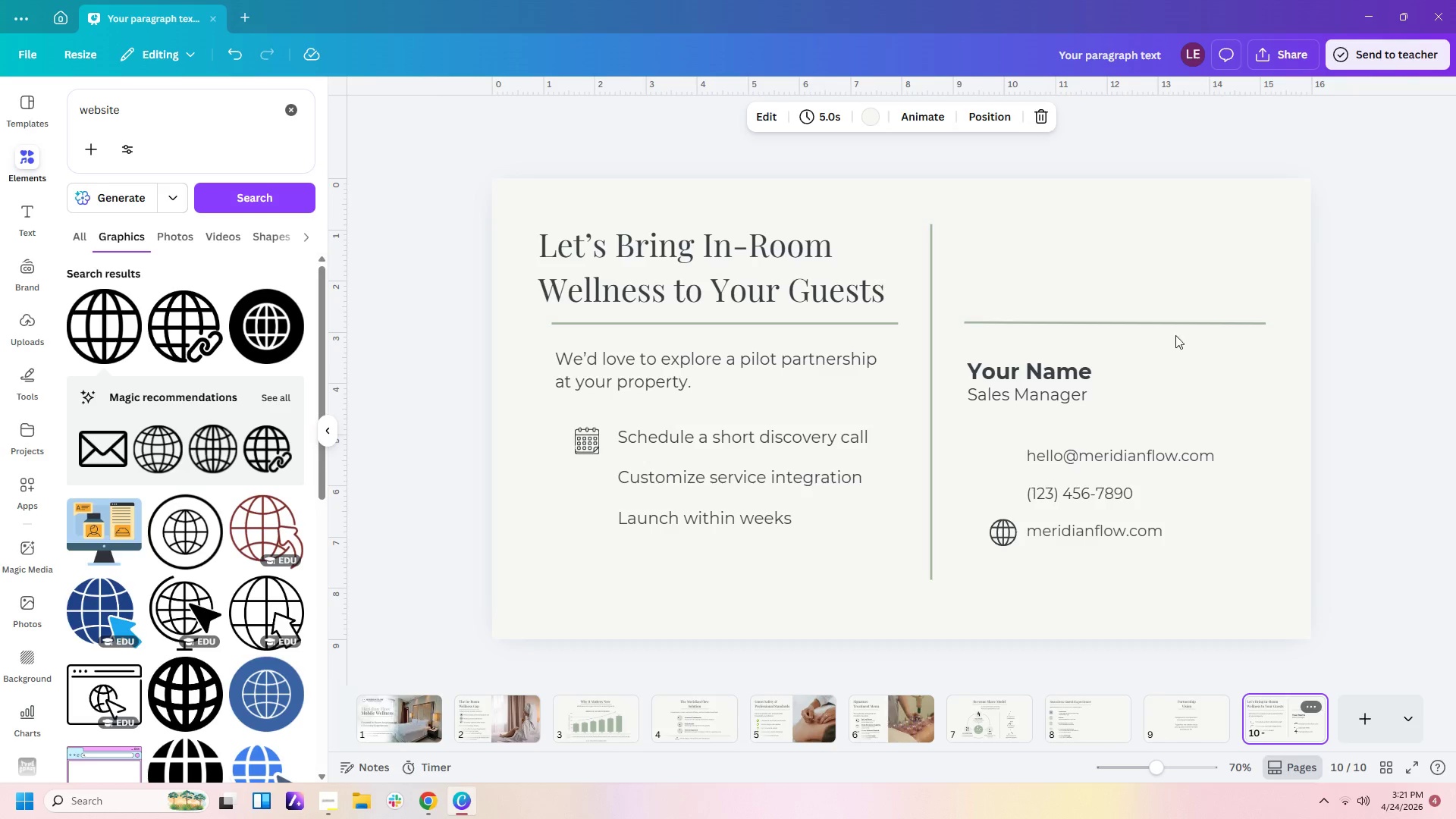 
left_click([1159, 293])
 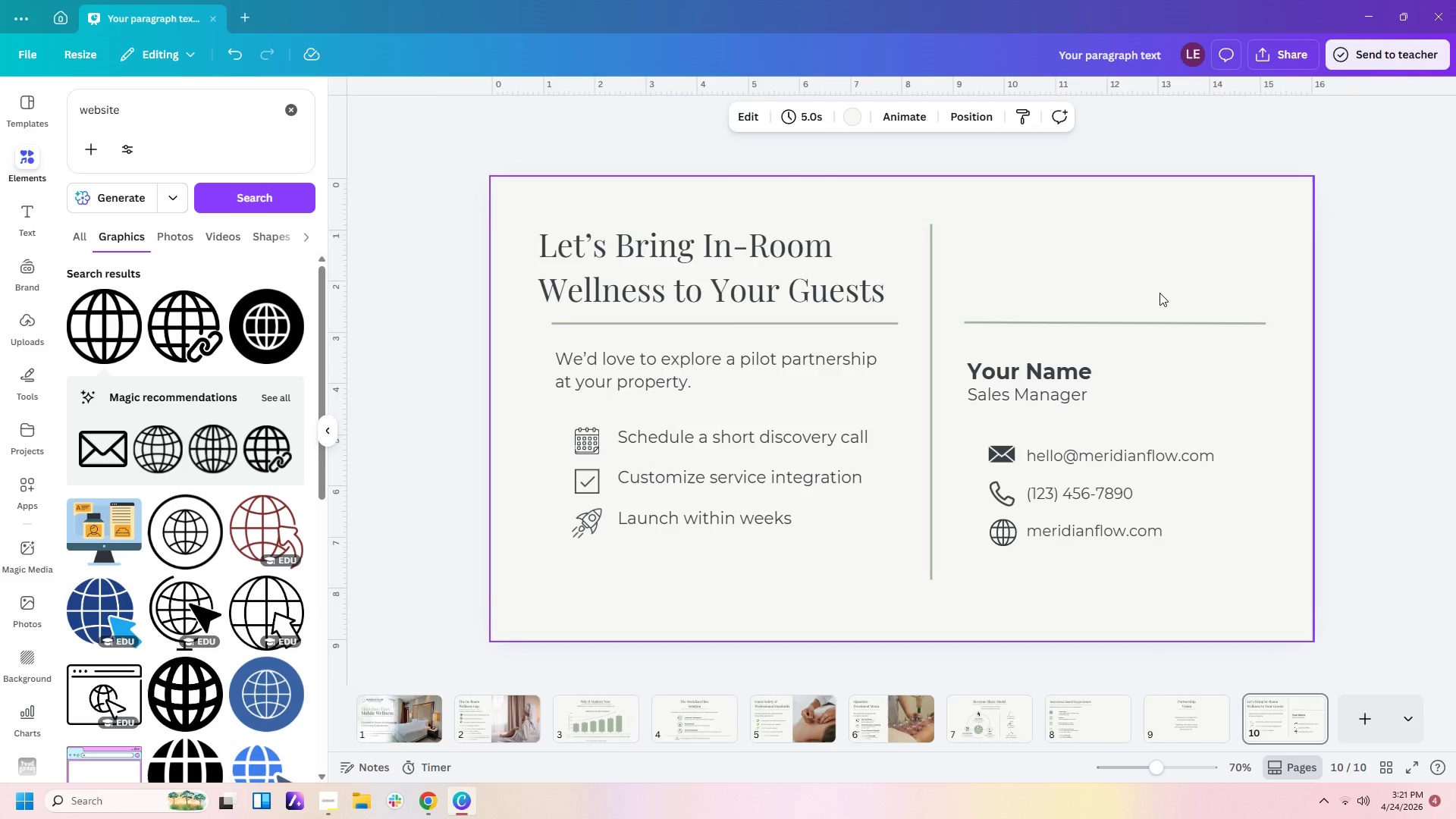 
key(Control+Shift+ShiftLeft)
 